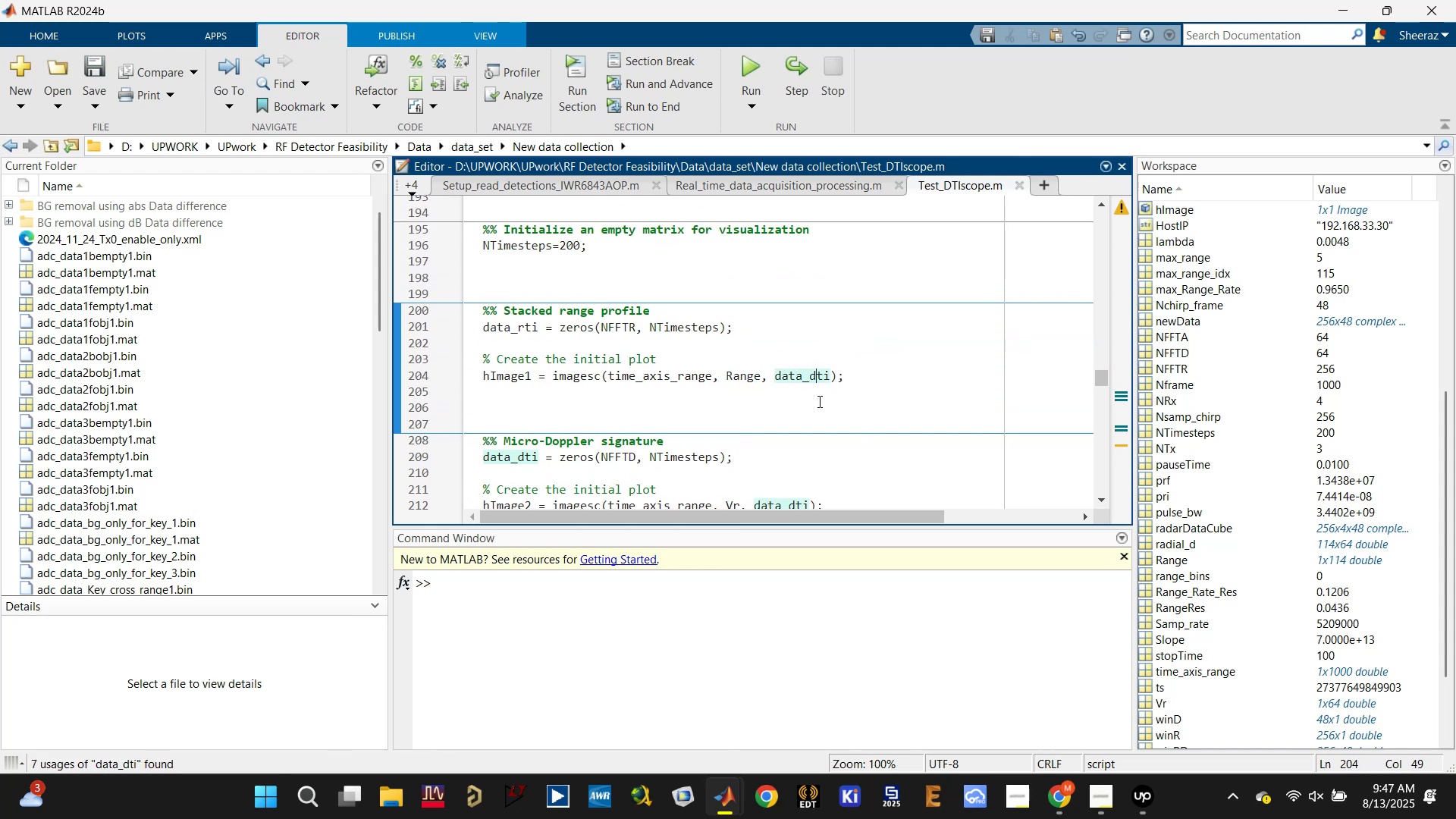 
key(Backspace)
 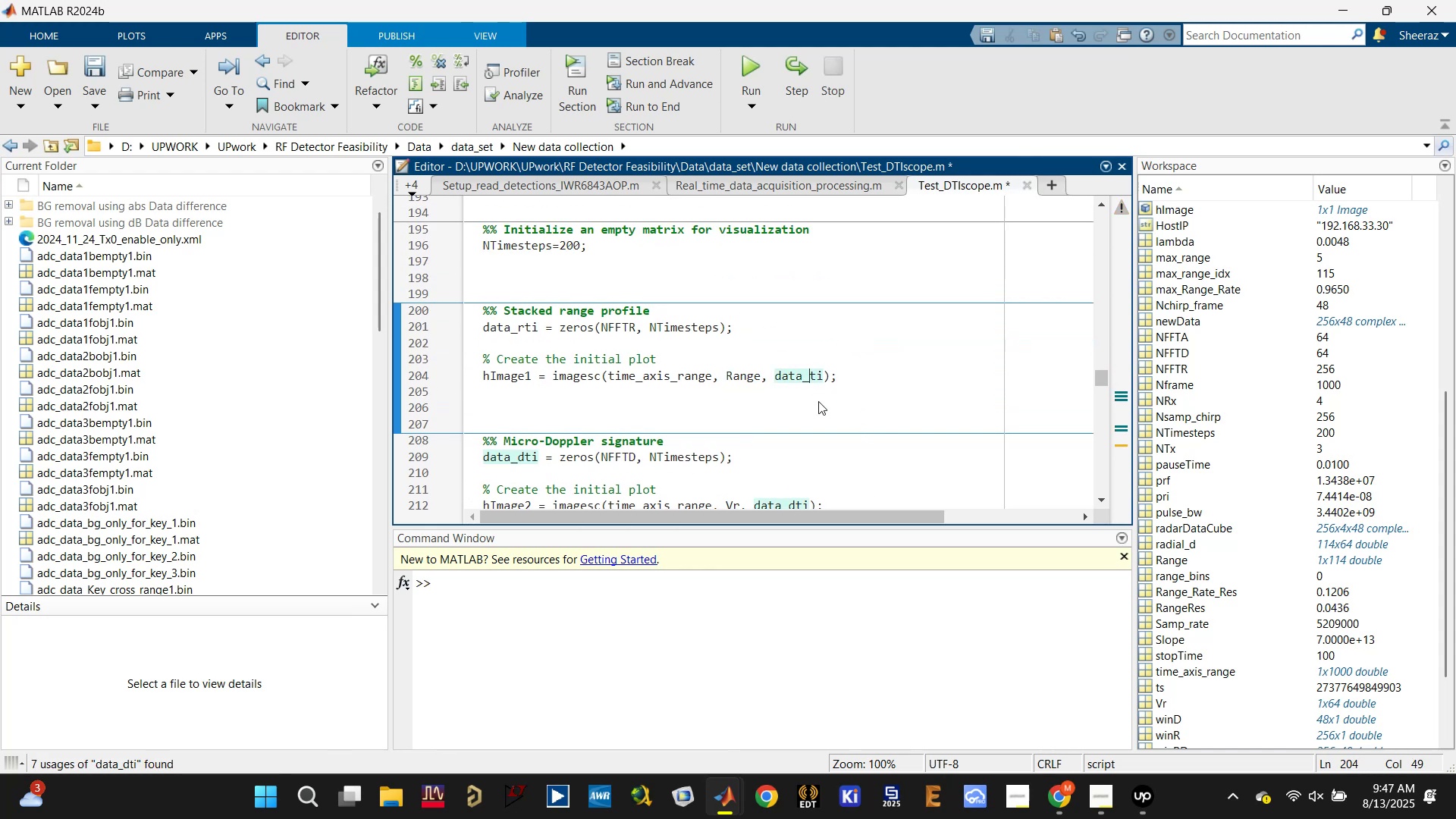 
key(R)
 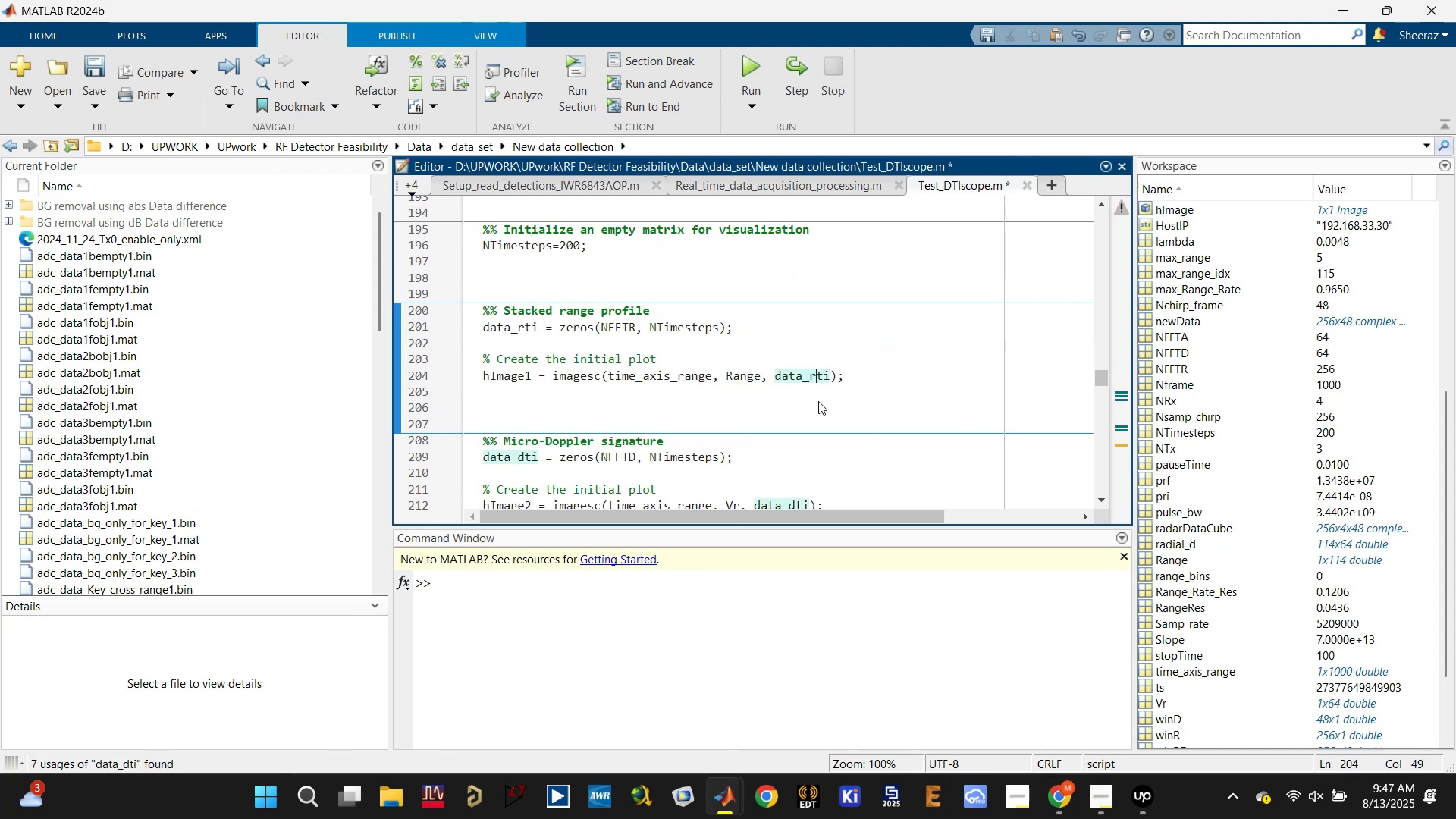 
key(Control+S)
 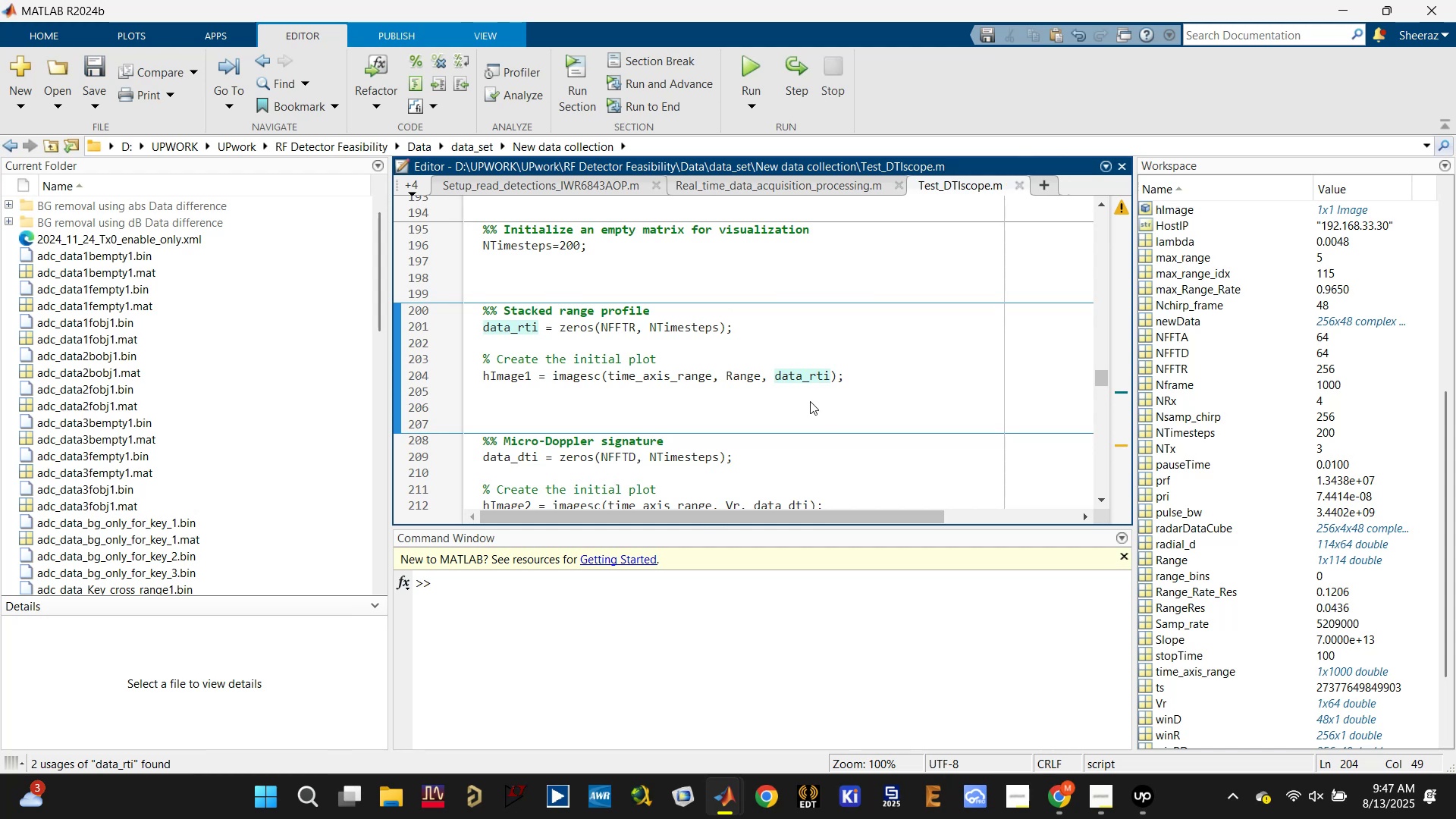 
left_click([762, 402])
 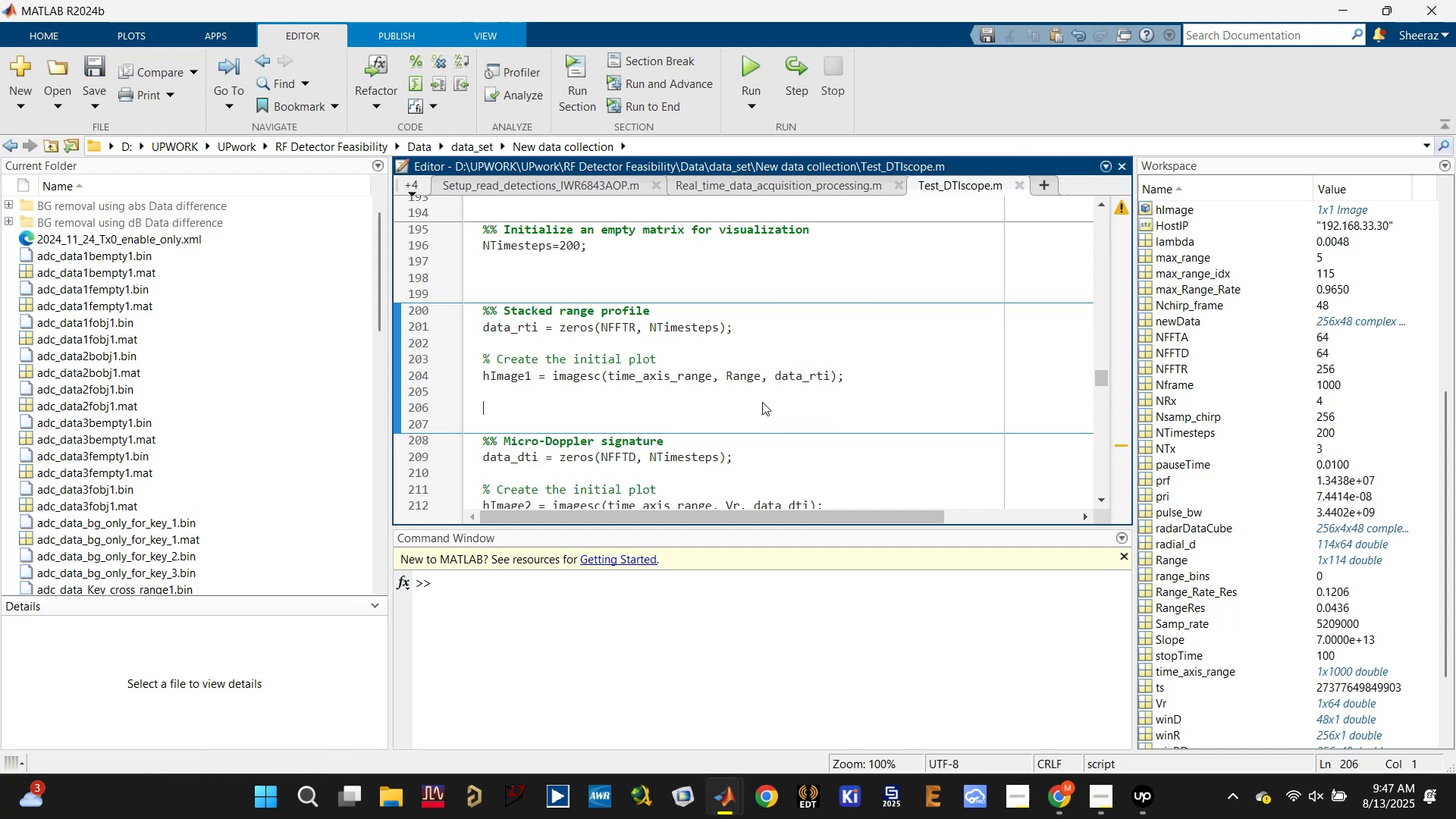 
scroll: coordinate [762, 402], scroll_direction: down, amount: 1.0
 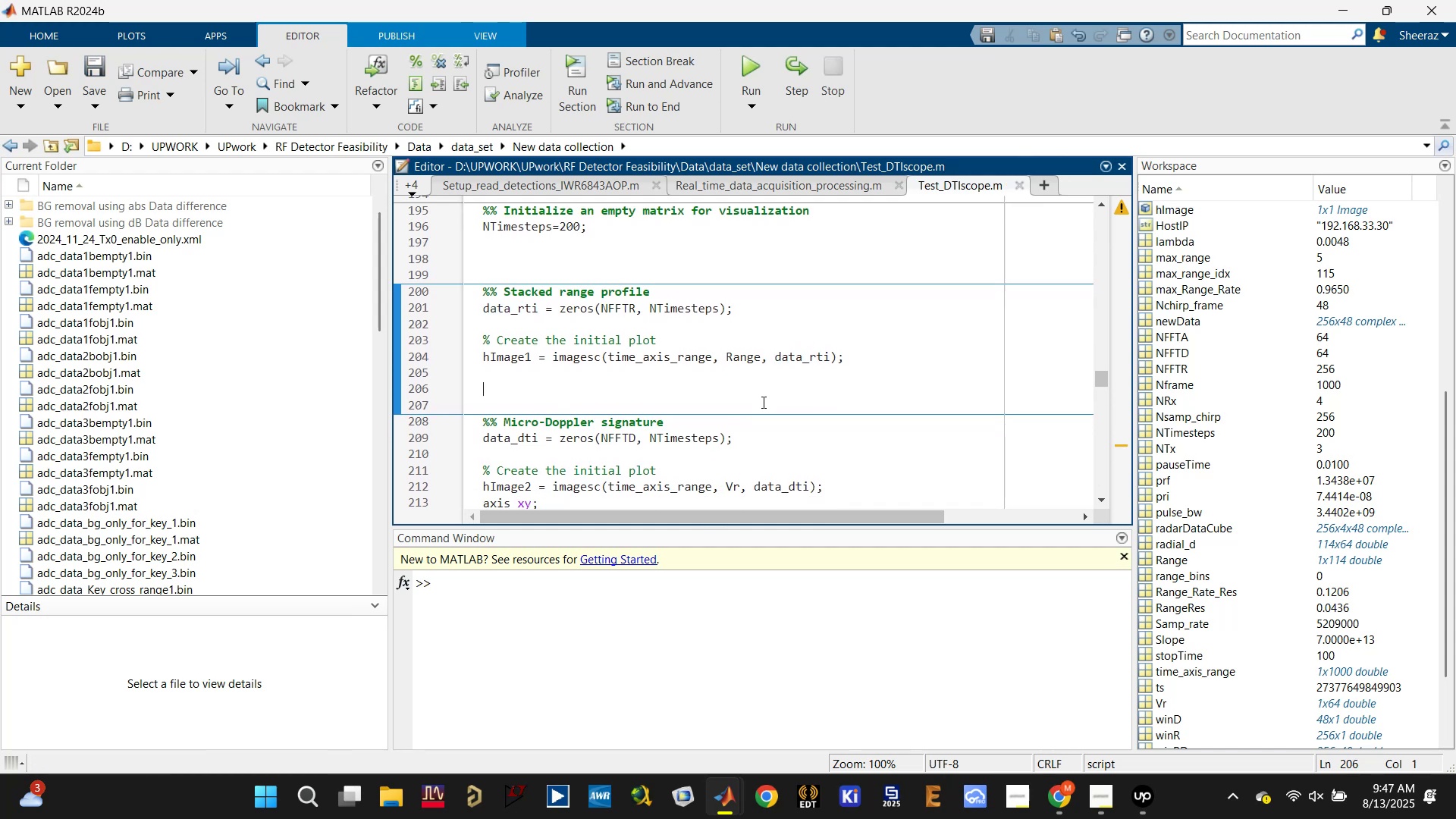 
key(Control+ControlLeft)
 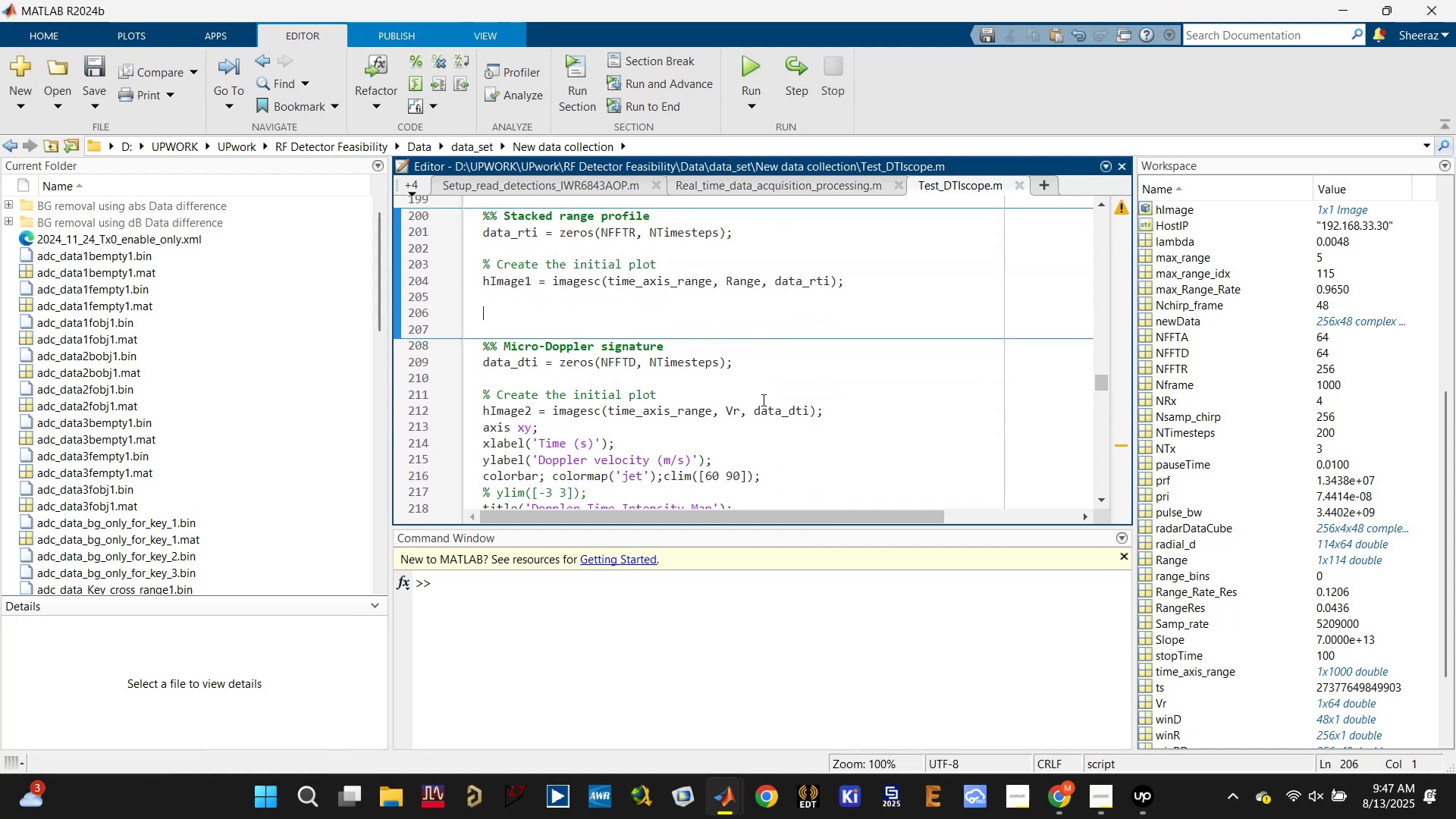 
key(Control+S)
 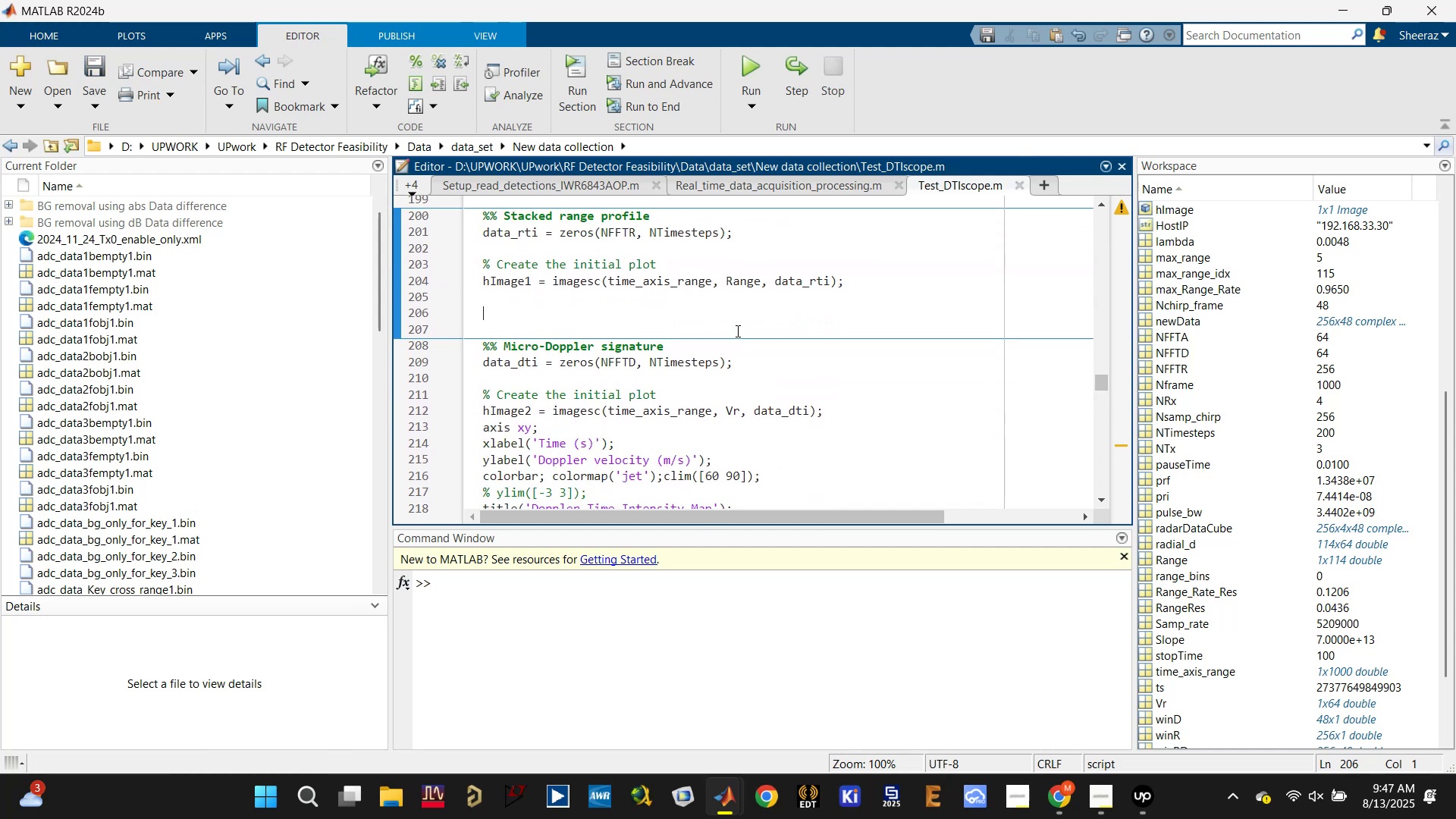 
left_click([736, 328])
 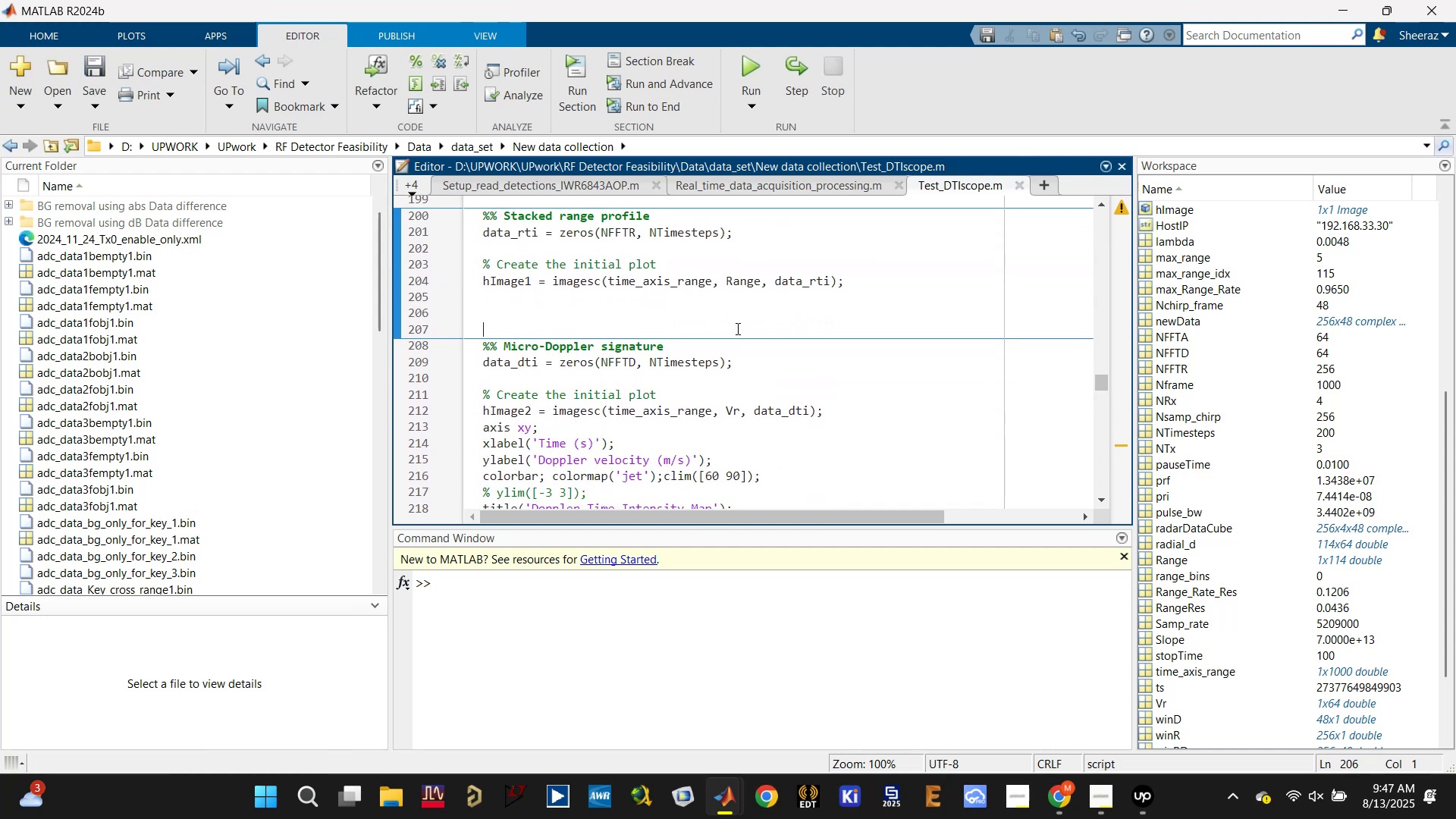 
key(Control+Enter)
 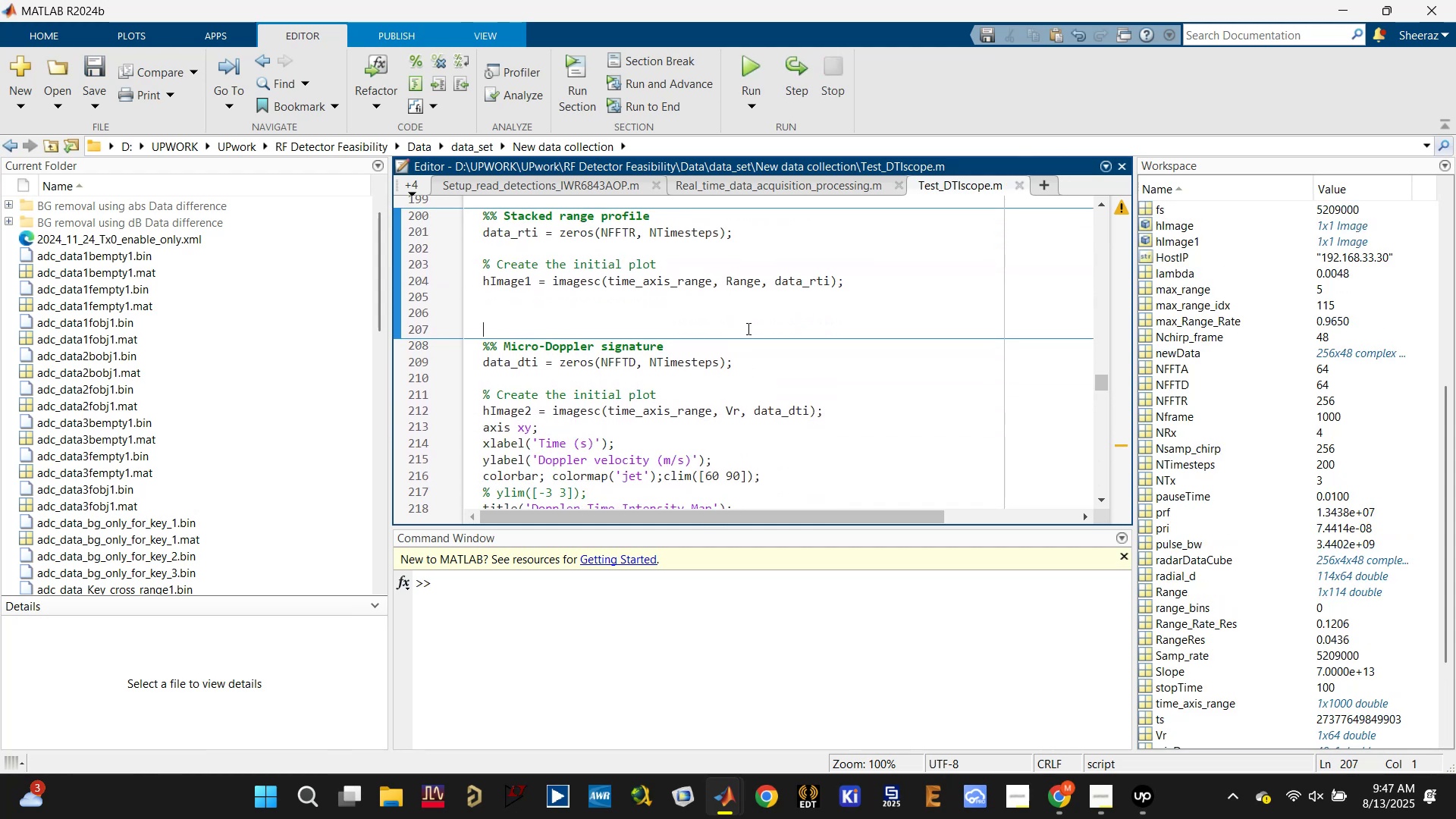 
scroll: coordinate [1199, 324], scroll_direction: up, amount: 15.0
 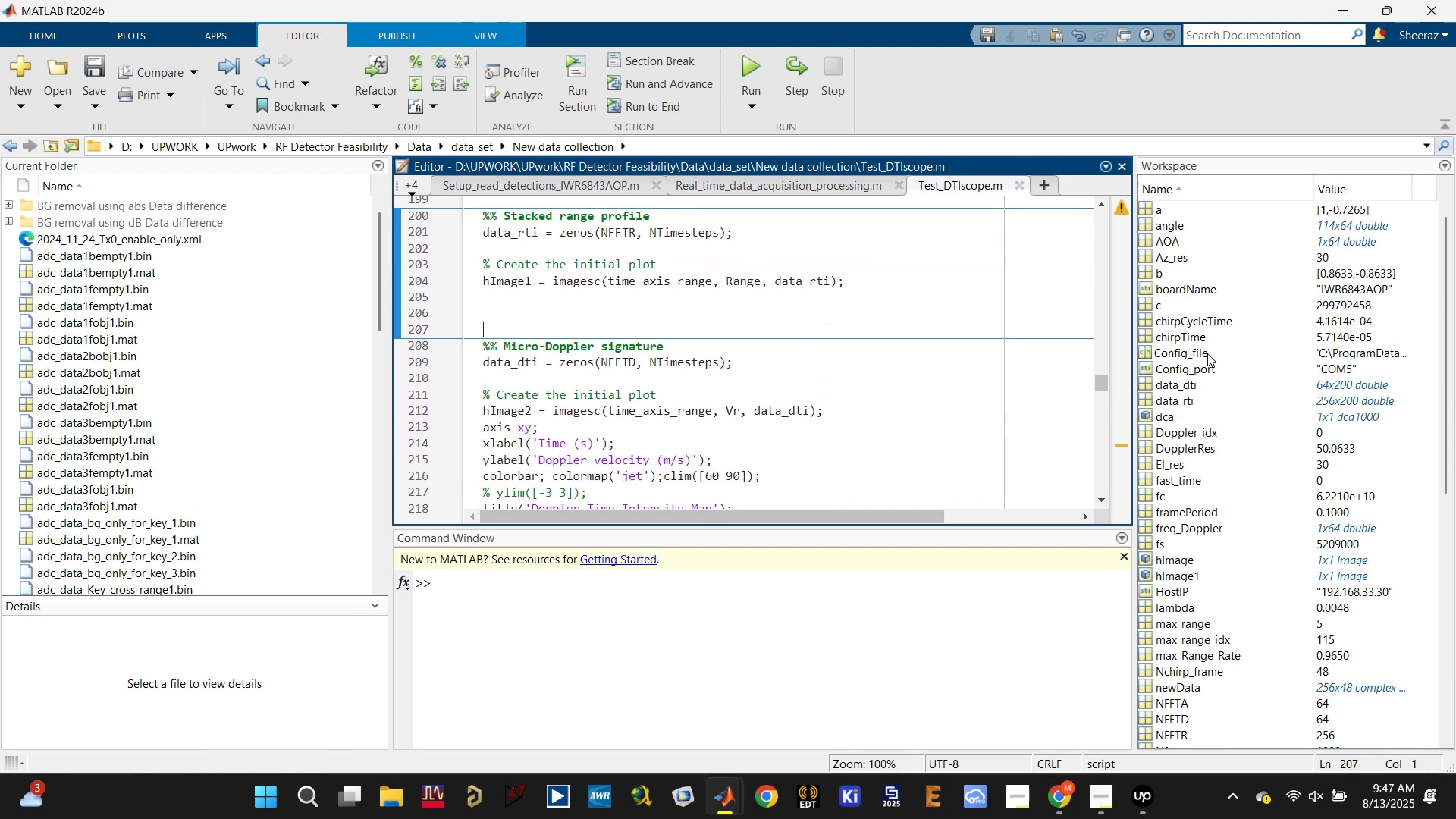 
mouse_move([1210, 403])
 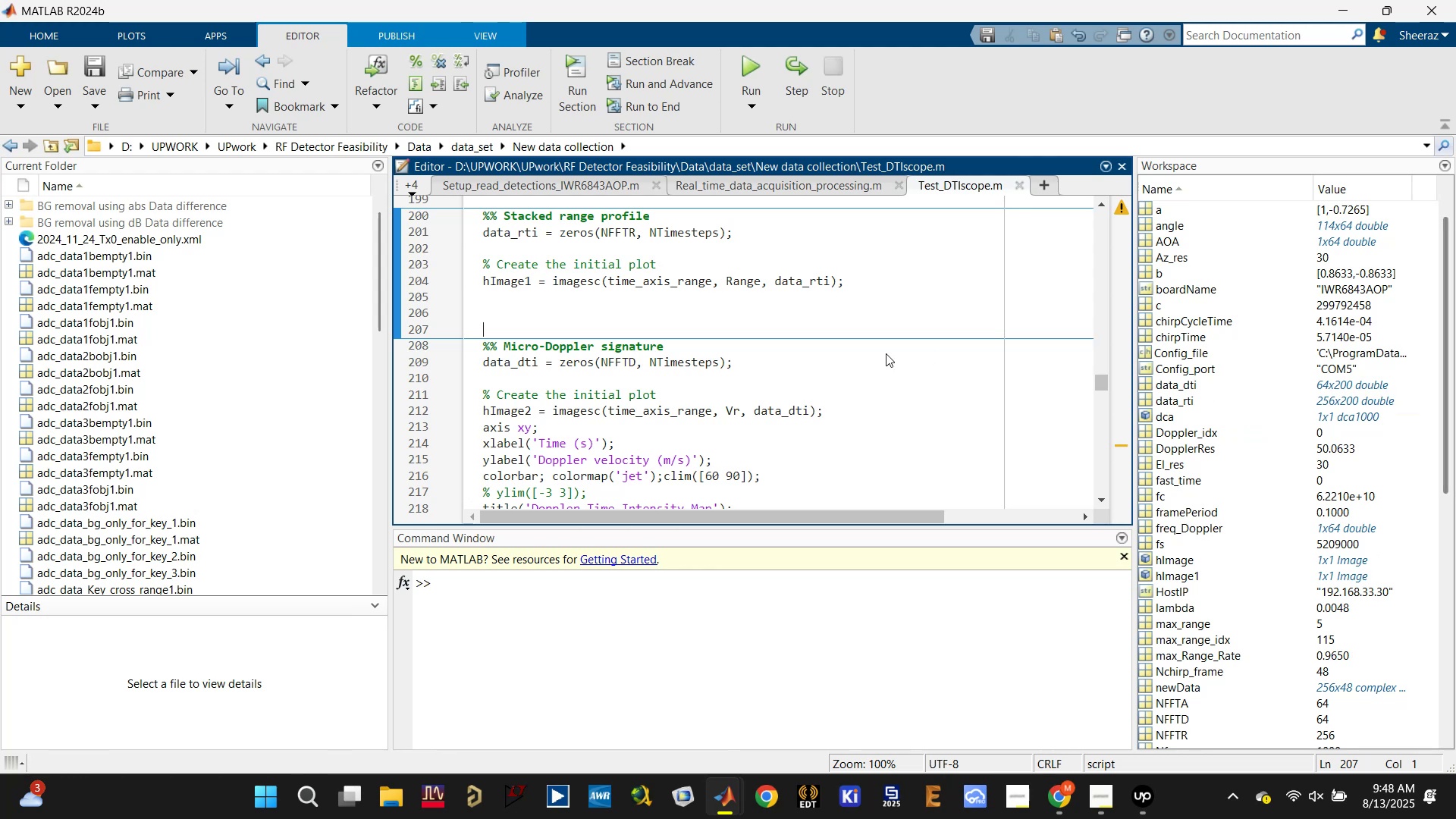 
left_click([759, 309])
 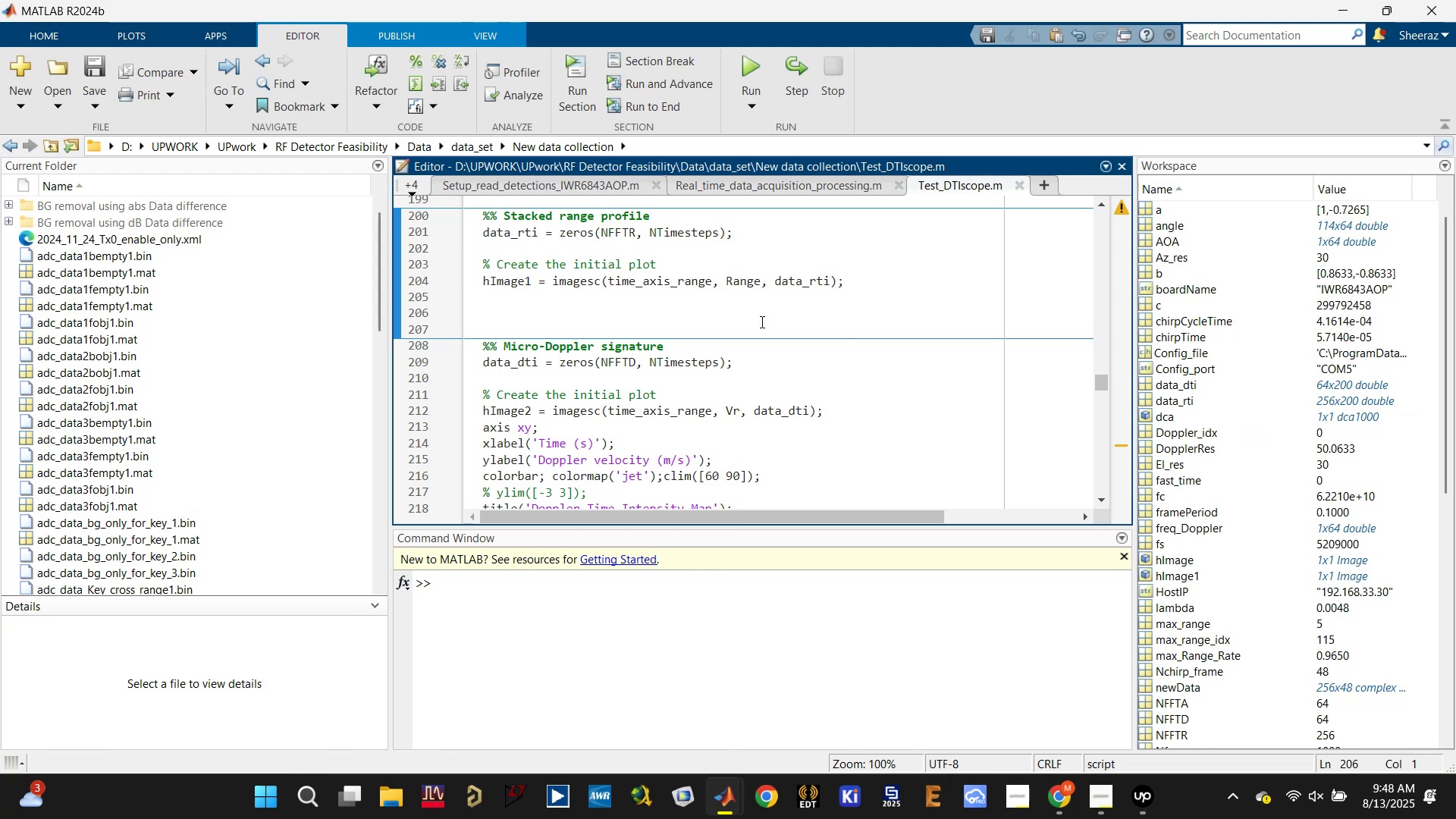 
key(Backspace)
 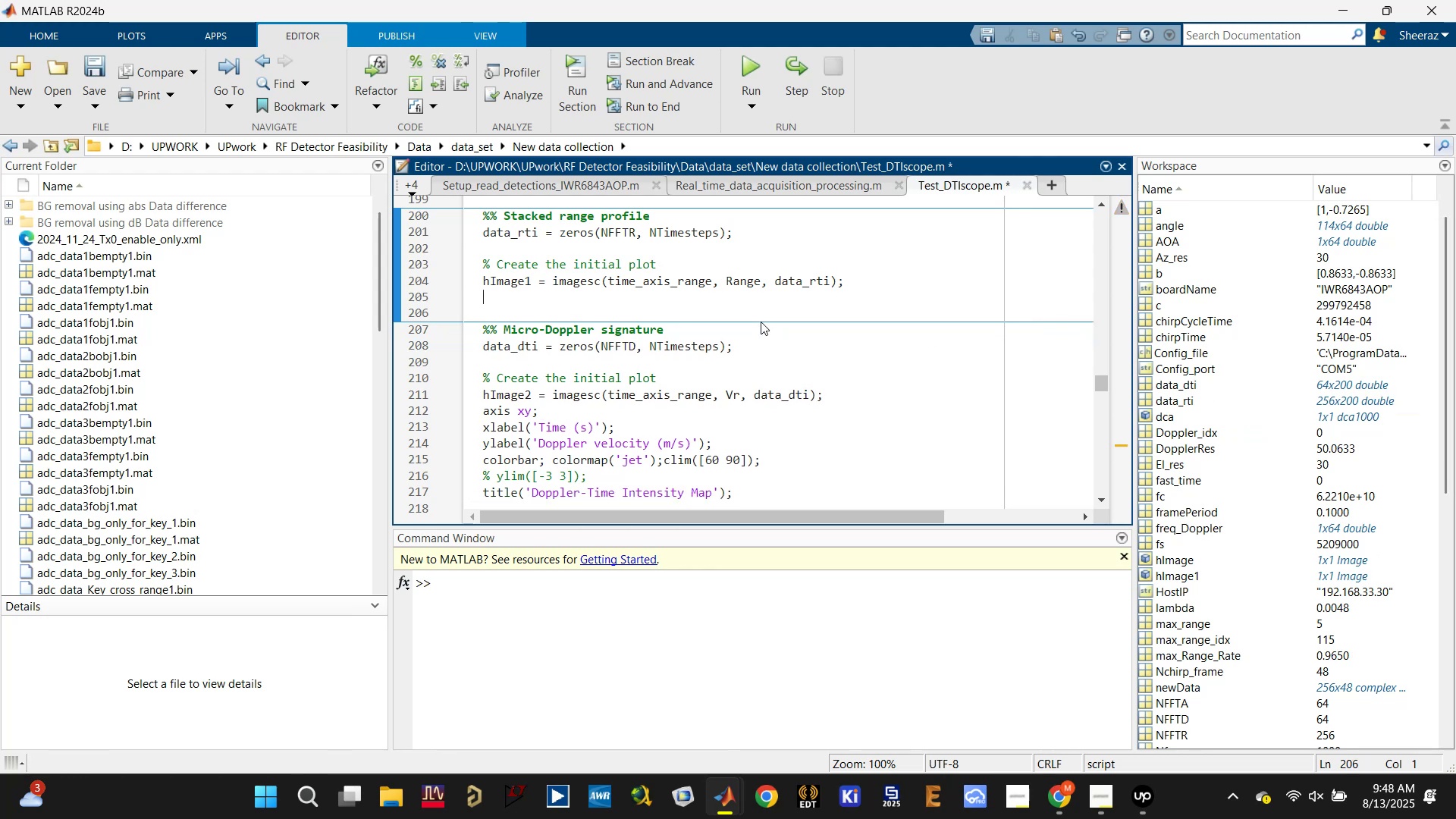 
key(Control+S)
 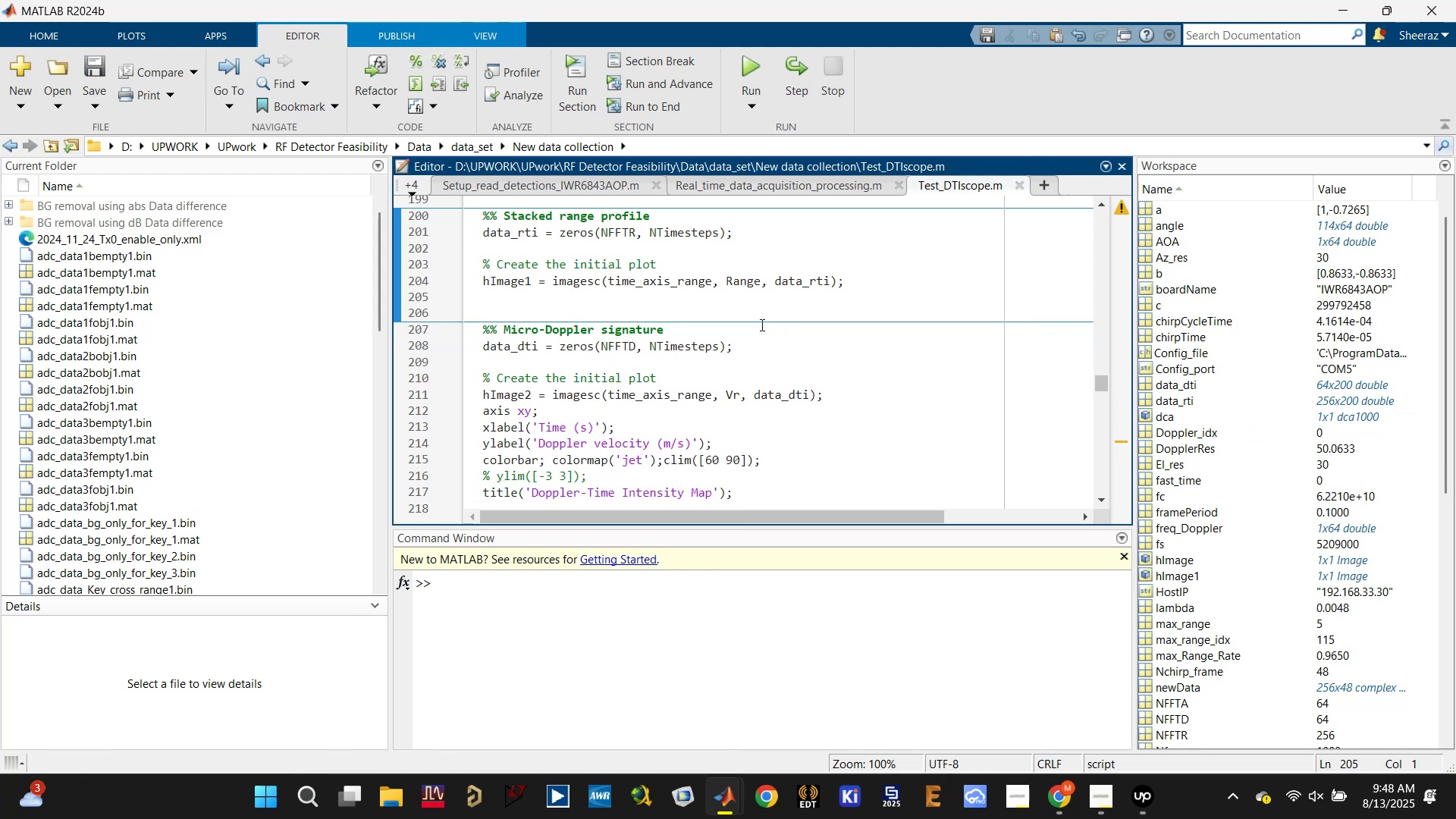 
scroll: coordinate [741, 349], scroll_direction: down, amount: 1.0
 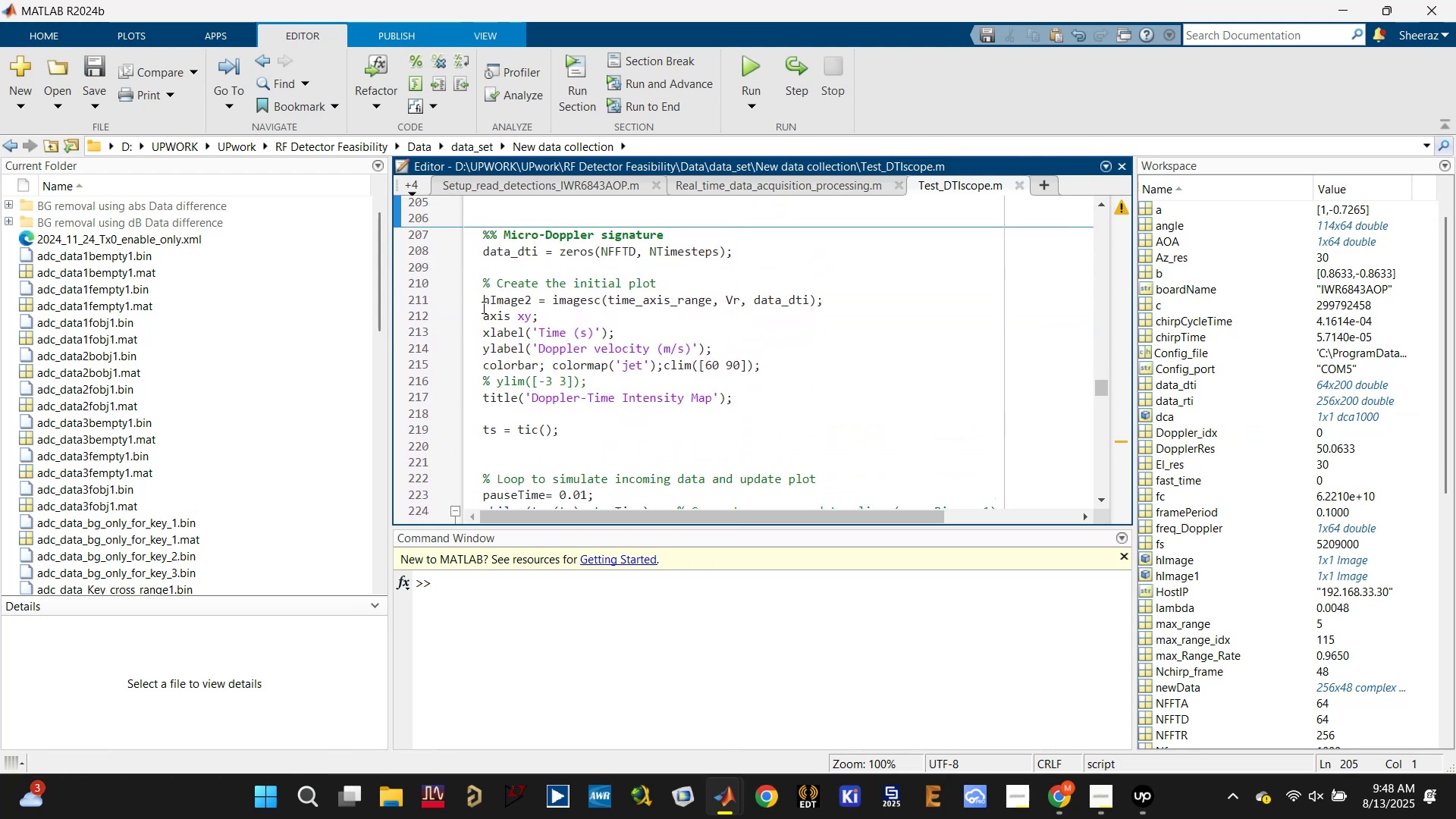 
scroll: coordinate [500, 318], scroll_direction: up, amount: 1.0
 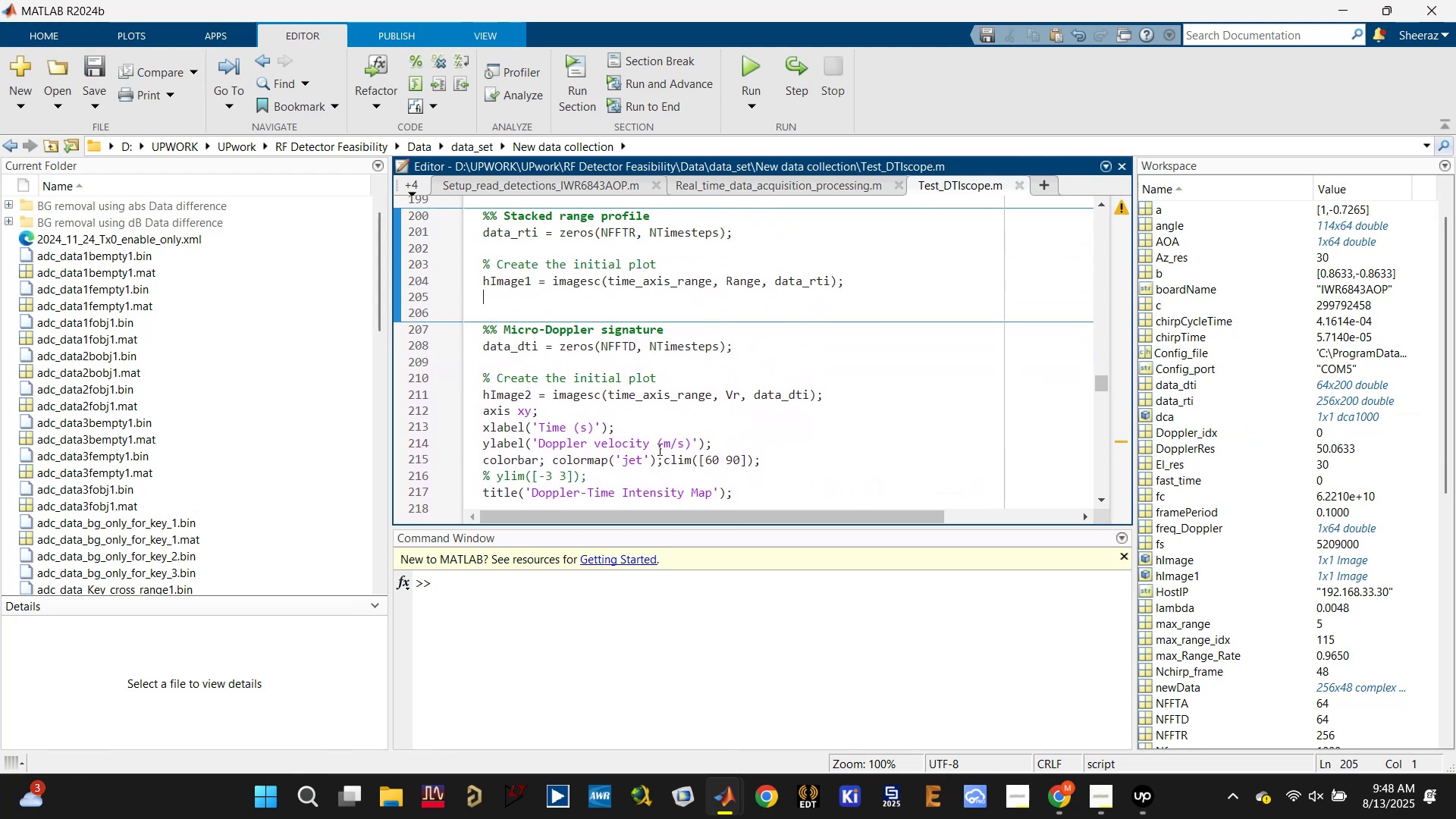 
left_click_drag(start_coordinate=[762, 495], to_coordinate=[473, 410])
 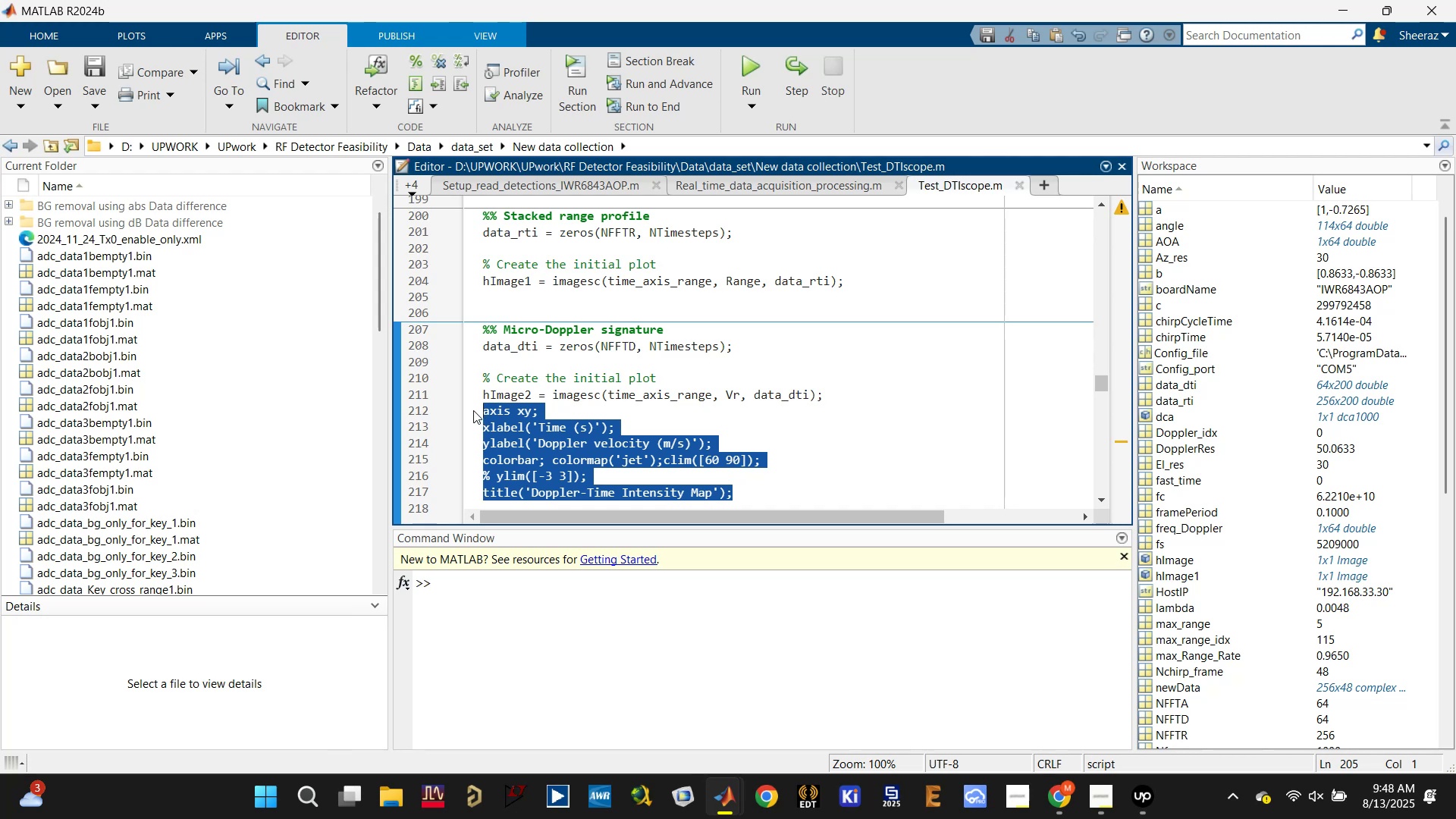 
key(Control+C)
 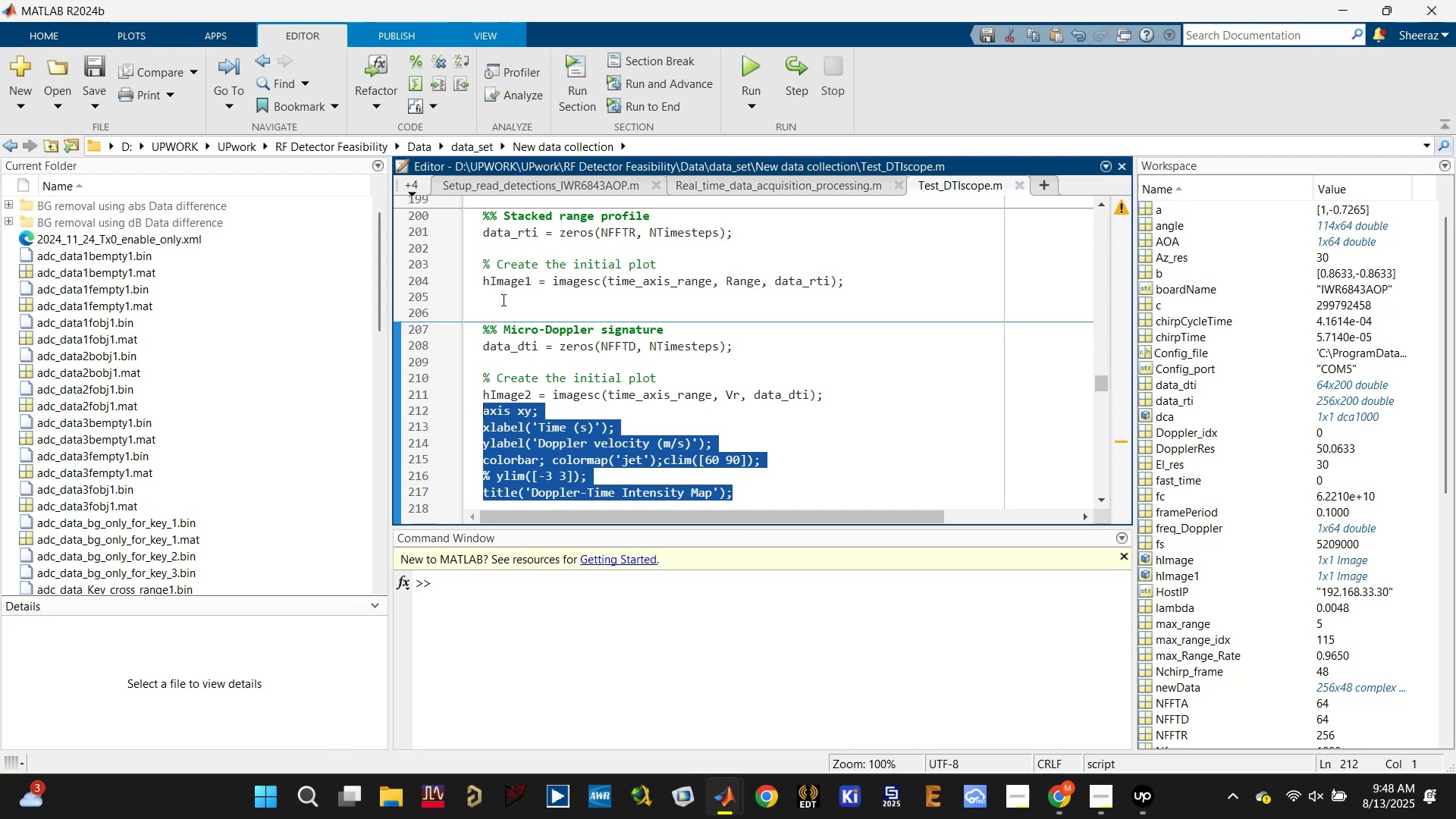 
left_click([502, 297])
 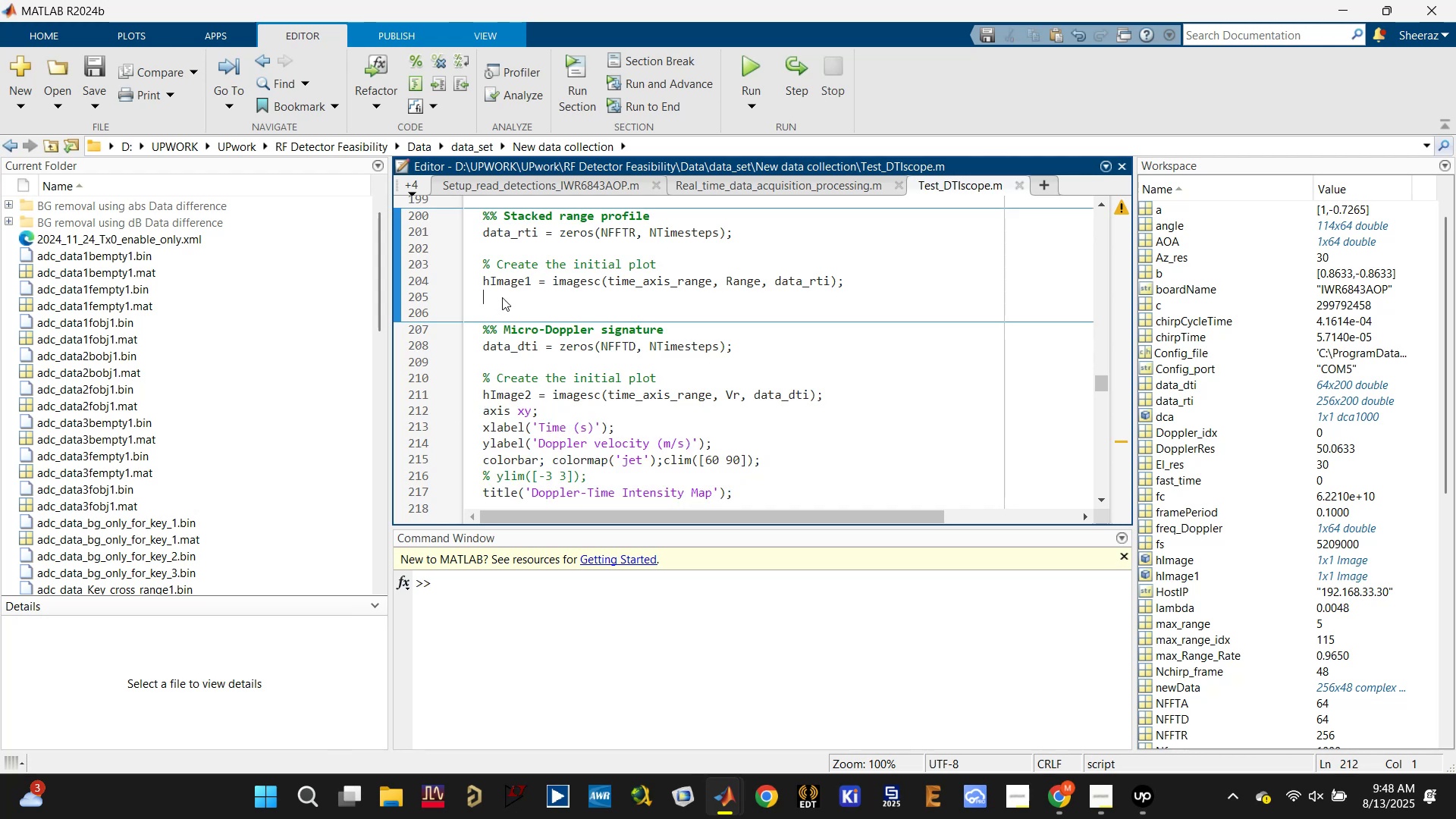 
key(Control+V)
 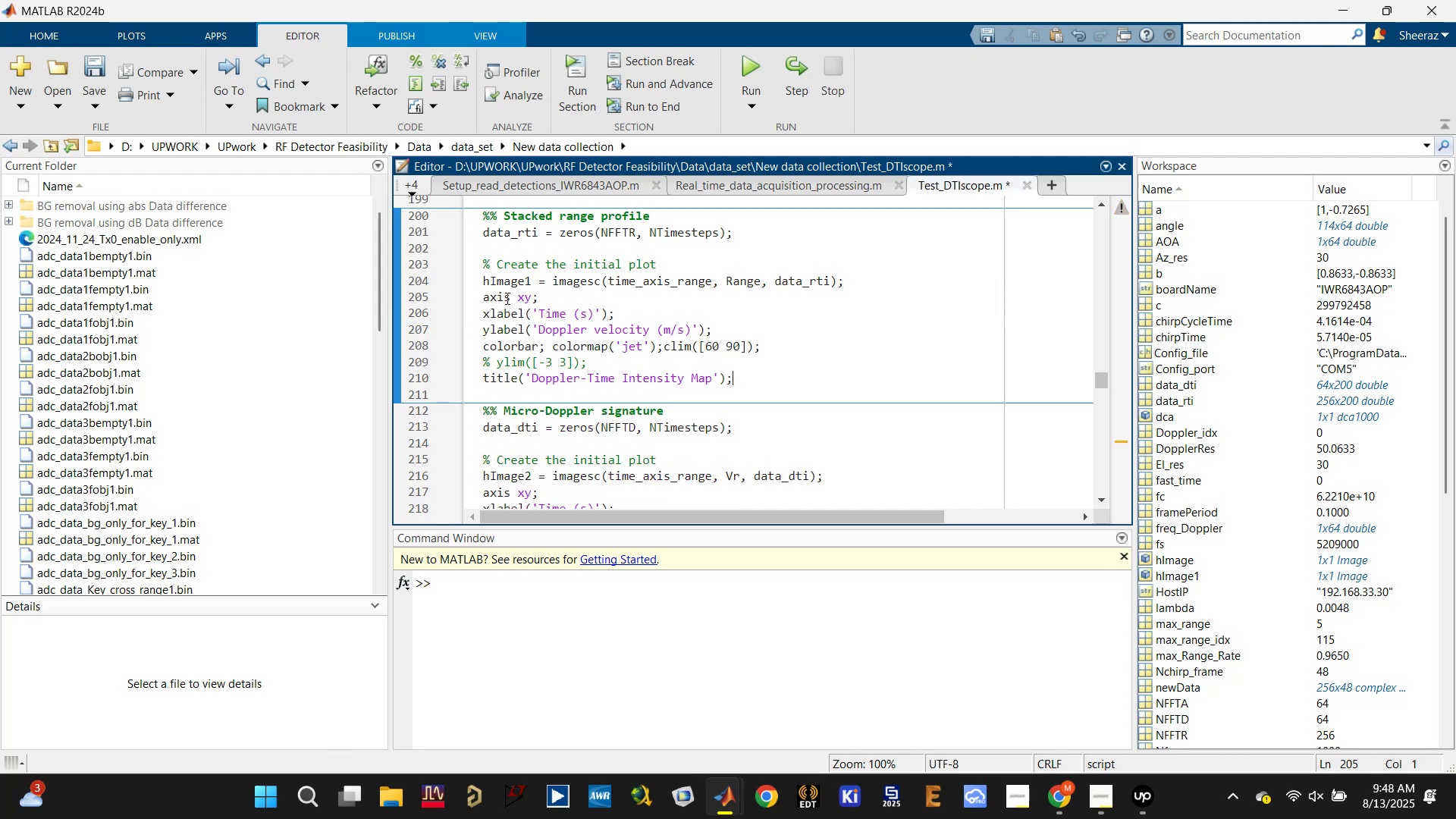 
key(Control+S)
 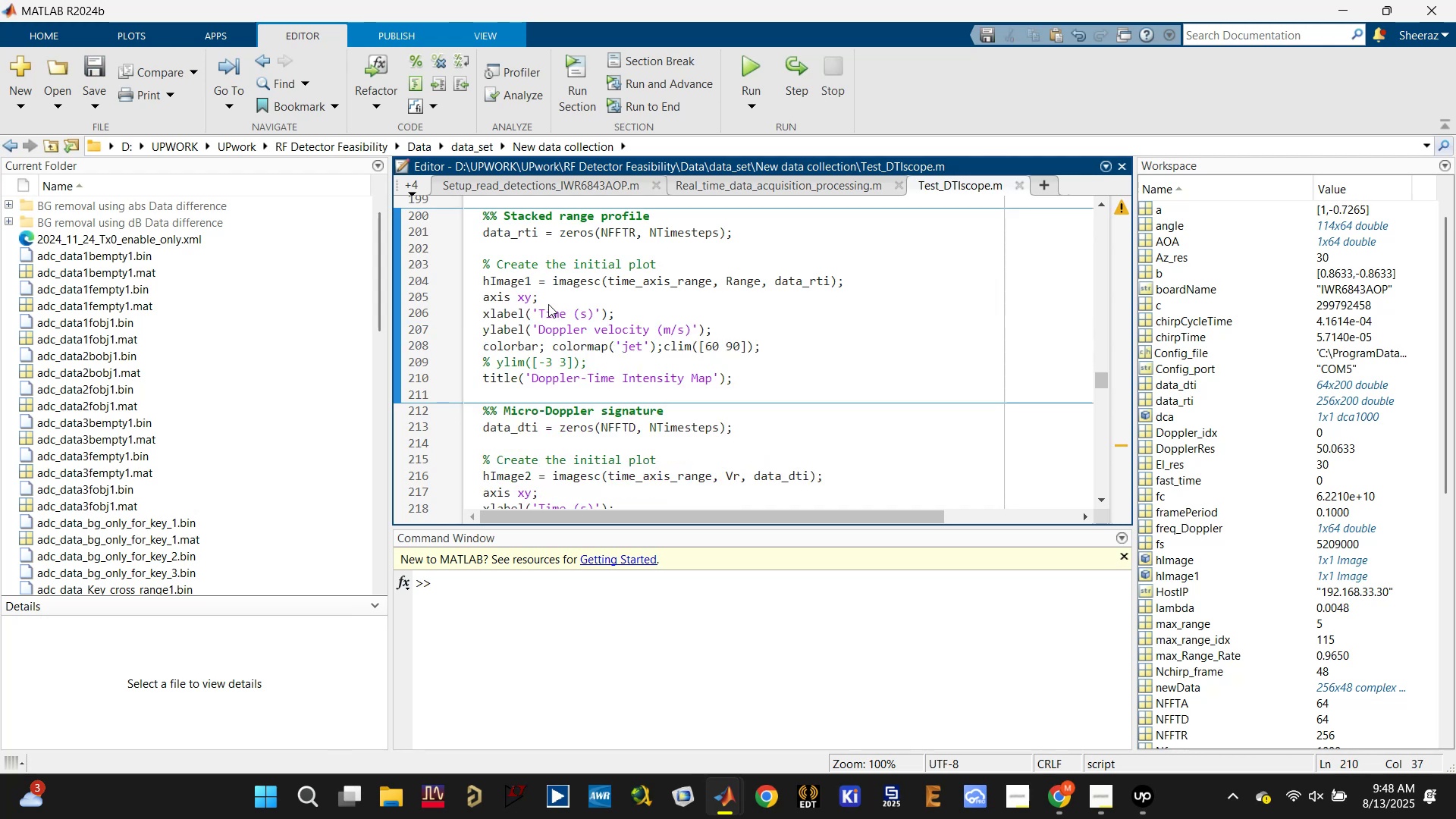 
left_click([548, 295])
 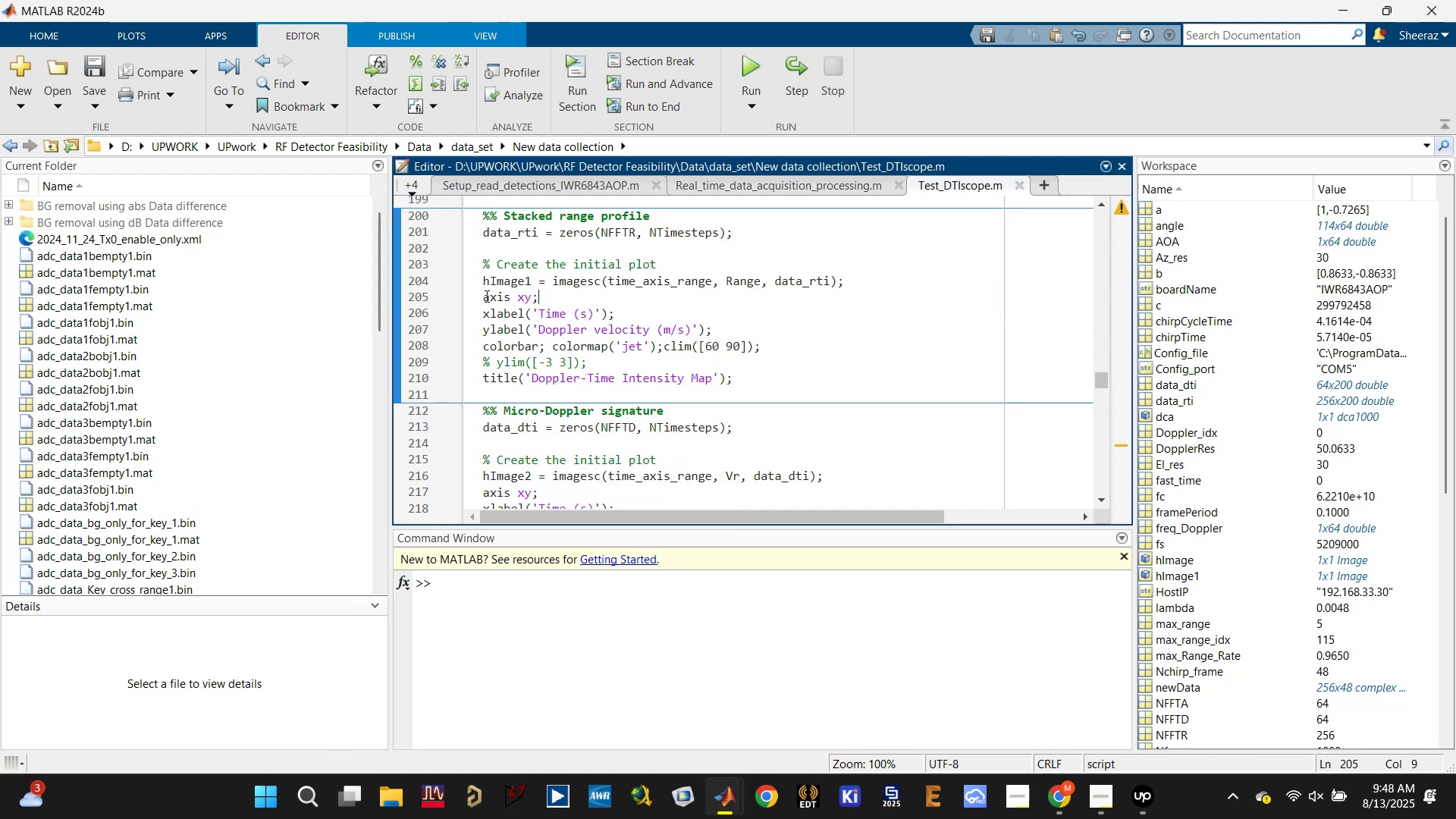 
left_click([482, 296])
 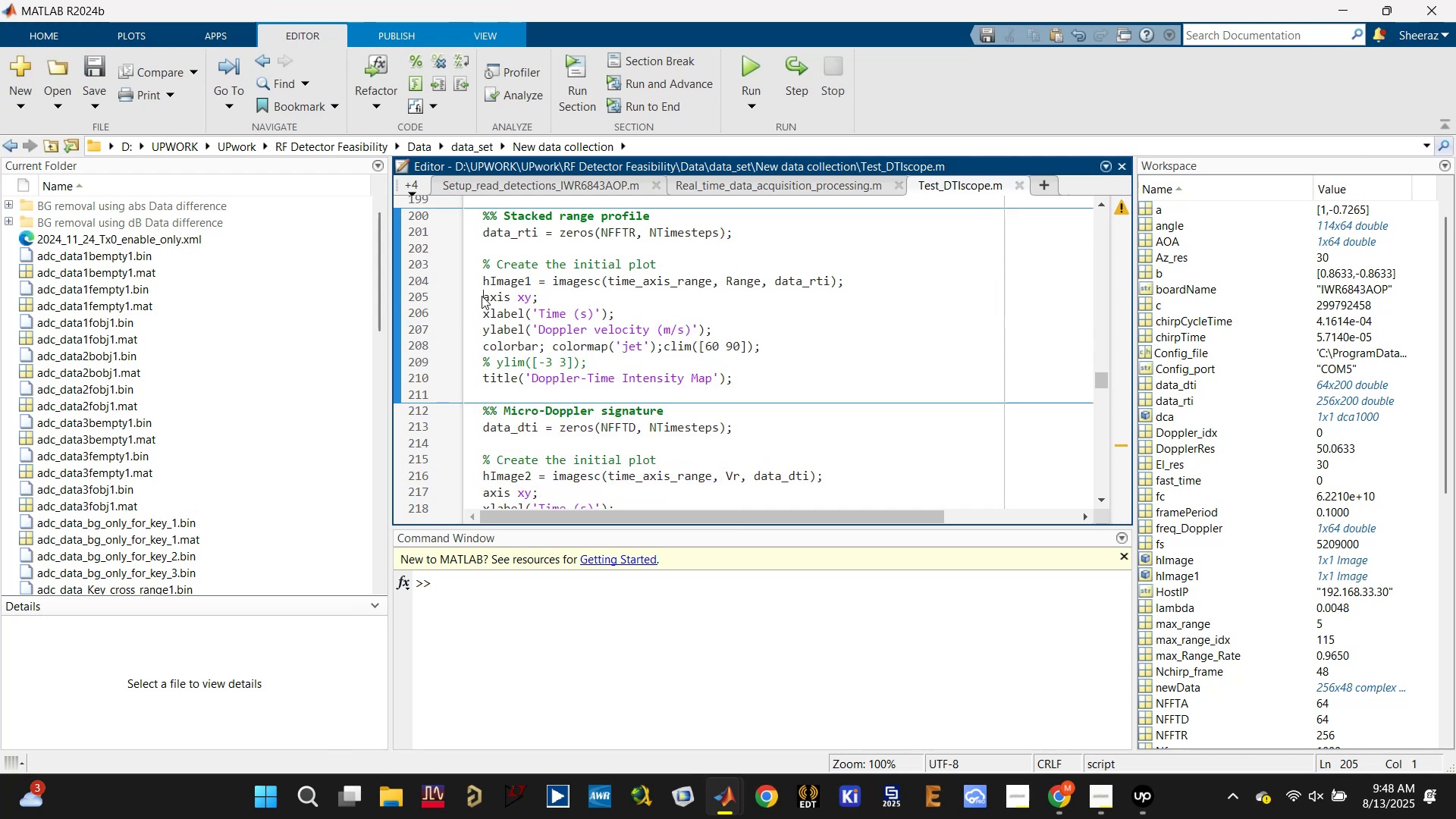 
key(Control+5)
 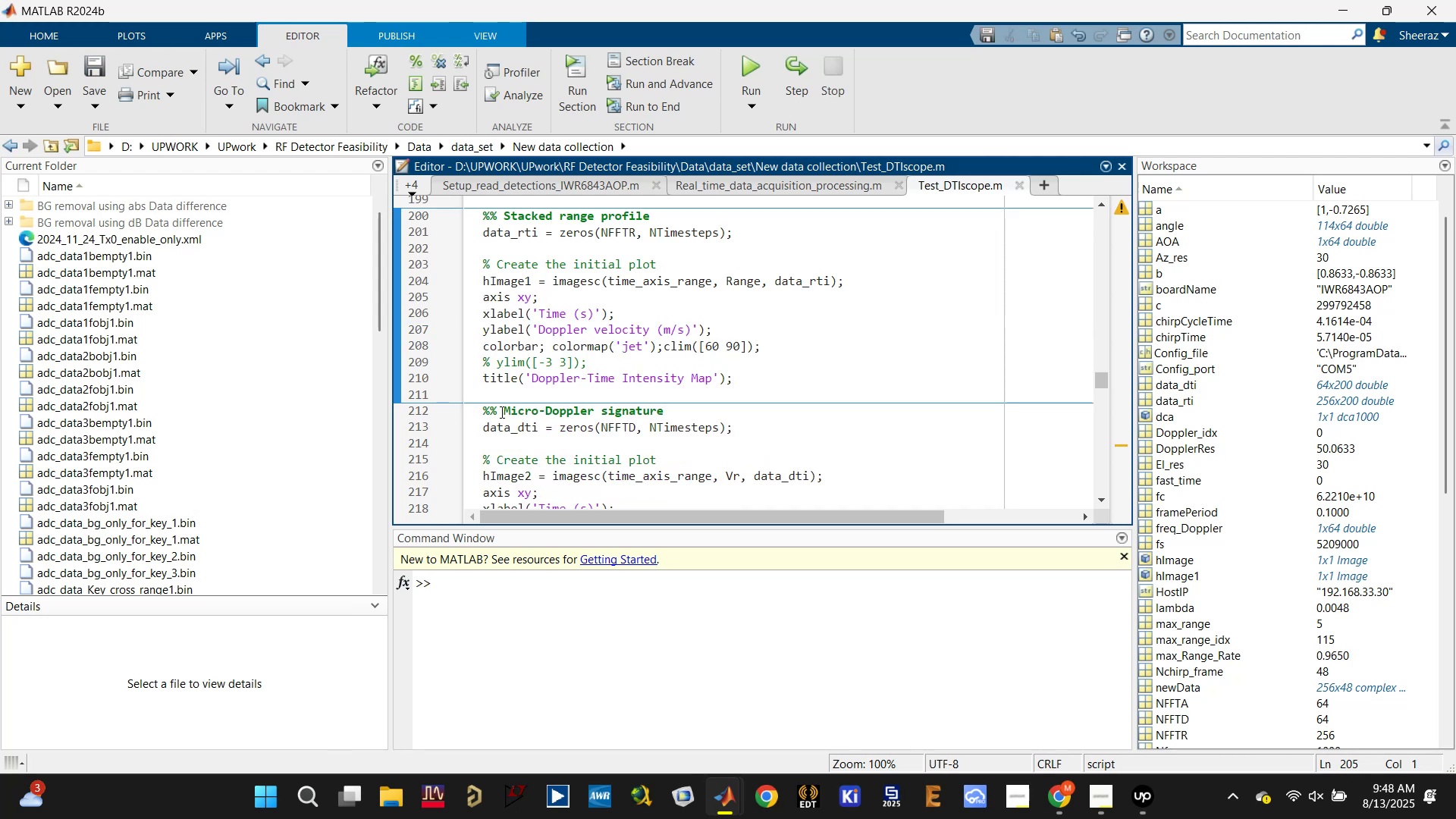 
left_click([481, 491])
 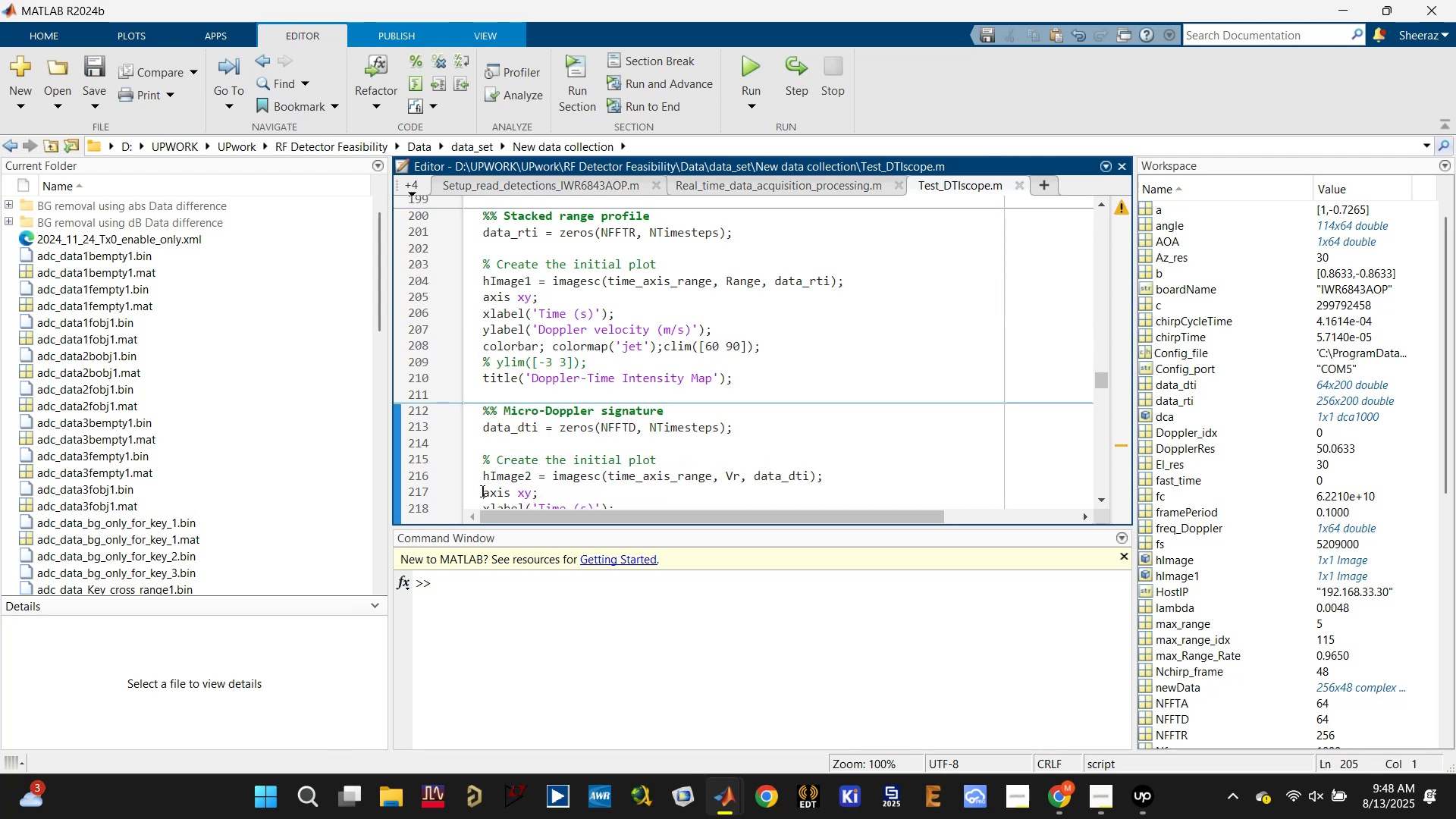 
key(Control+R)
 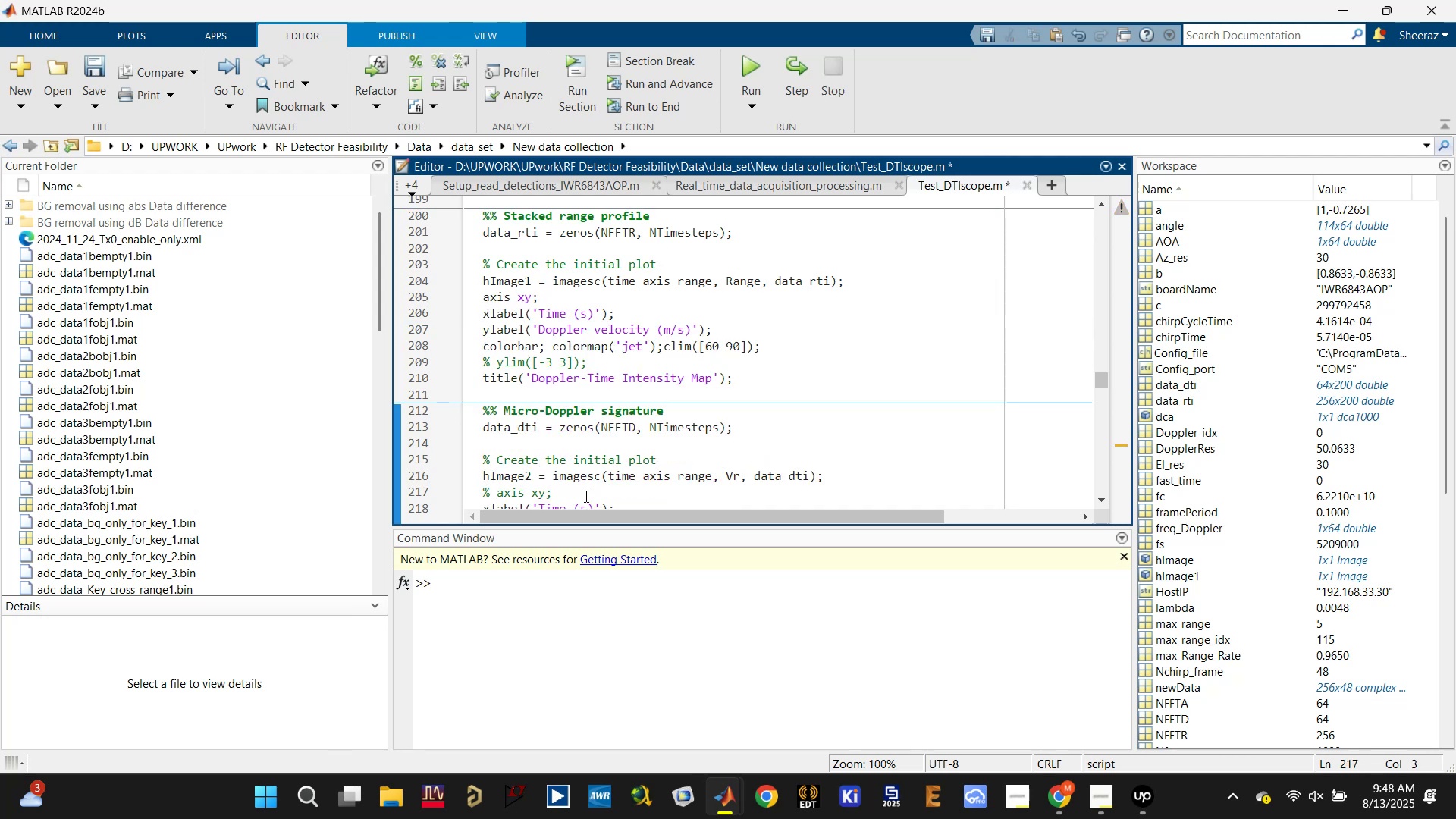 
left_click([586, 495])
 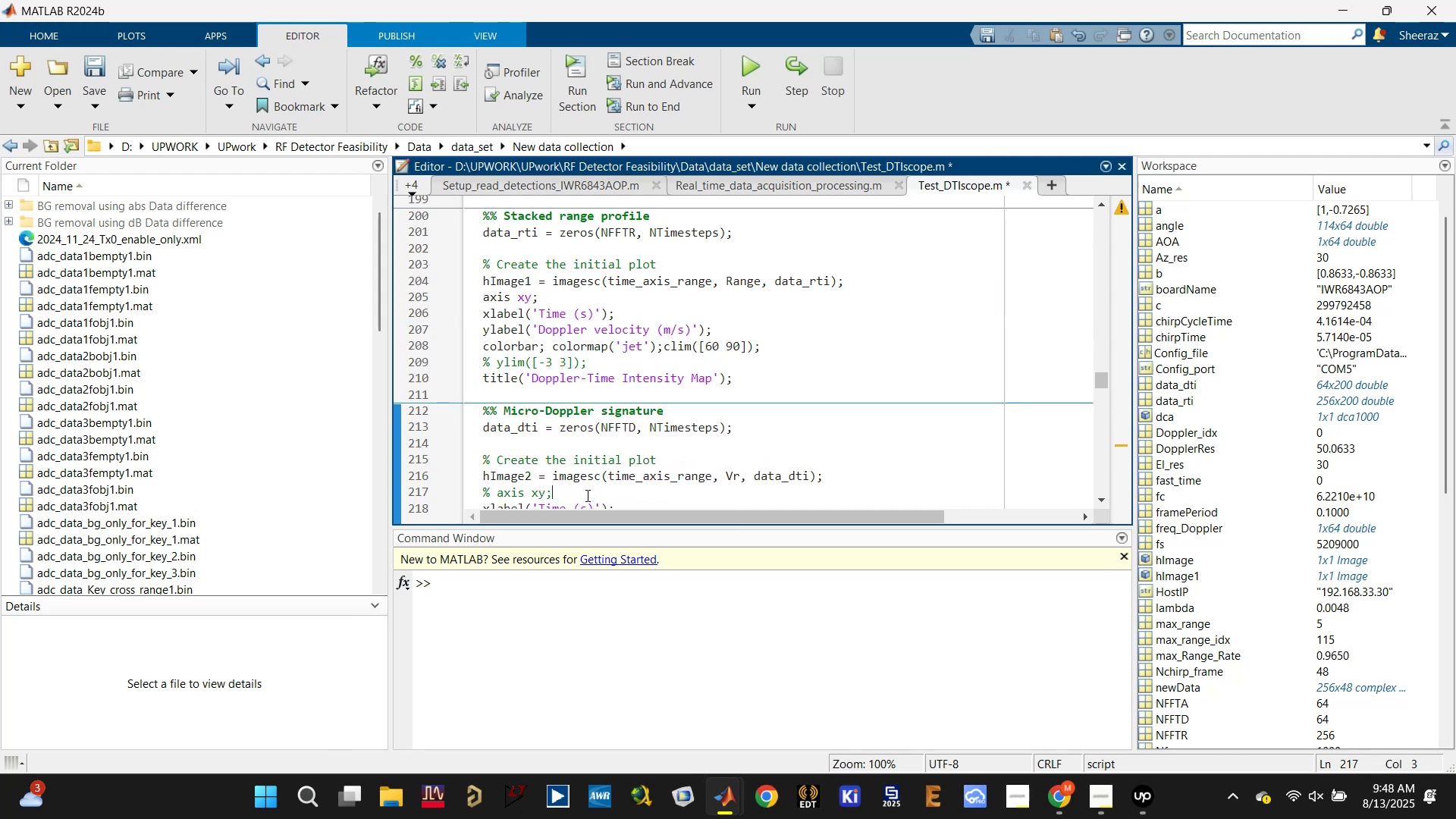 
key(Control+S)
 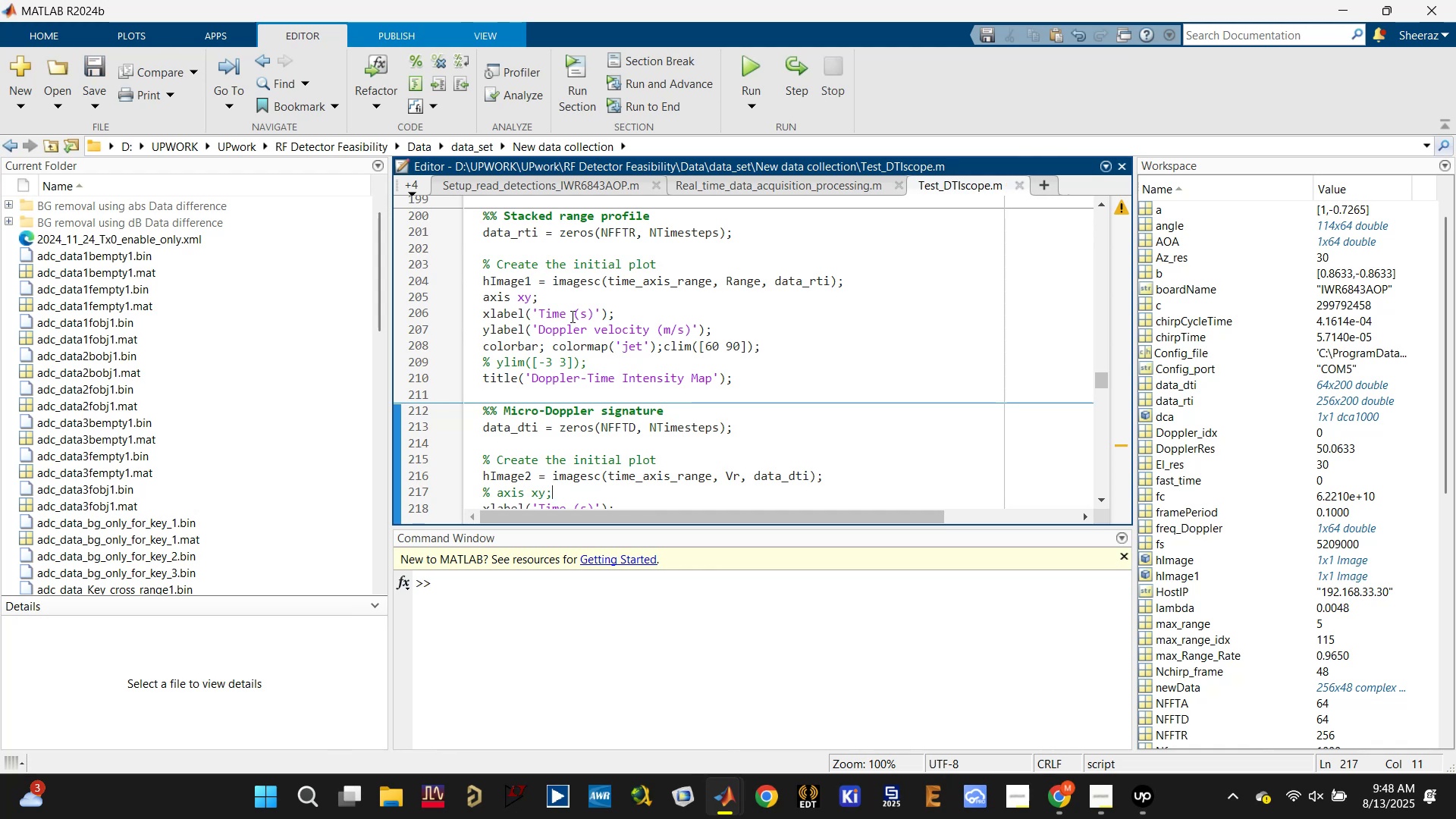 
left_click([570, 315])
 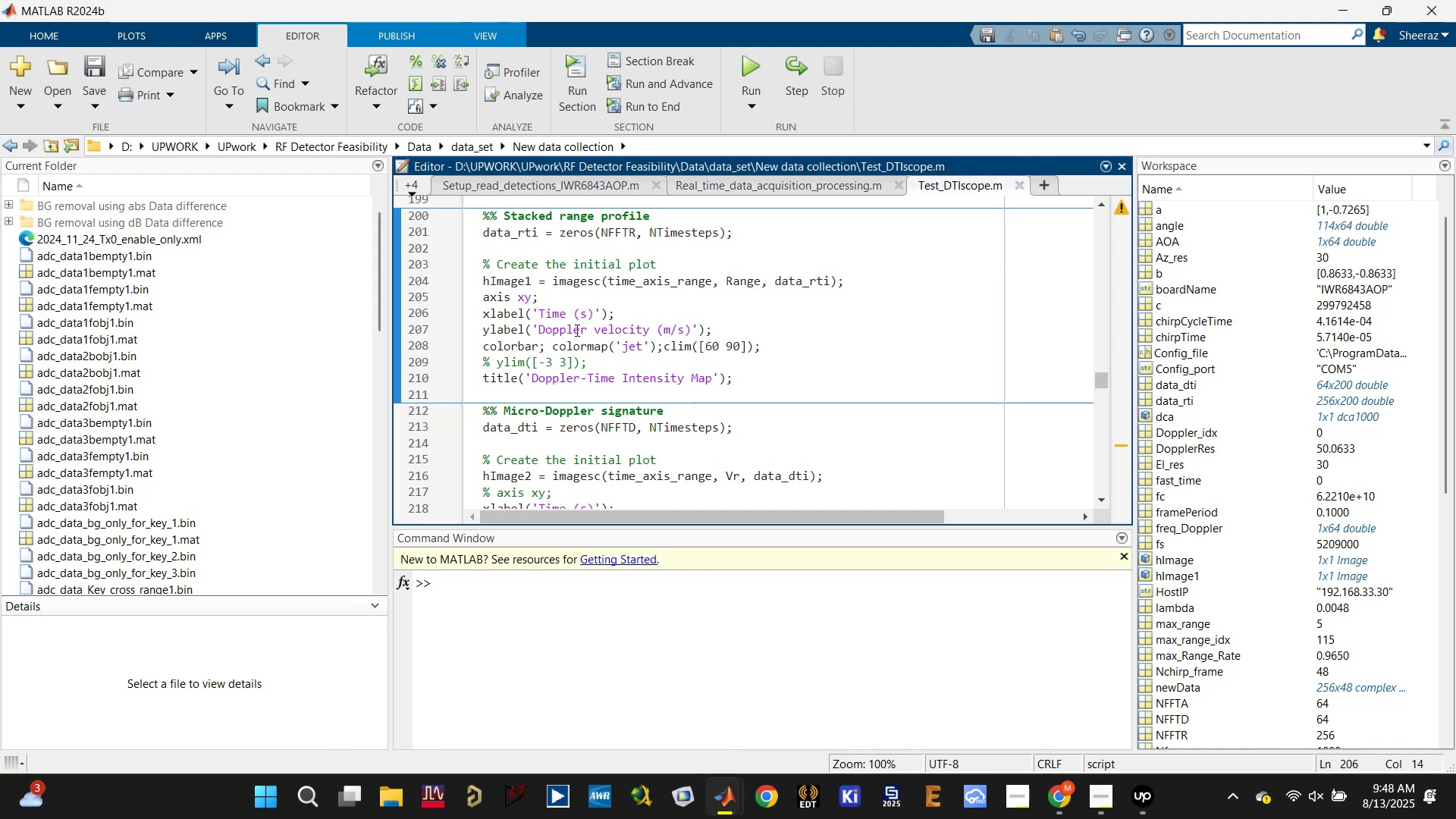 
double_click([569, 329])
 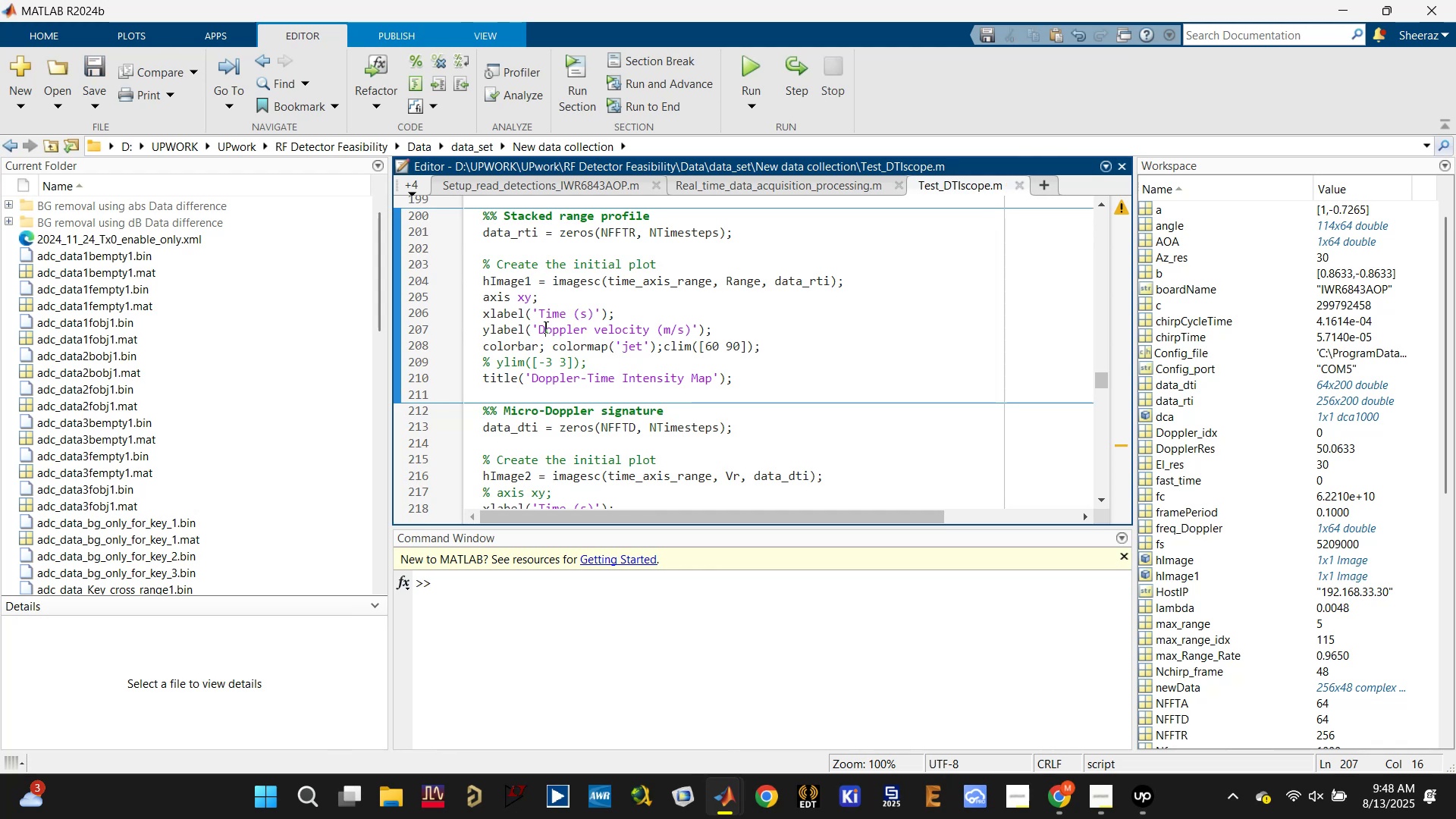 
left_click([537, 325])
 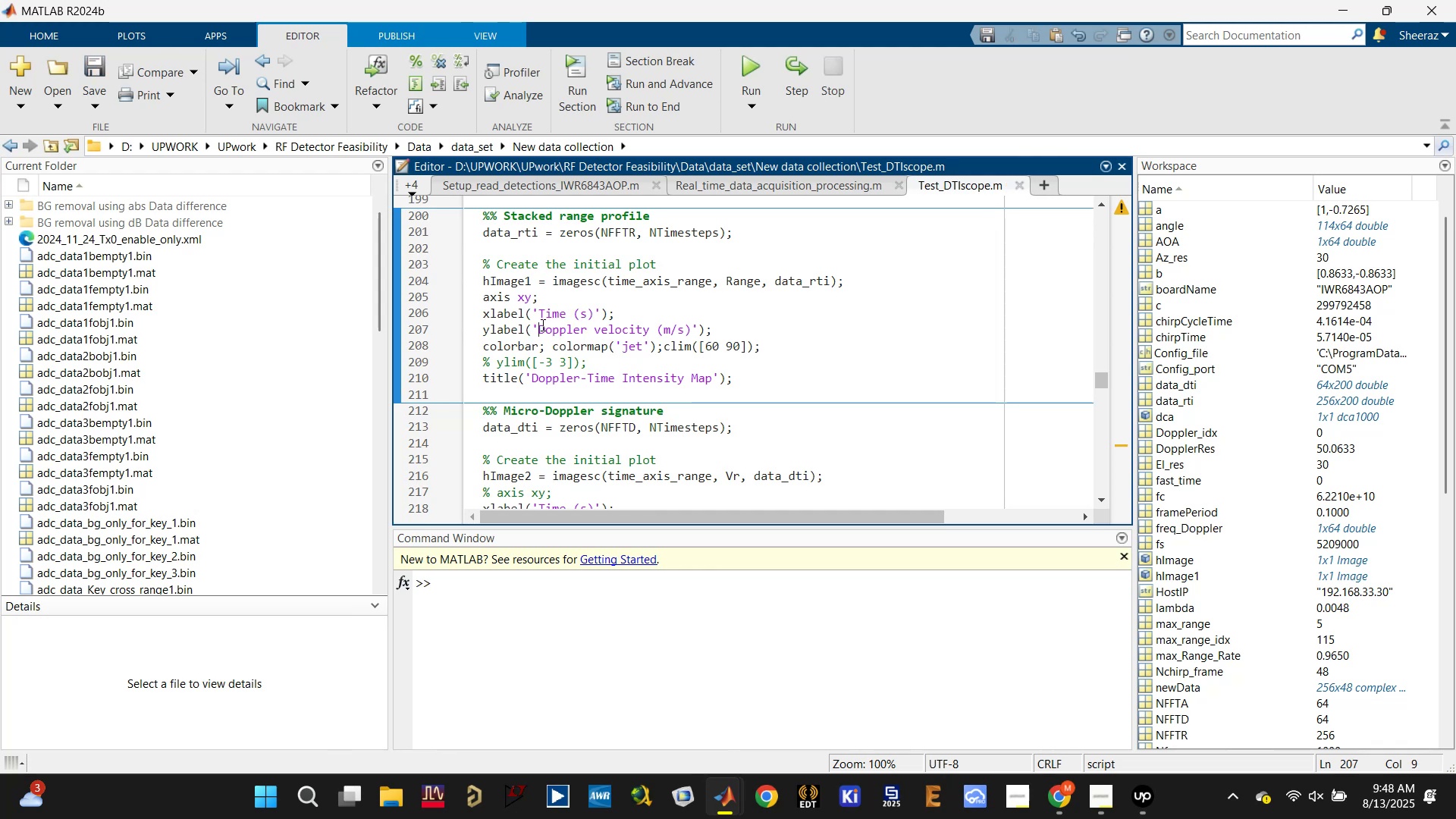 
left_click_drag(start_coordinate=[540, 328], to_coordinate=[689, 331])
 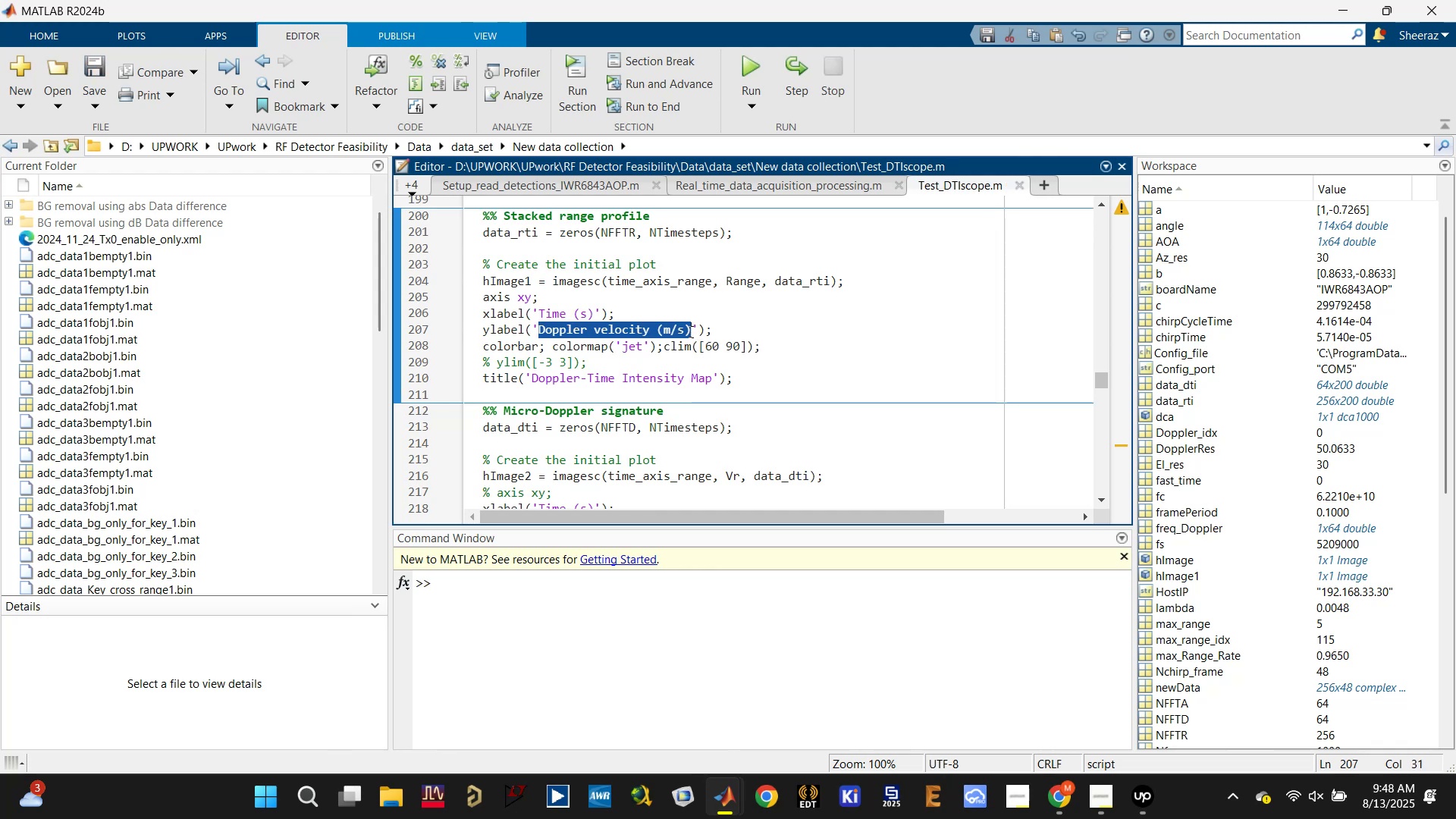 
type(Stacked rane)
key(Backspace)
type(ge (m))
 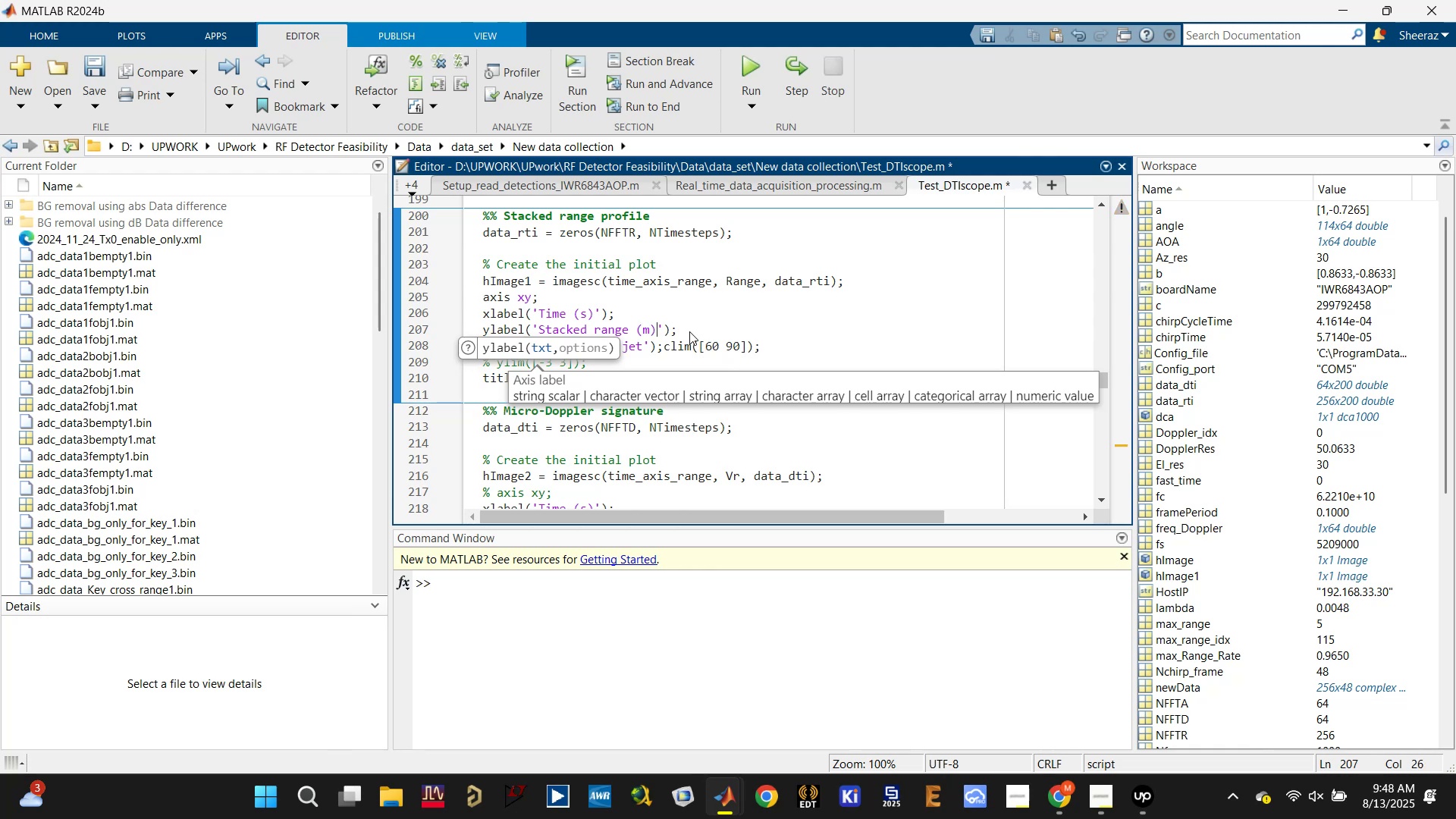 
key(Control+S)
 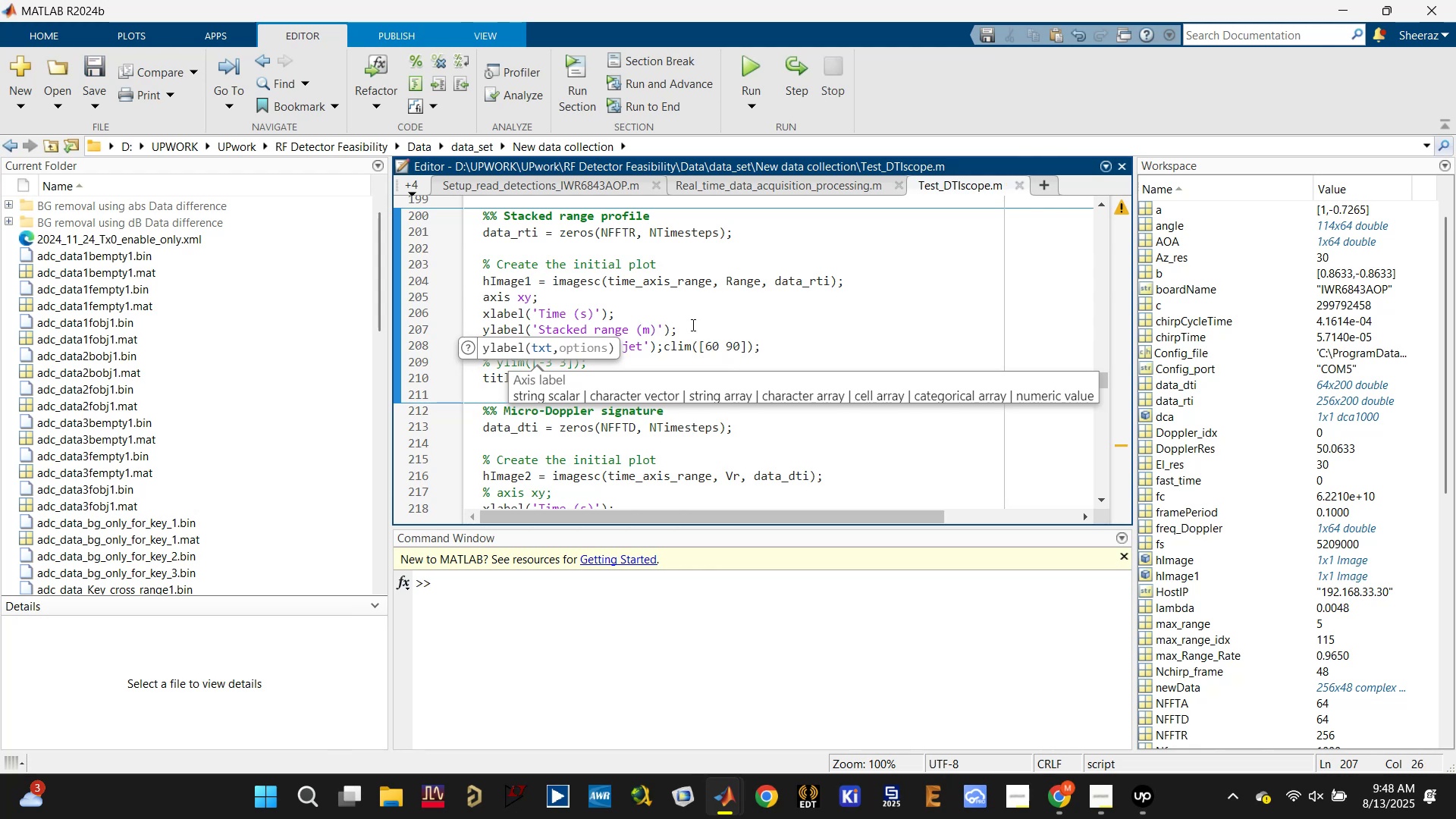 
left_click([695, 317])
 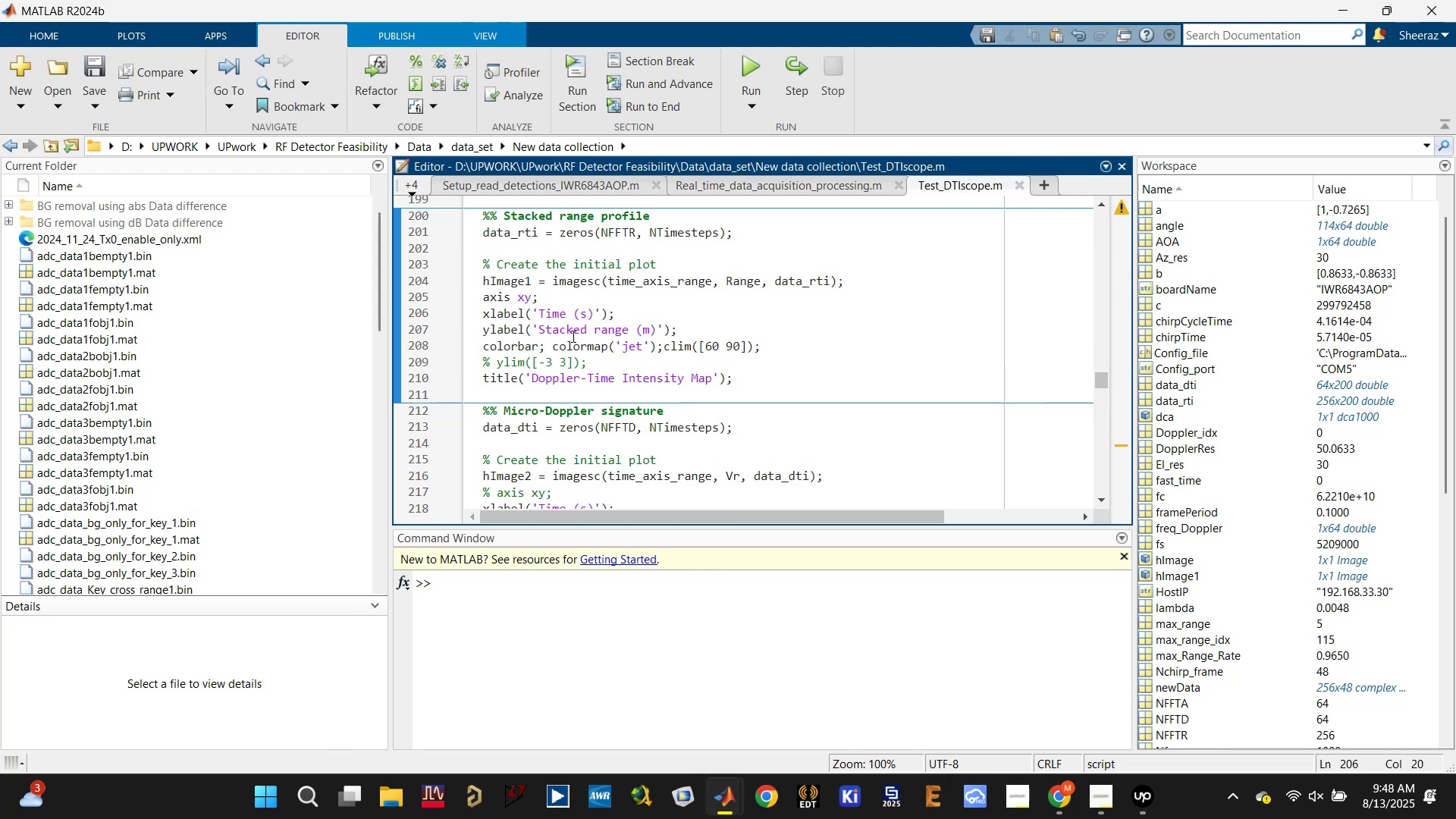 
double_click([557, 377])
 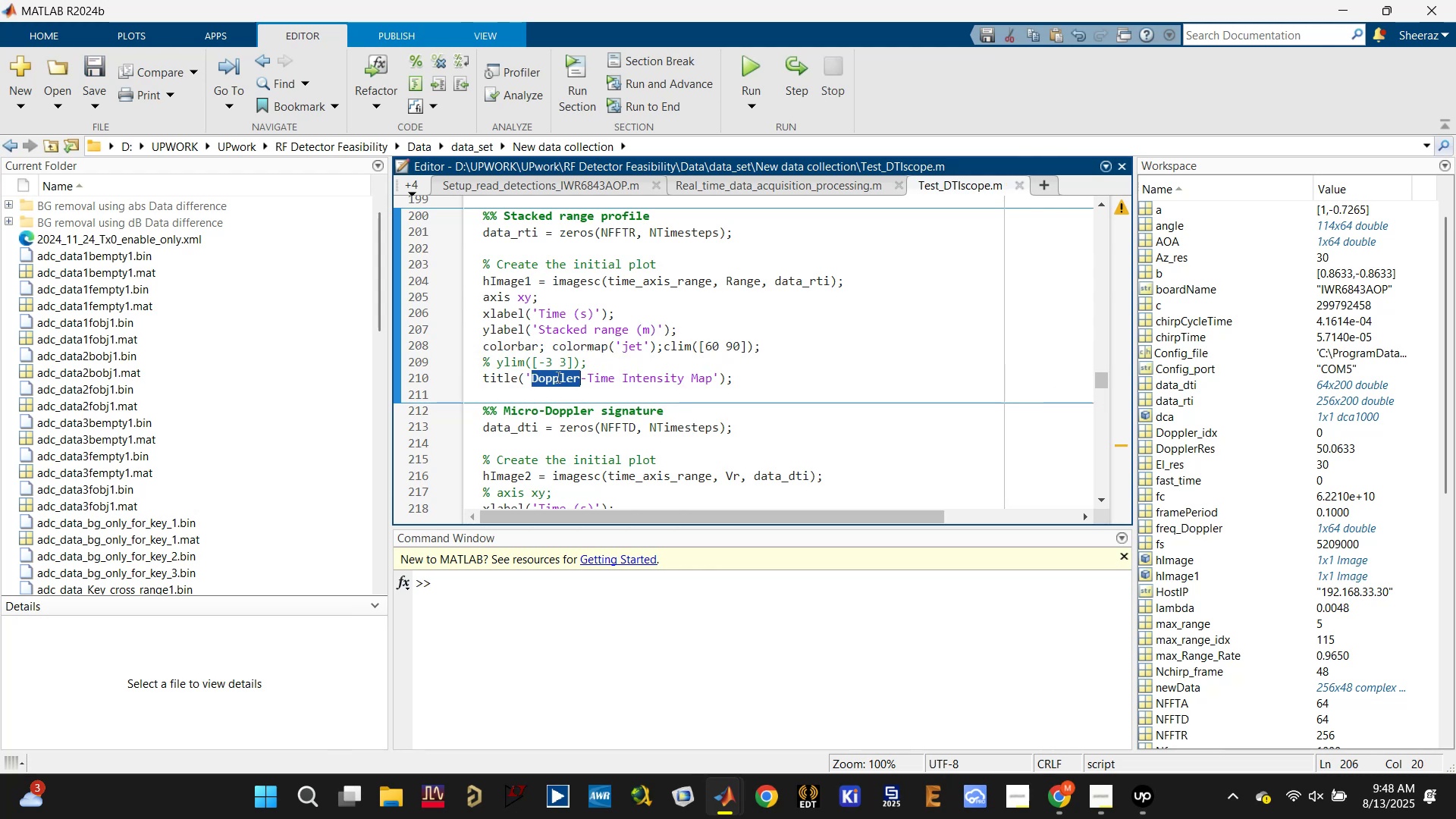 
type(Range)
 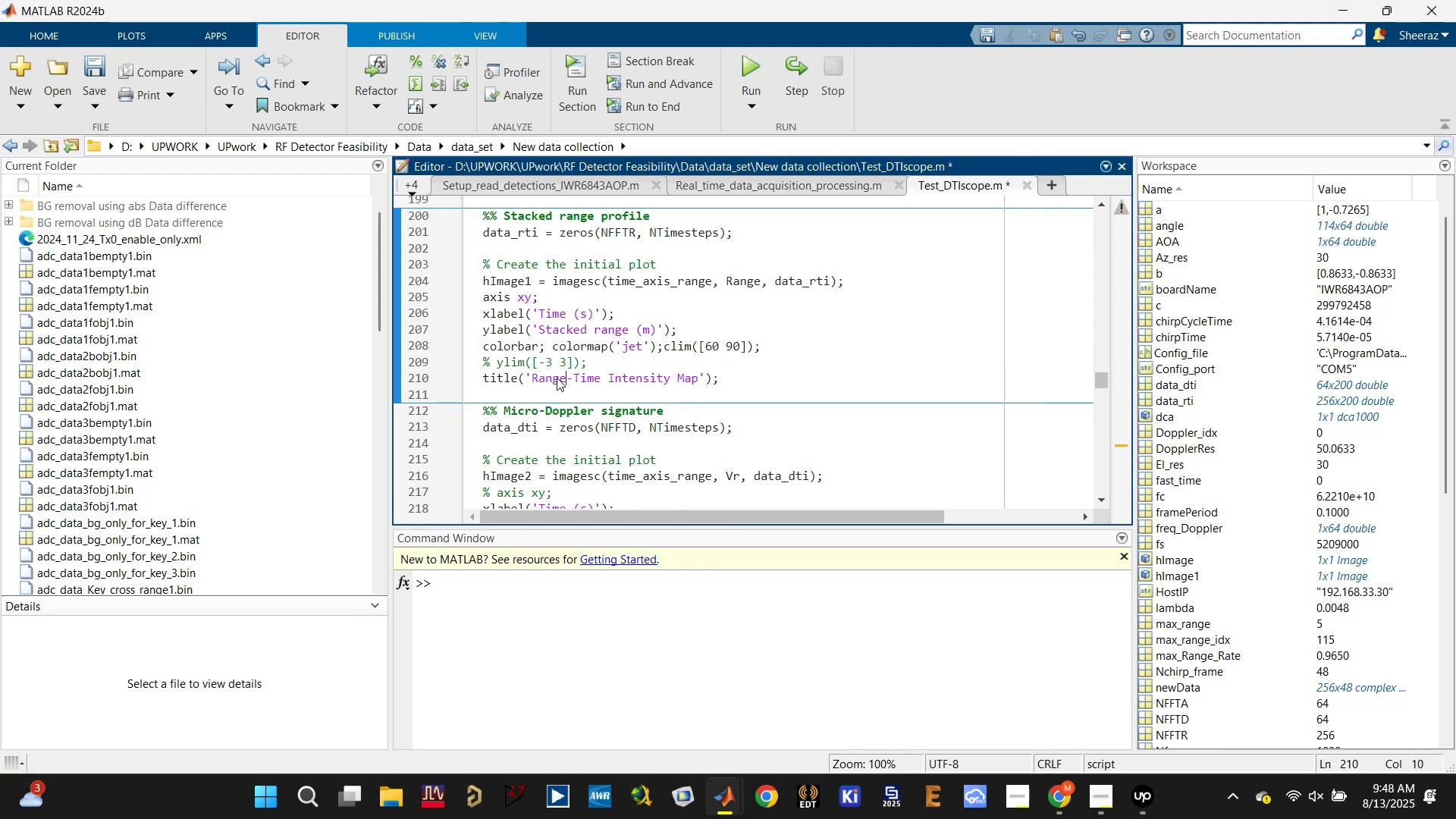 
key(Control+S)
 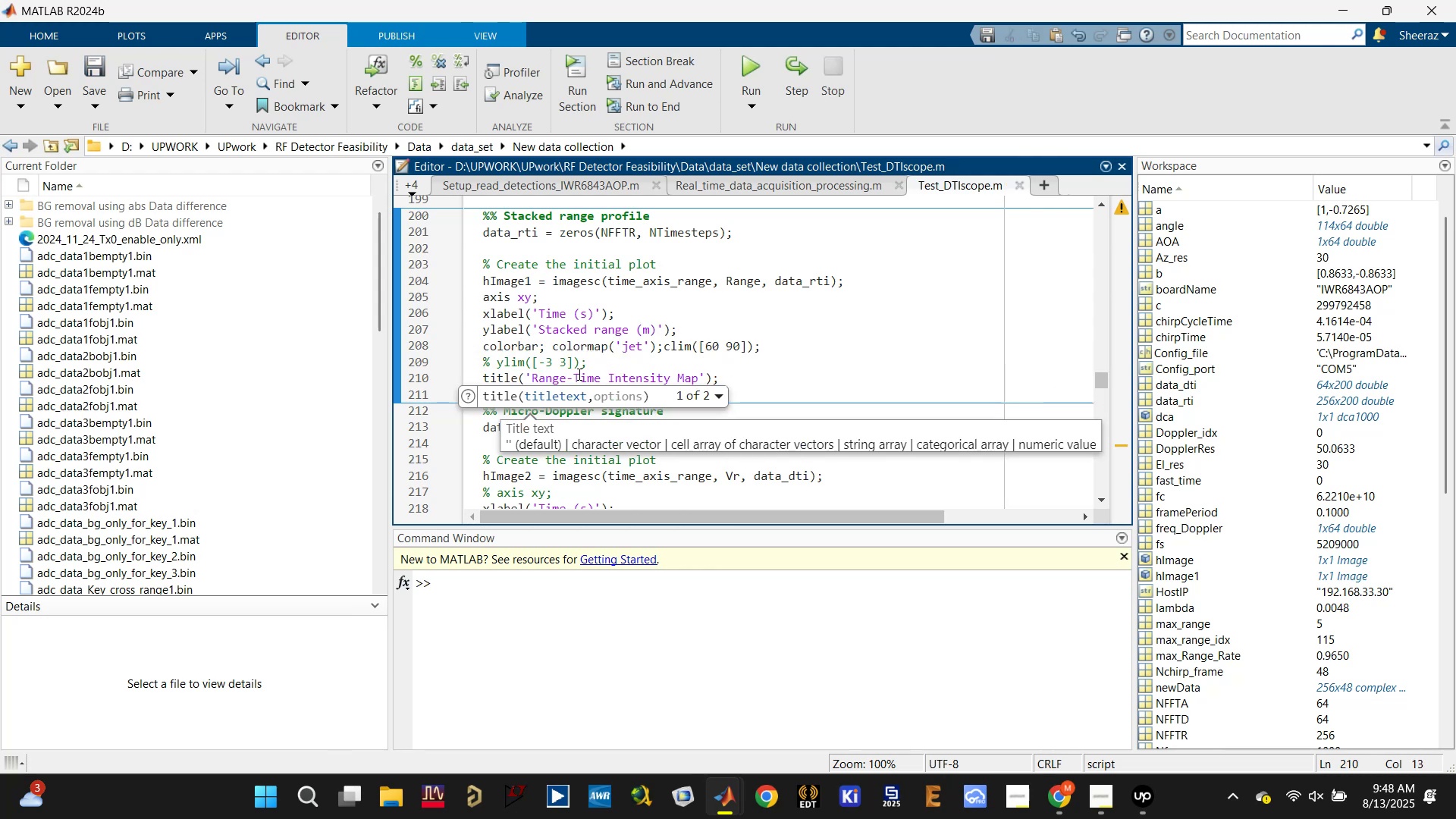 
left_click([603, 369])
 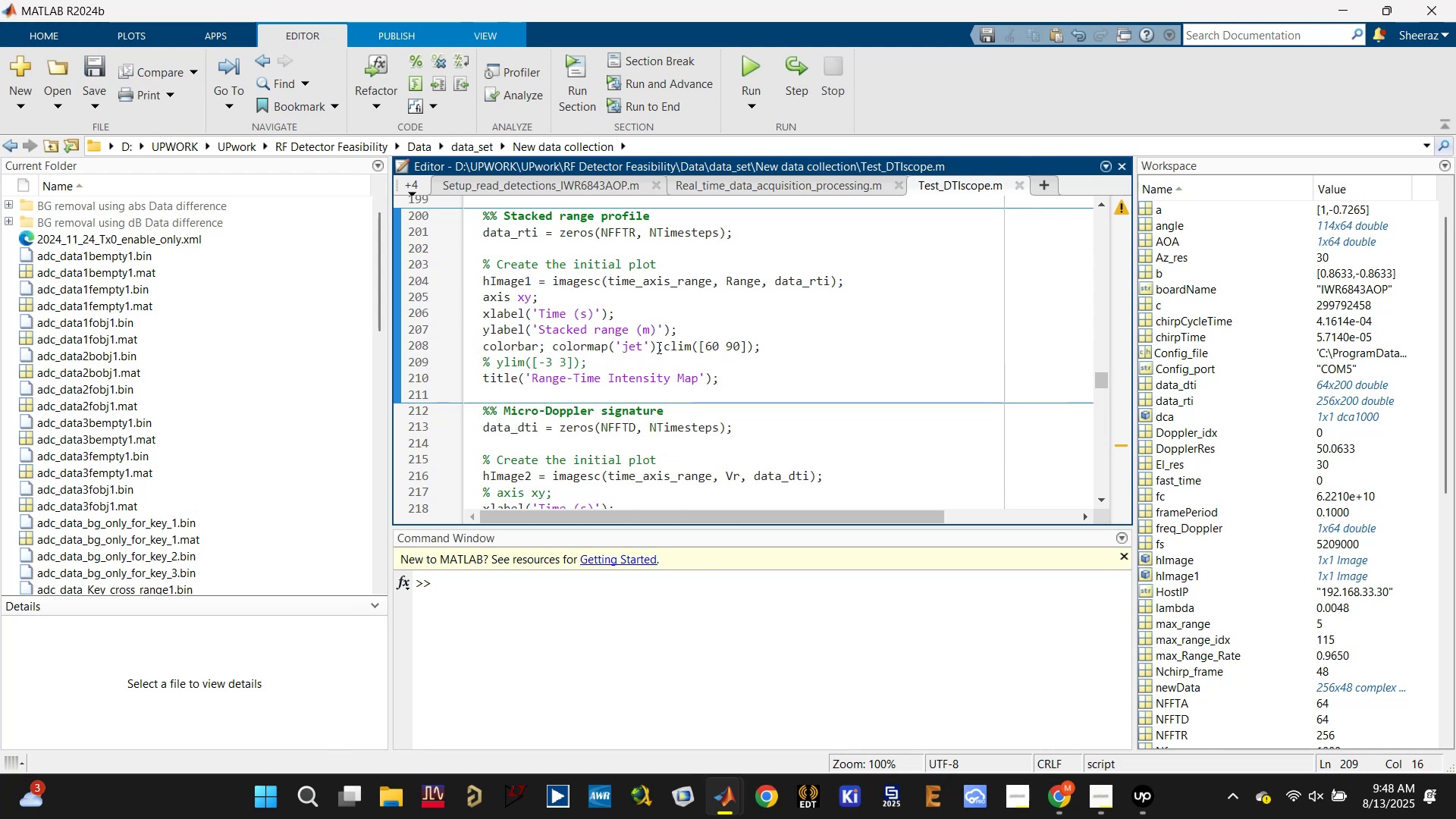 
scroll: coordinate [657, 347], scroll_direction: down, amount: 1.0
 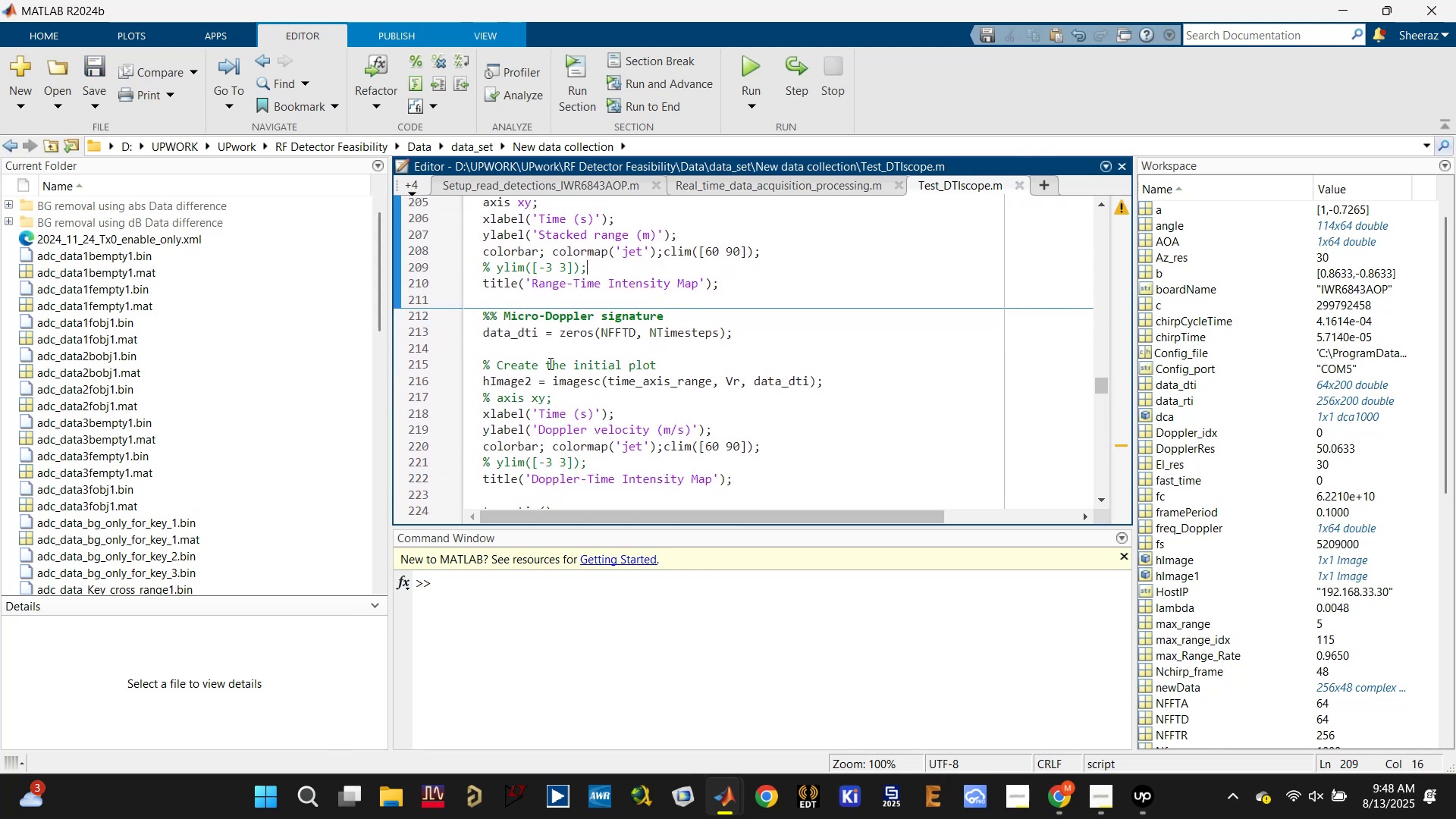 
left_click([522, 376])
 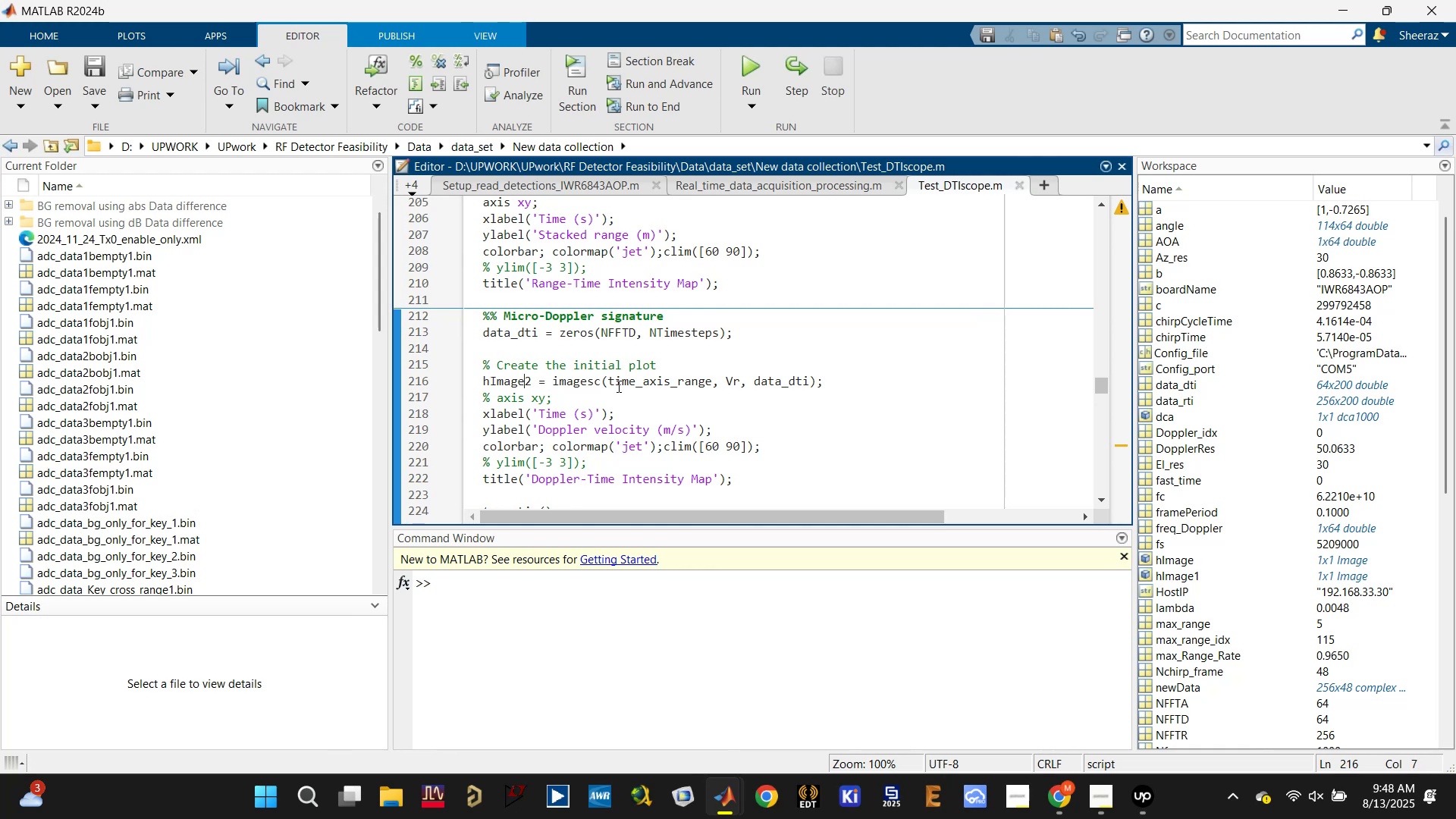 
left_click([673, 380])
 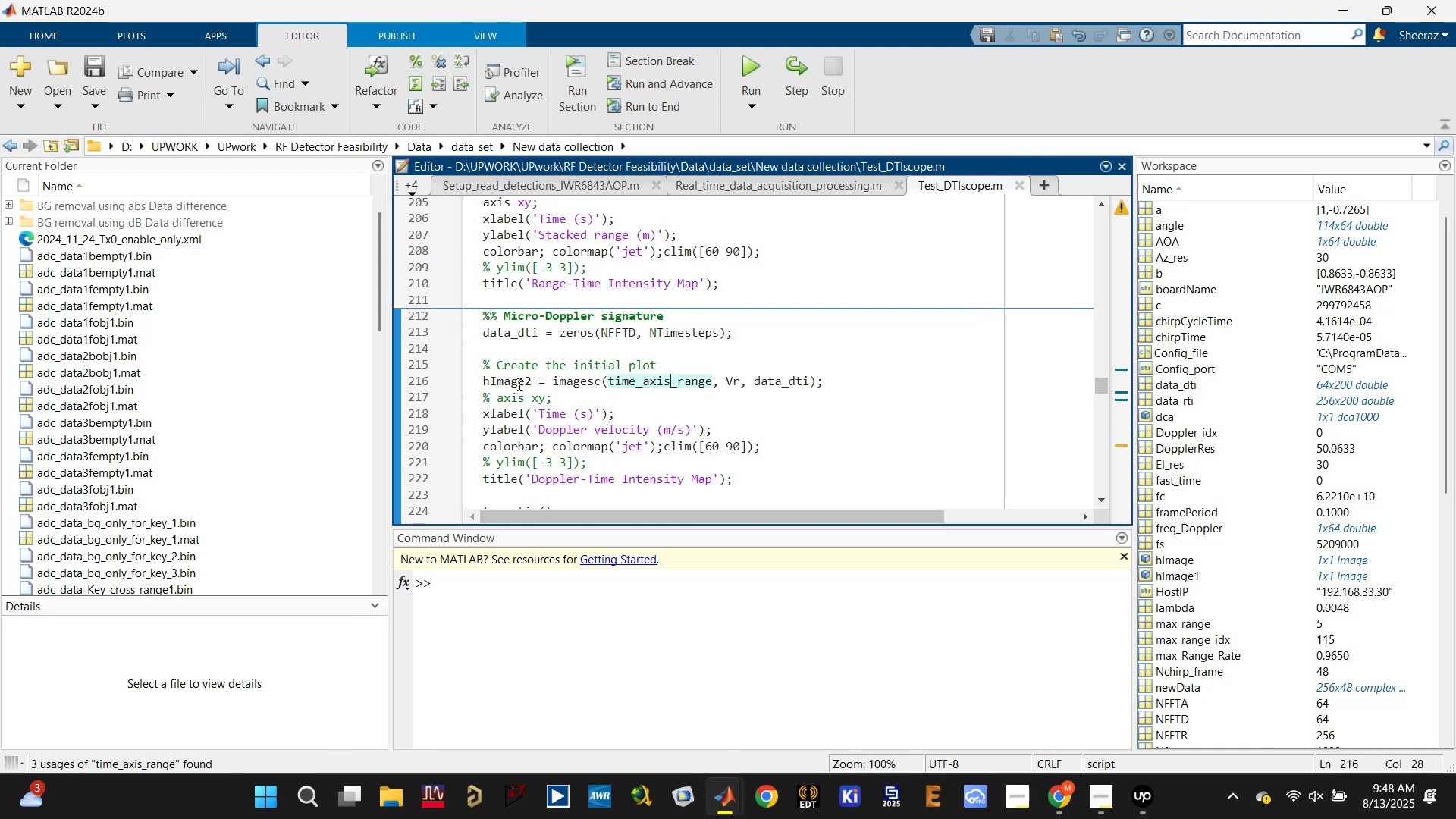 
double_click([526, 379])
 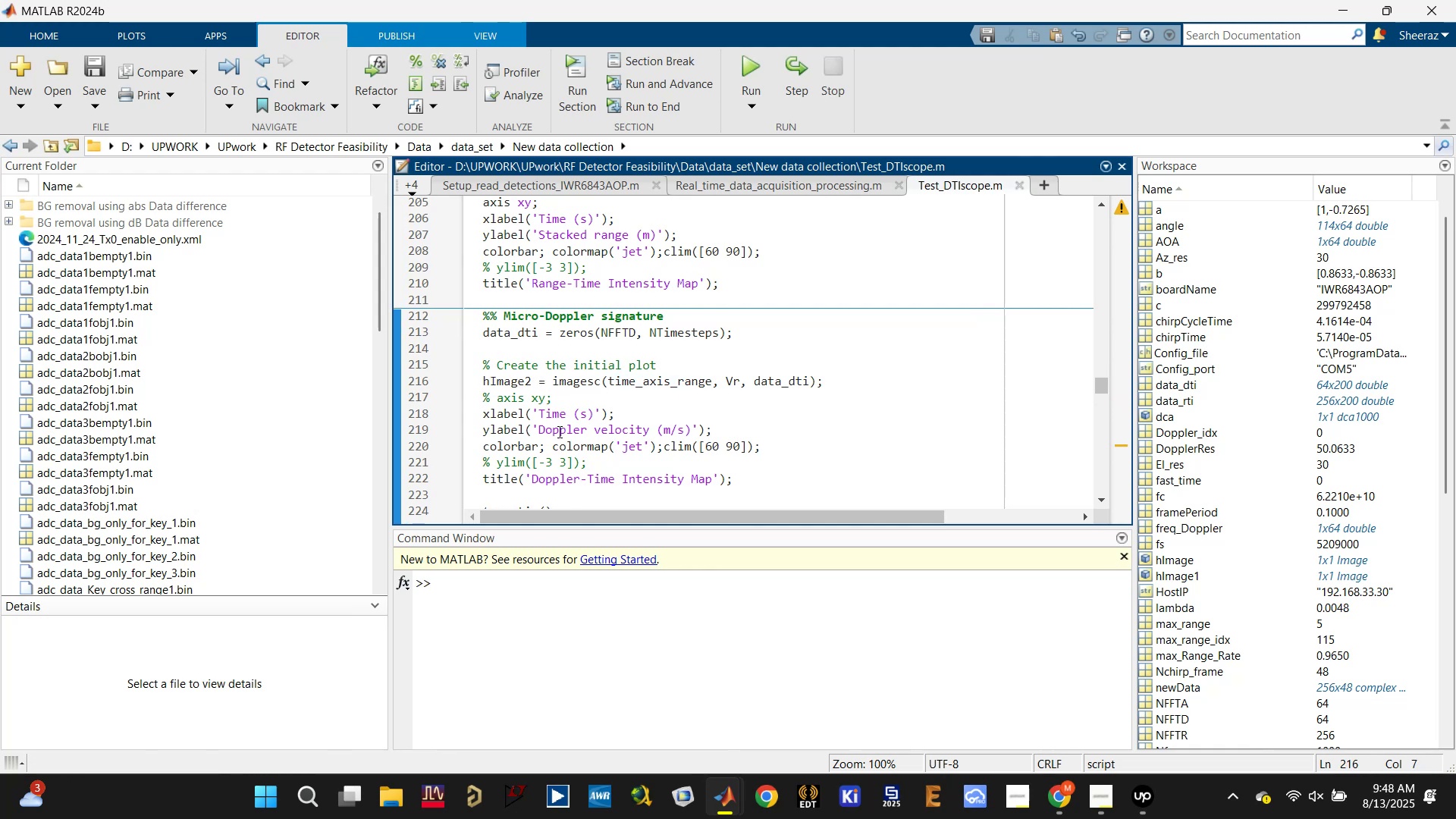 
left_click([570, 438])
 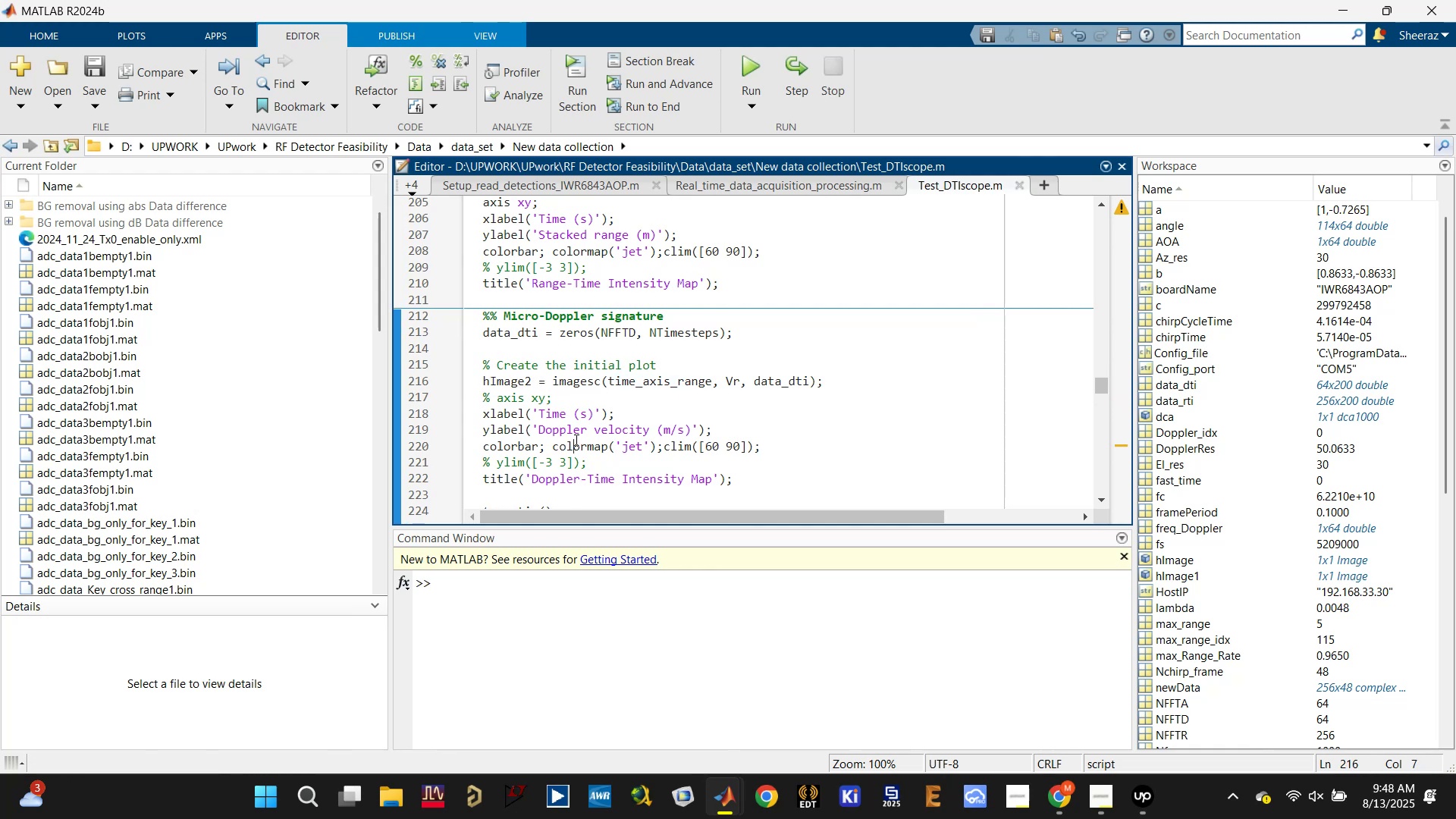 
scroll: coordinate [662, 467], scroll_direction: down, amount: 4.0
 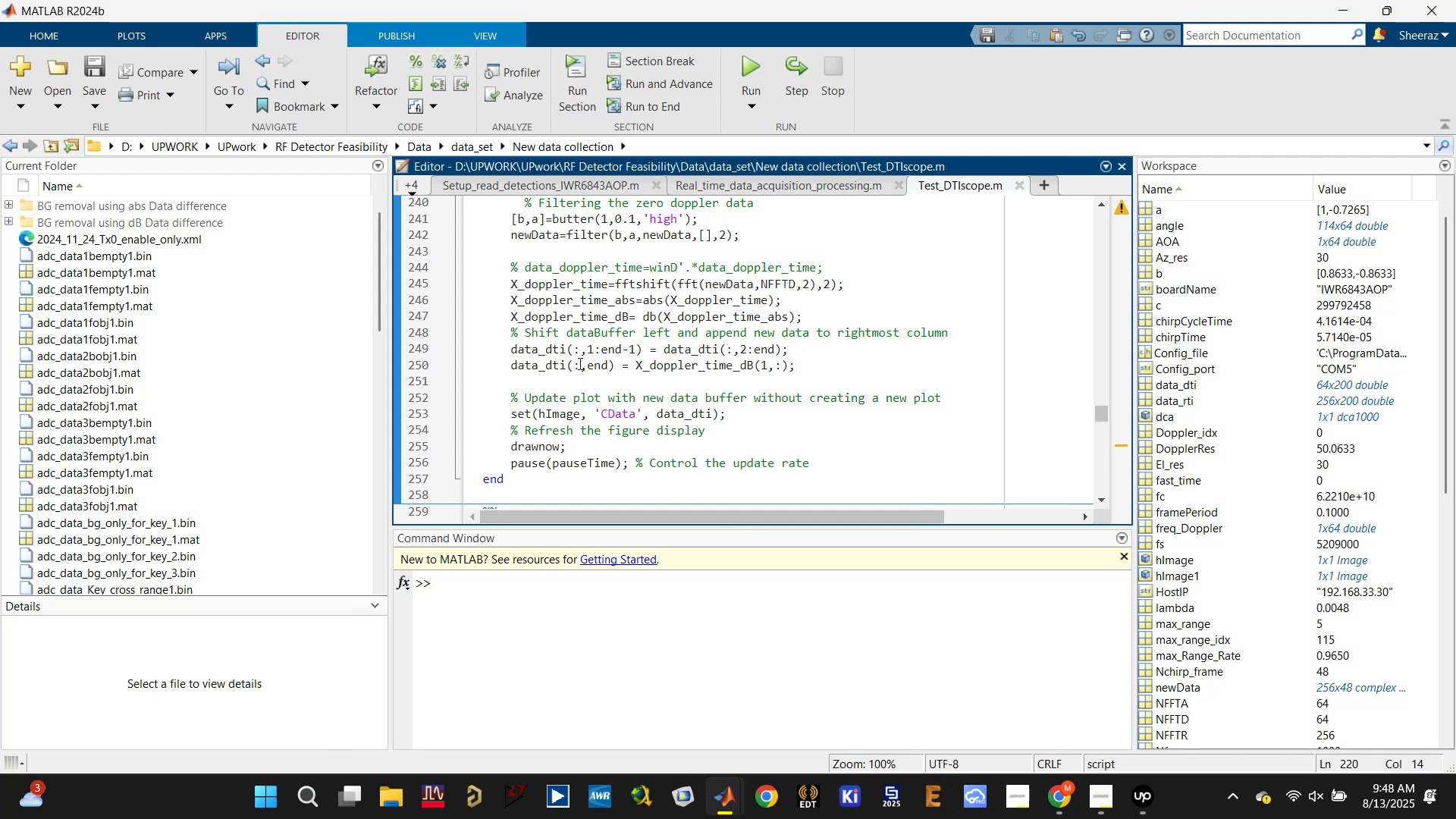 
double_click([541, 362])
 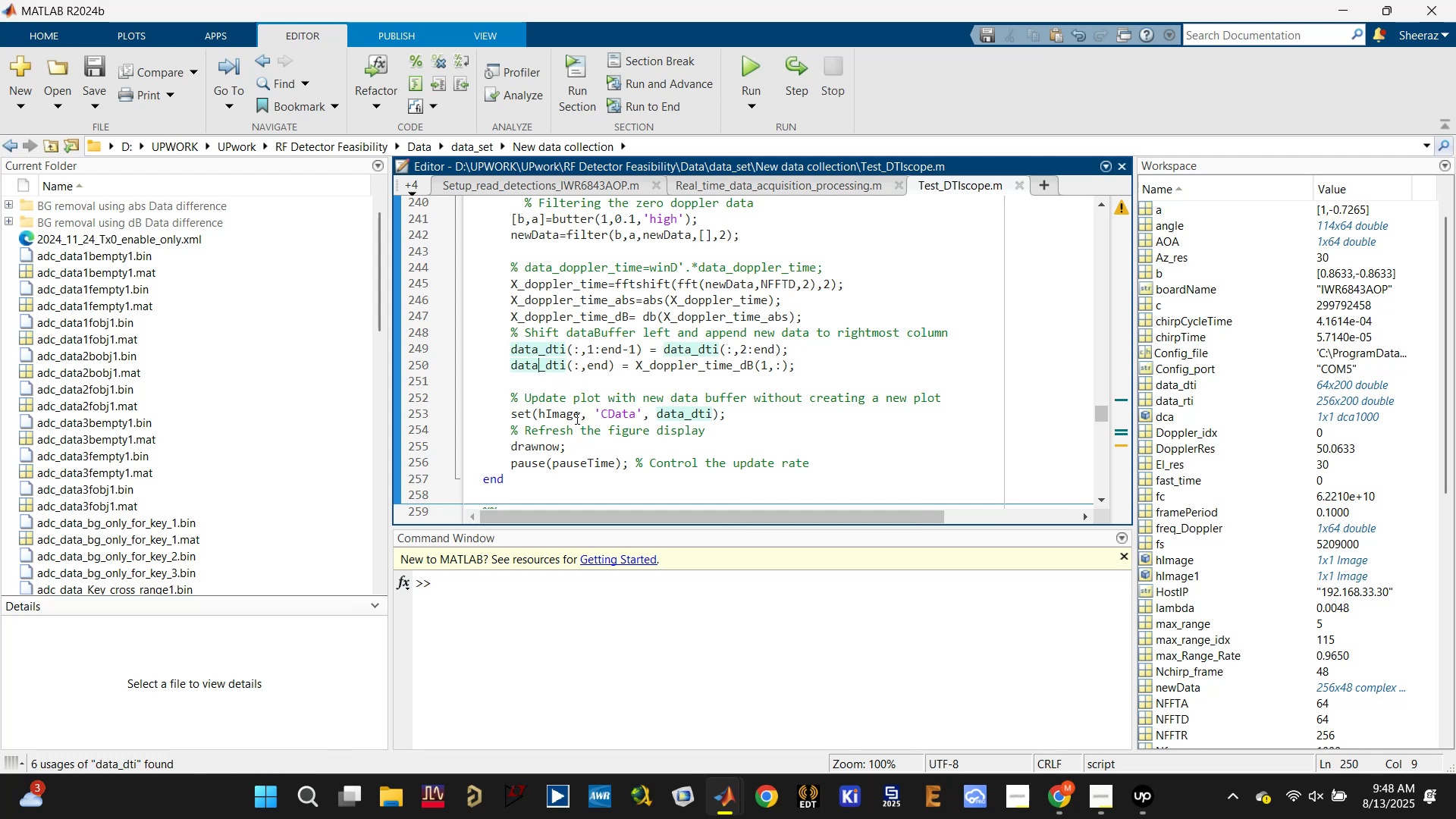 
double_click([581, 413])
 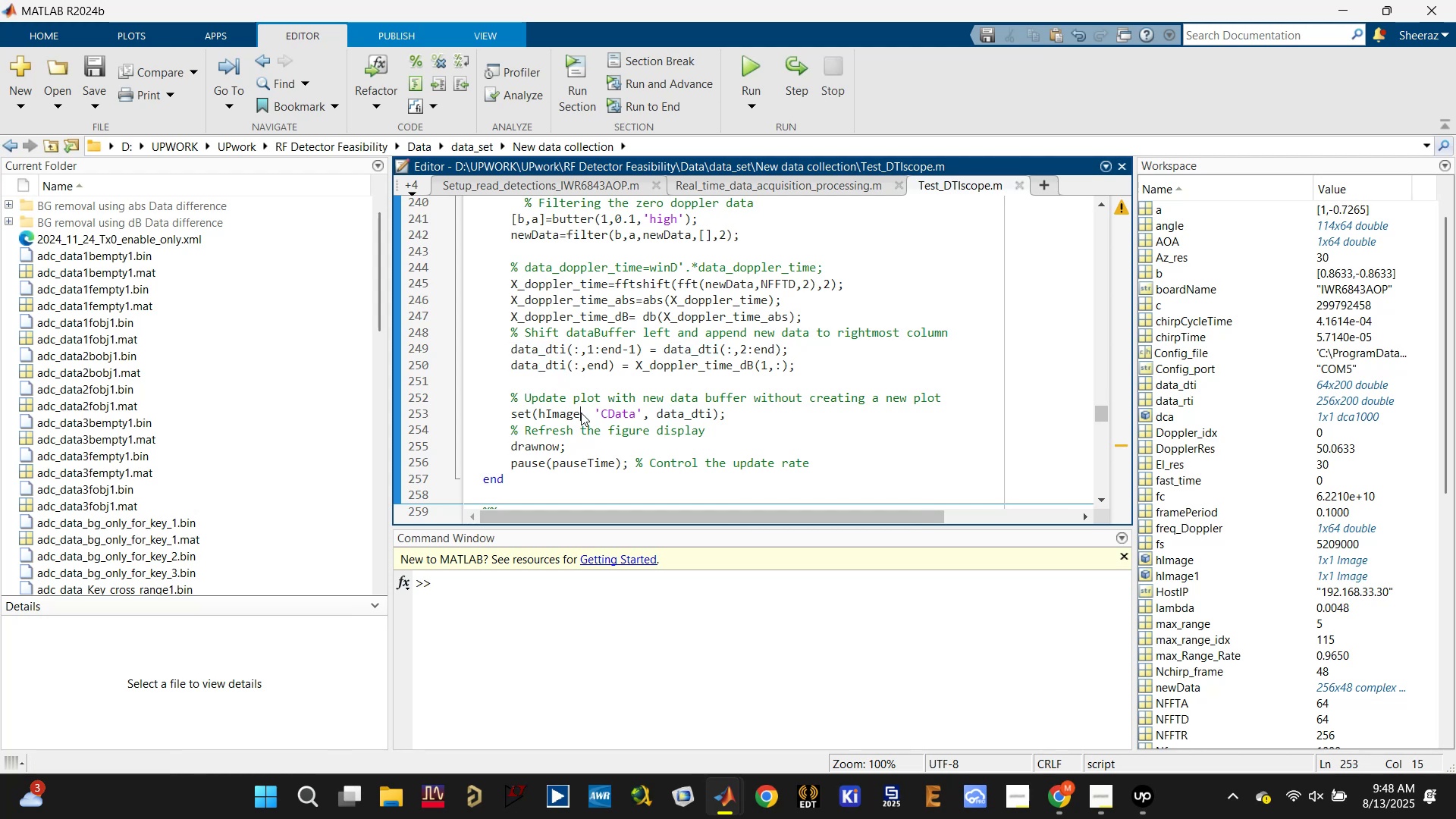 
key(3)
 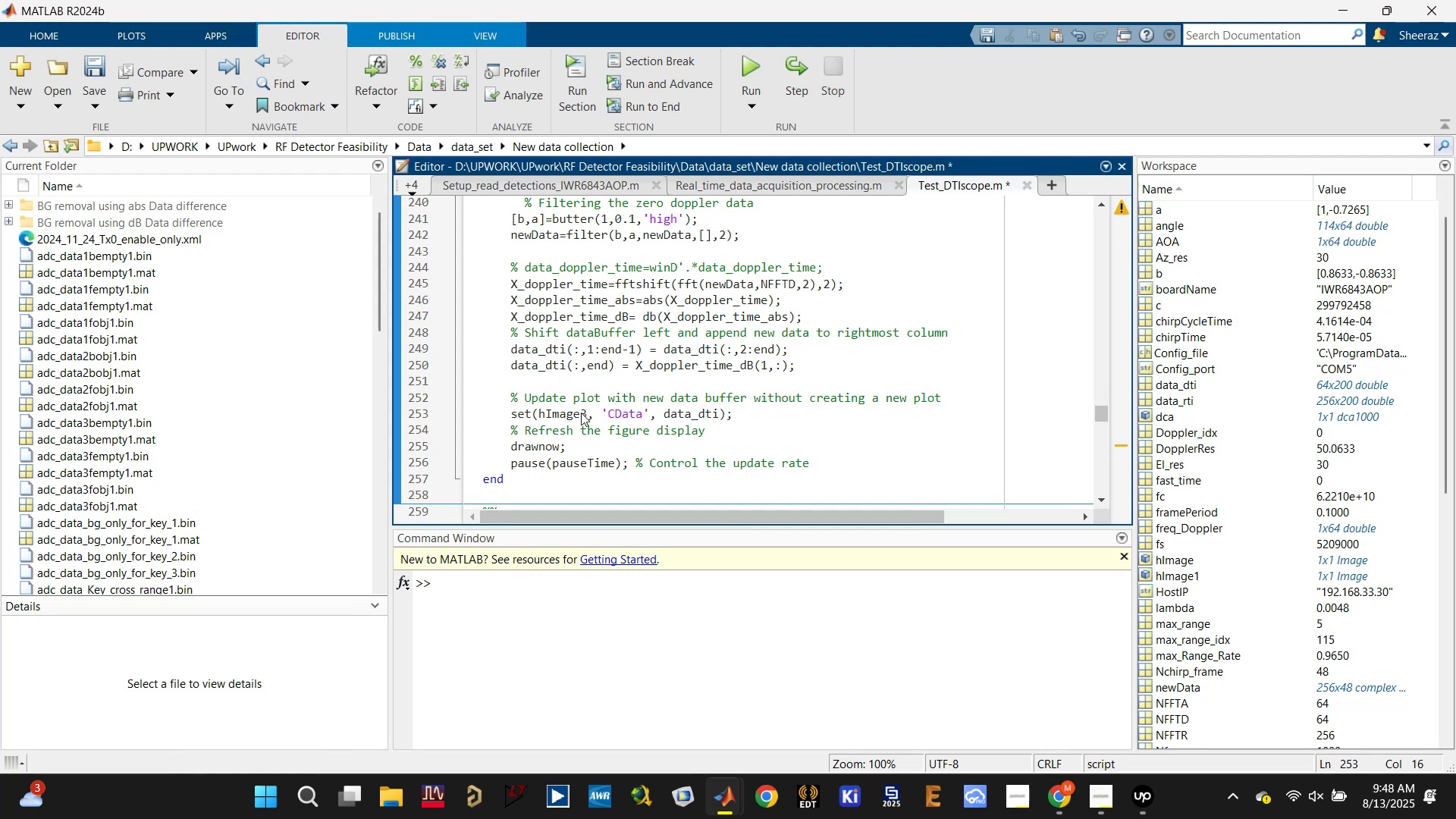 
key(Backspace)
 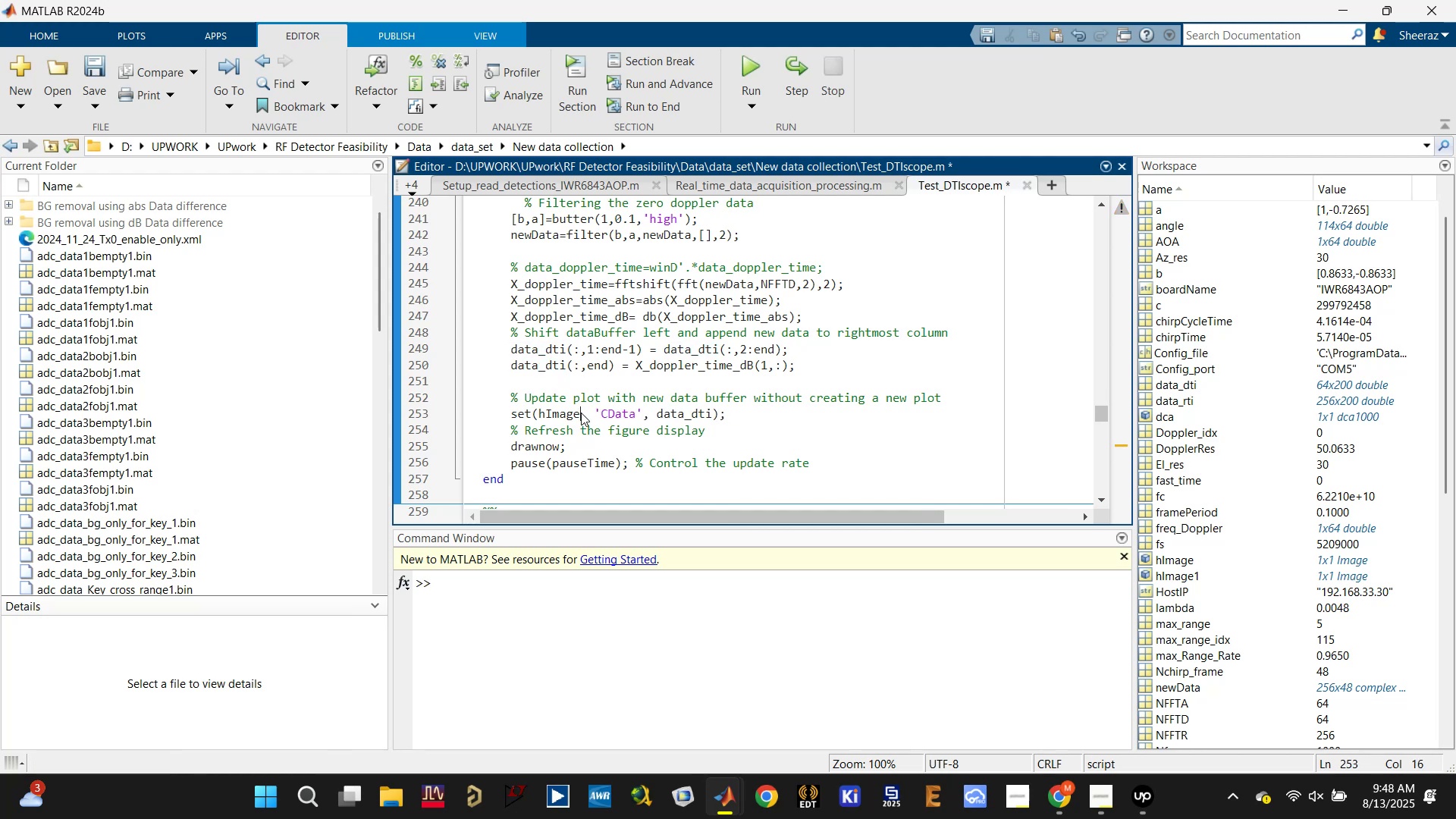 
key(2)
 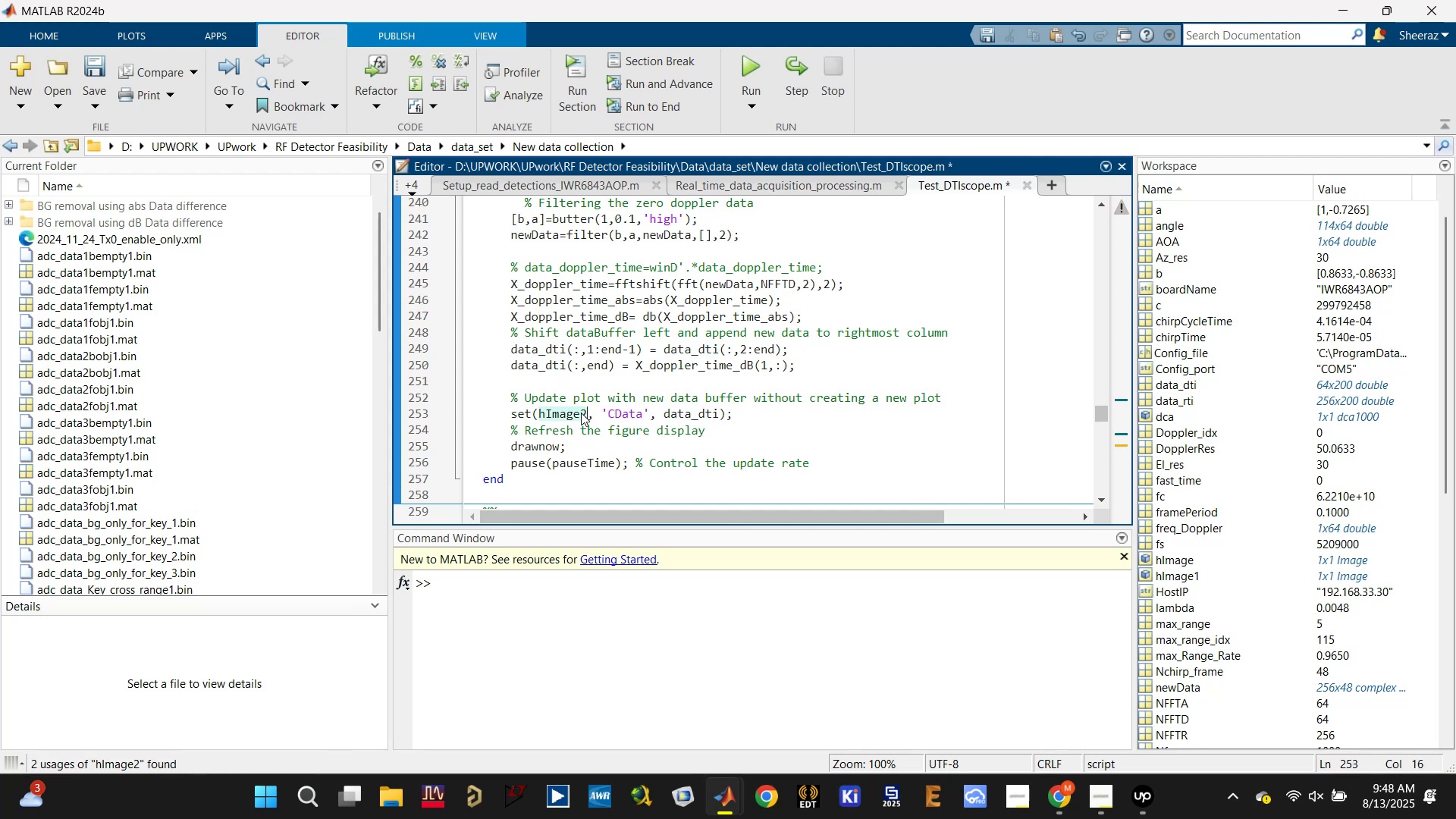 
key(Control+S)
 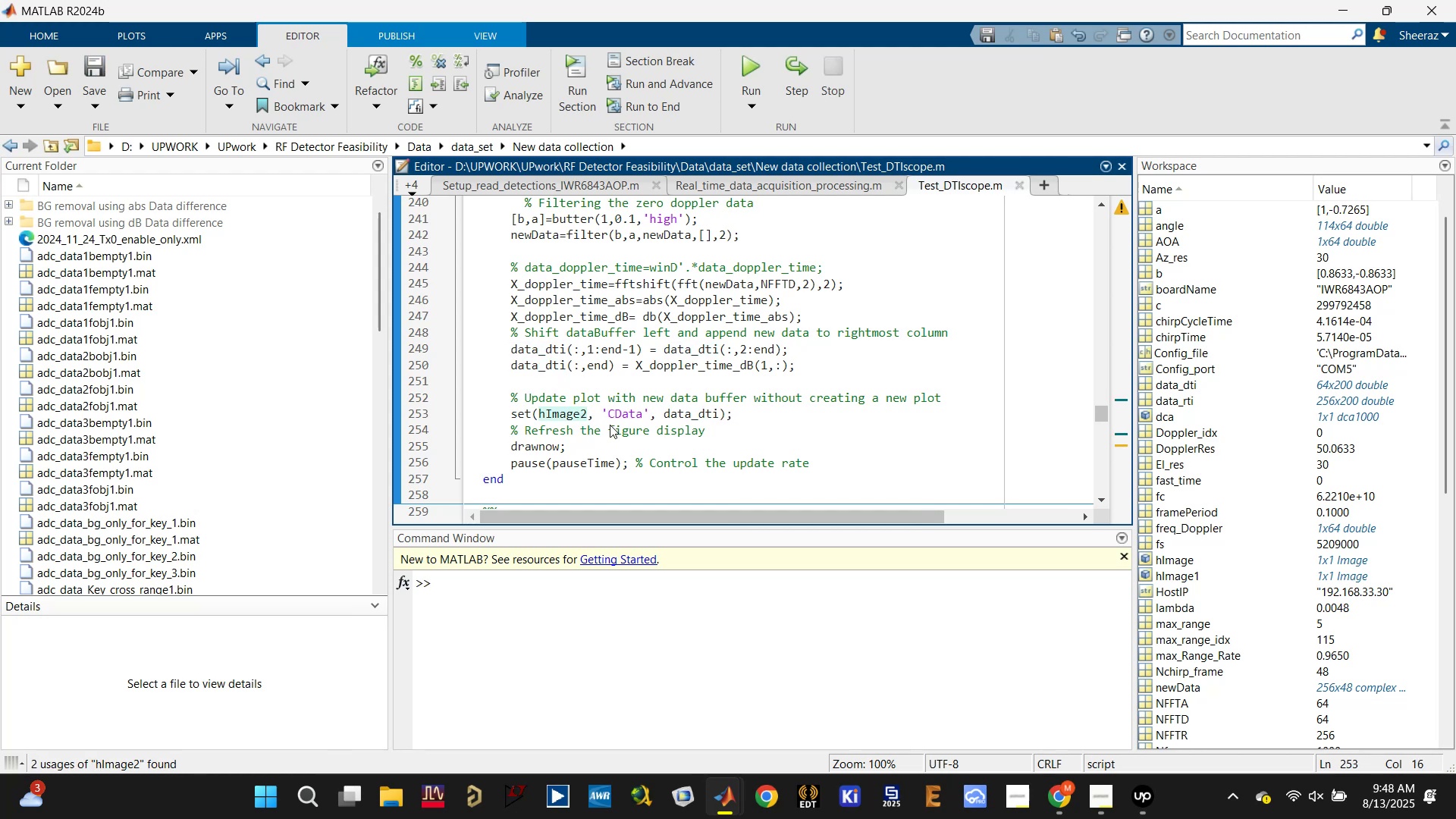 
scroll: coordinate [632, 453], scroll_direction: down, amount: 2.0
 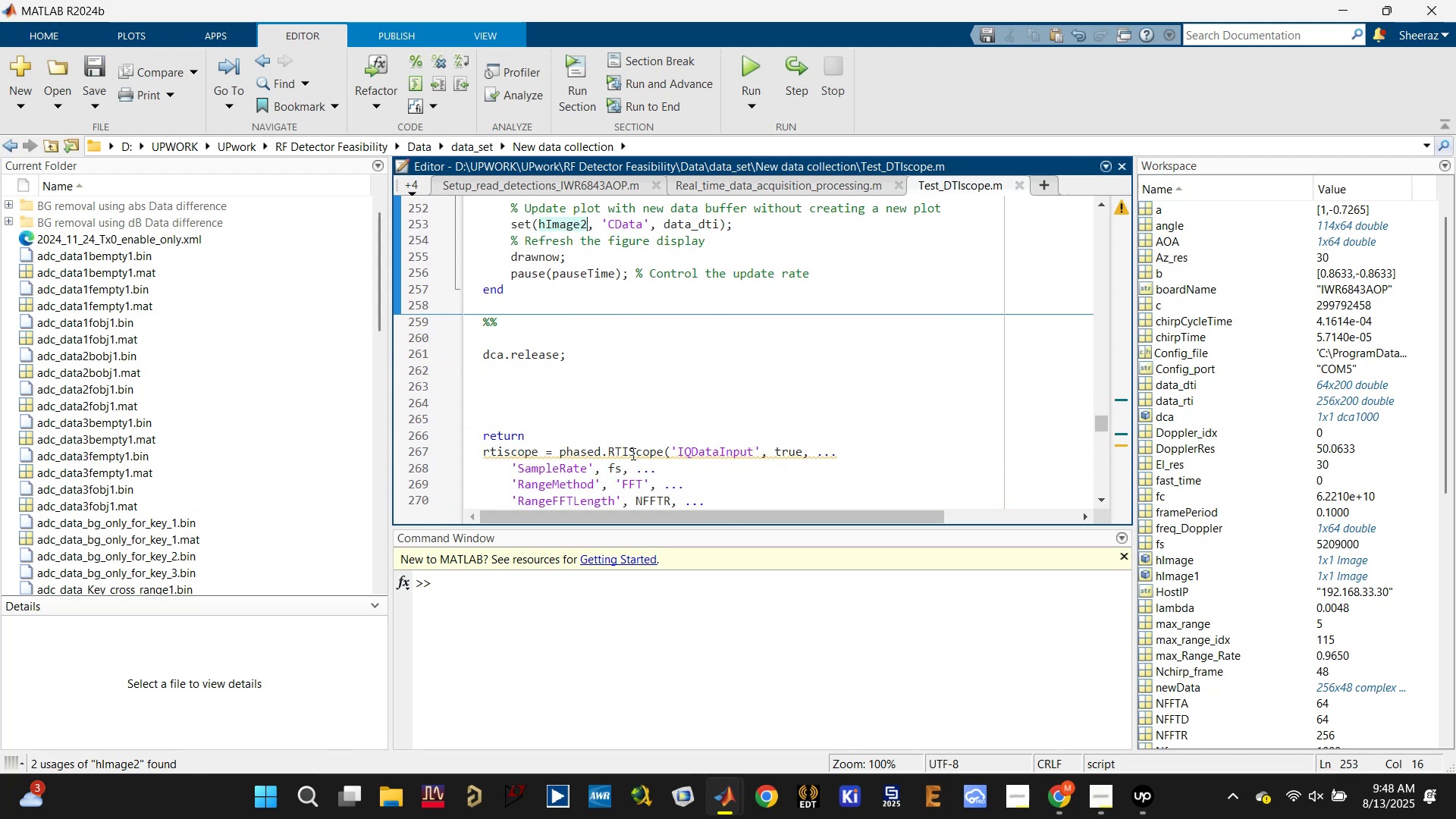 
key(Control+S)
 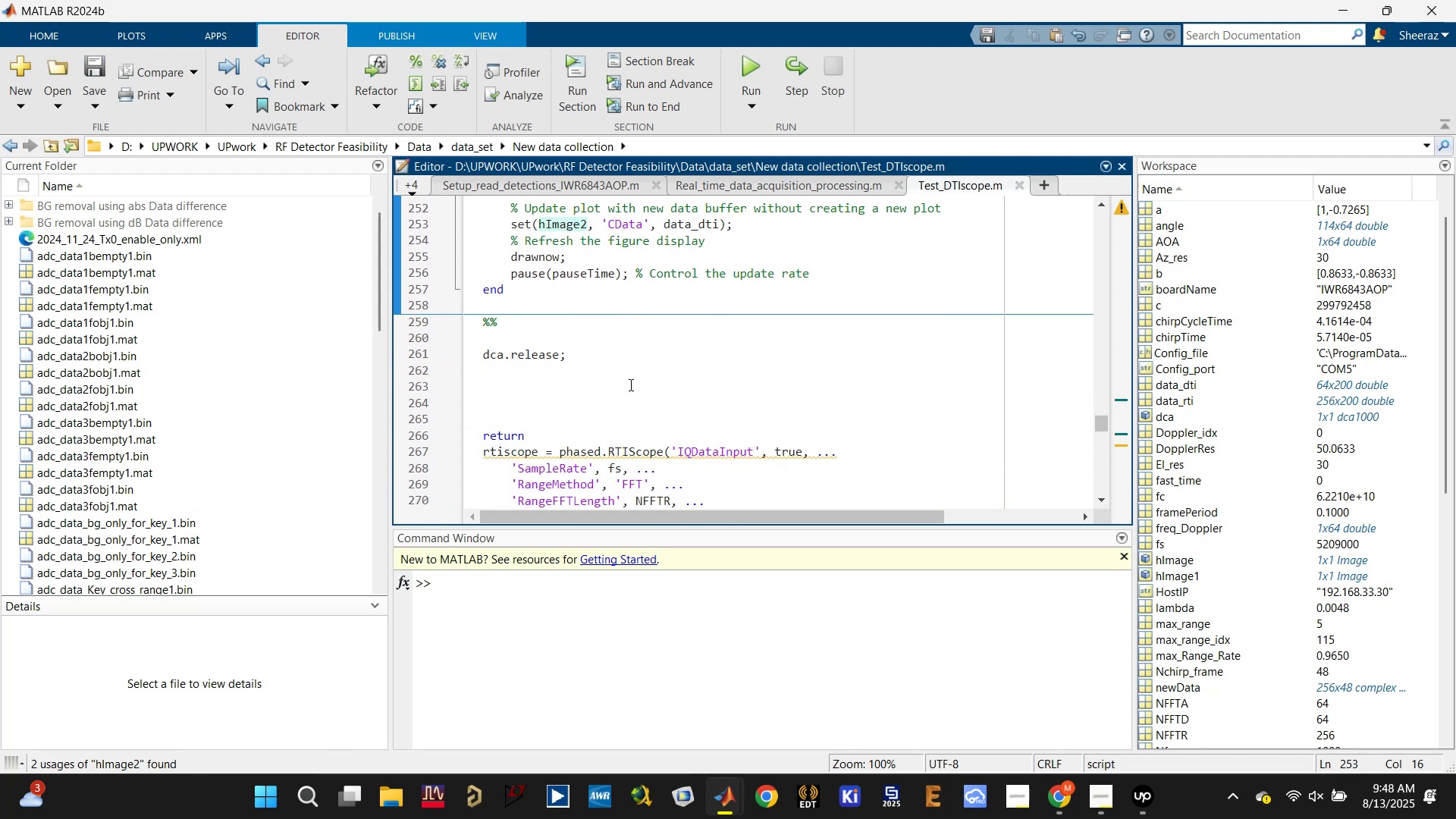 
scroll: coordinate [629, 384], scroll_direction: down, amount: 1.0
 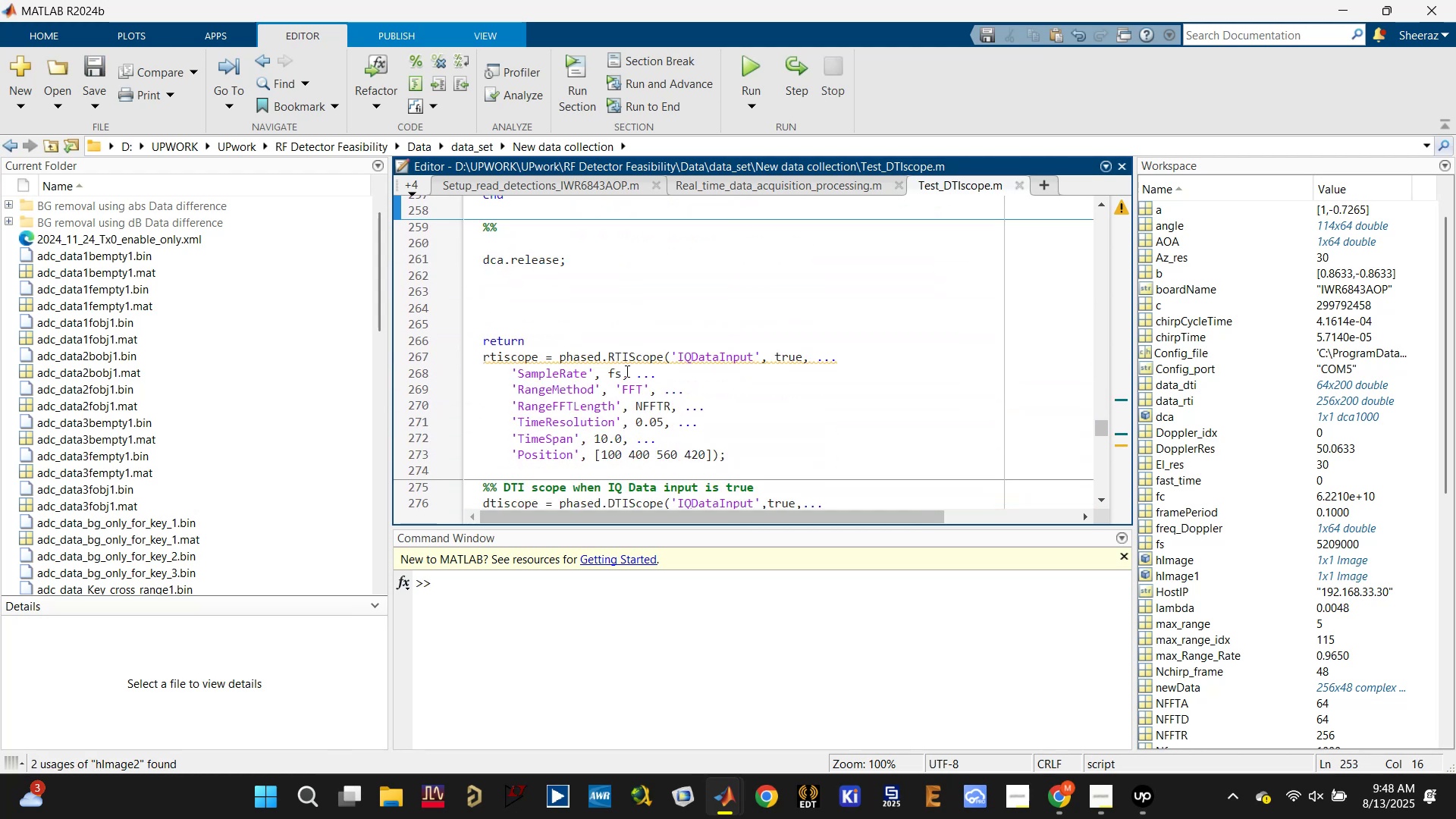 
left_click_drag(start_coordinate=[617, 331], to_coordinate=[786, 457])
 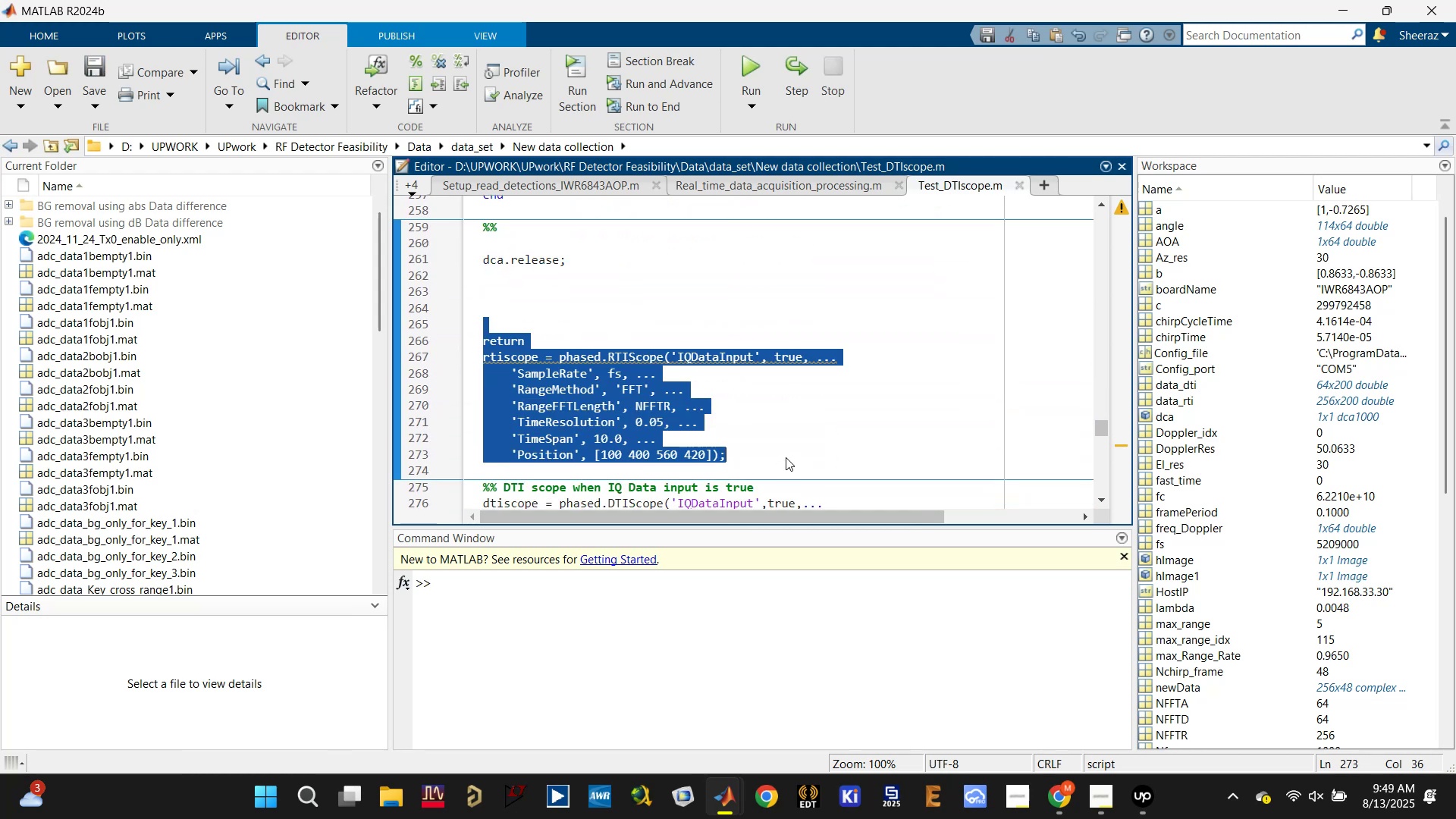 
key(Backspace)
key(Backspace)
type(return)
 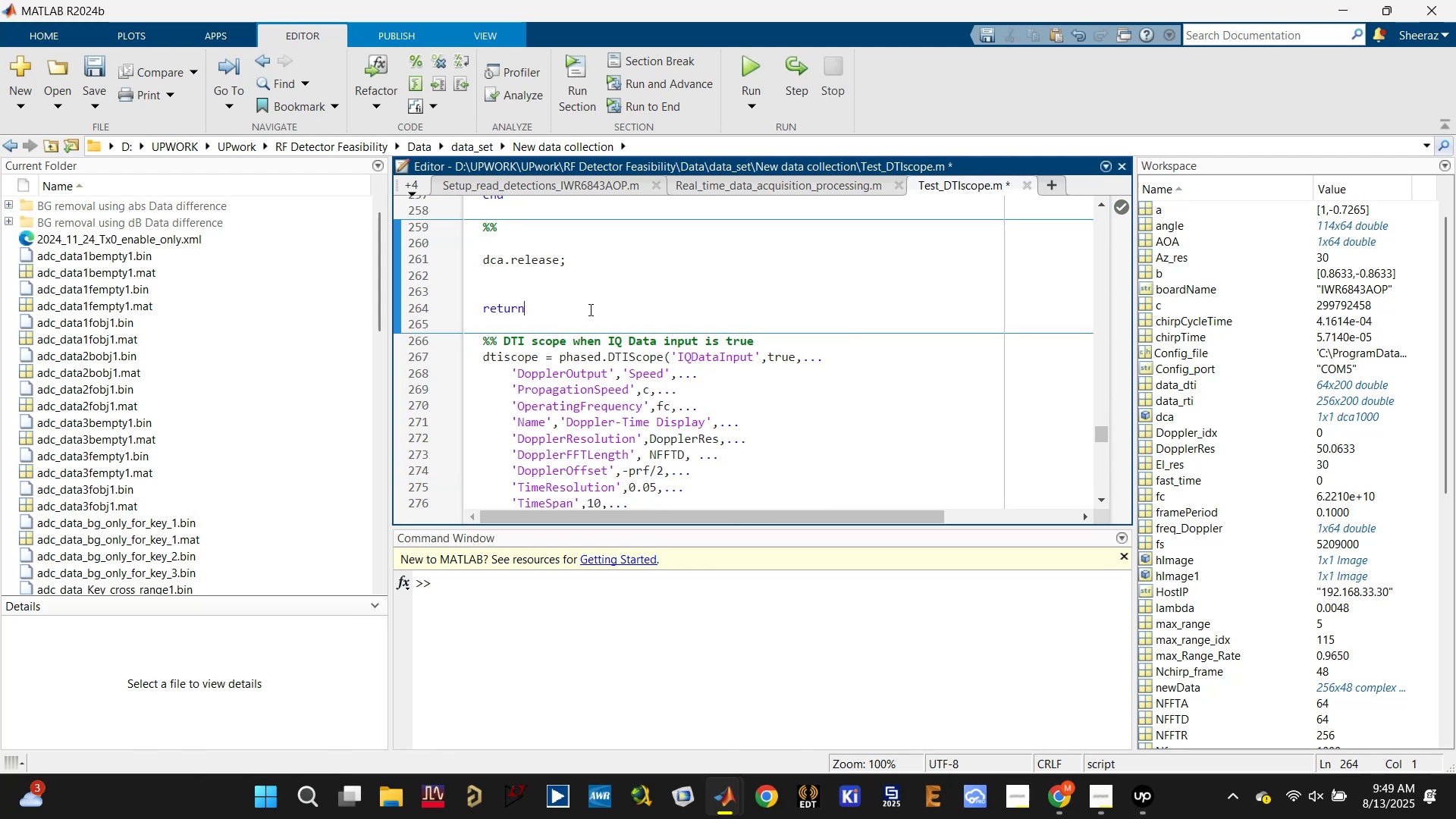 
key(Control+ControlLeft)
 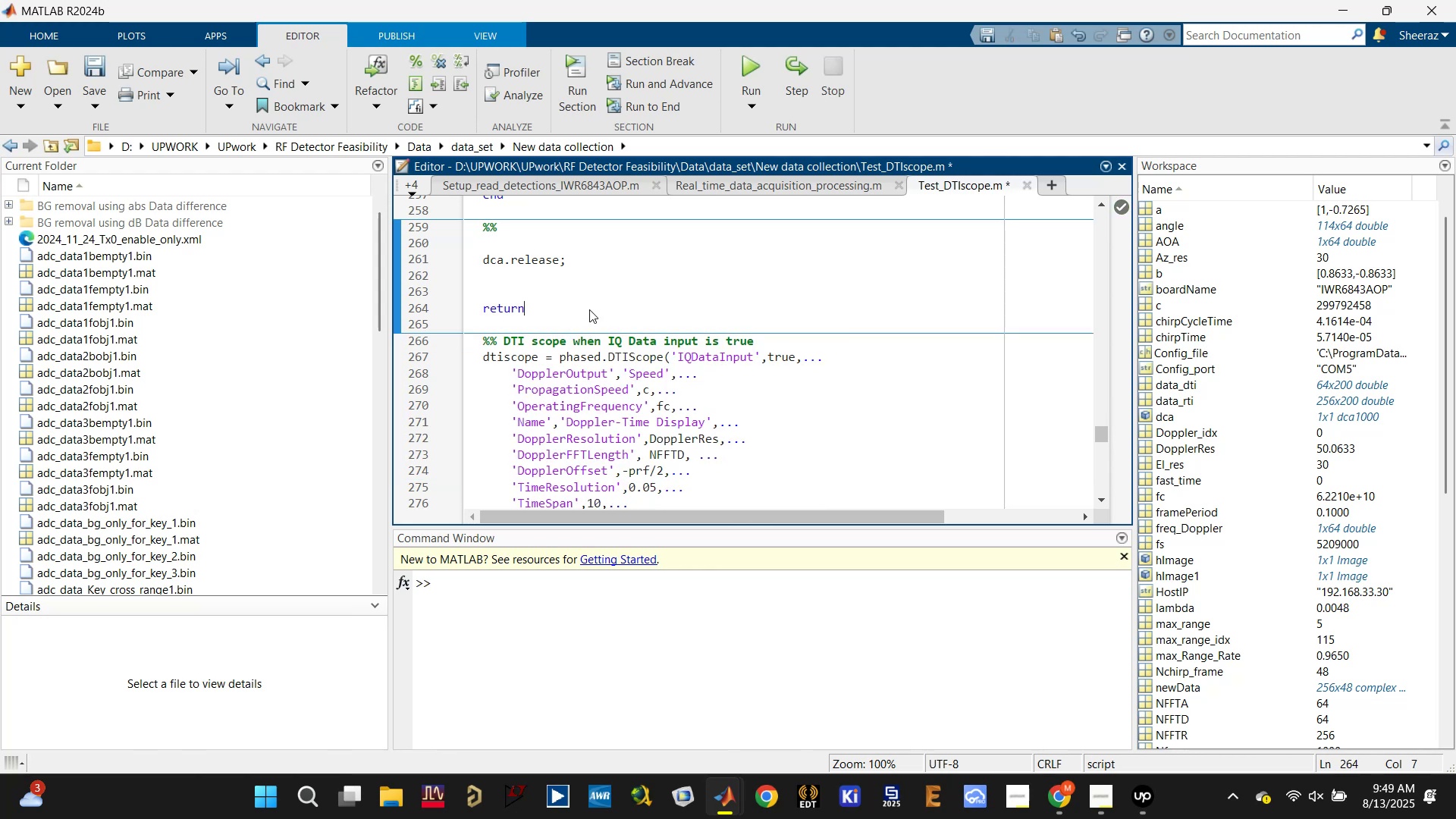 
key(Control+S)
 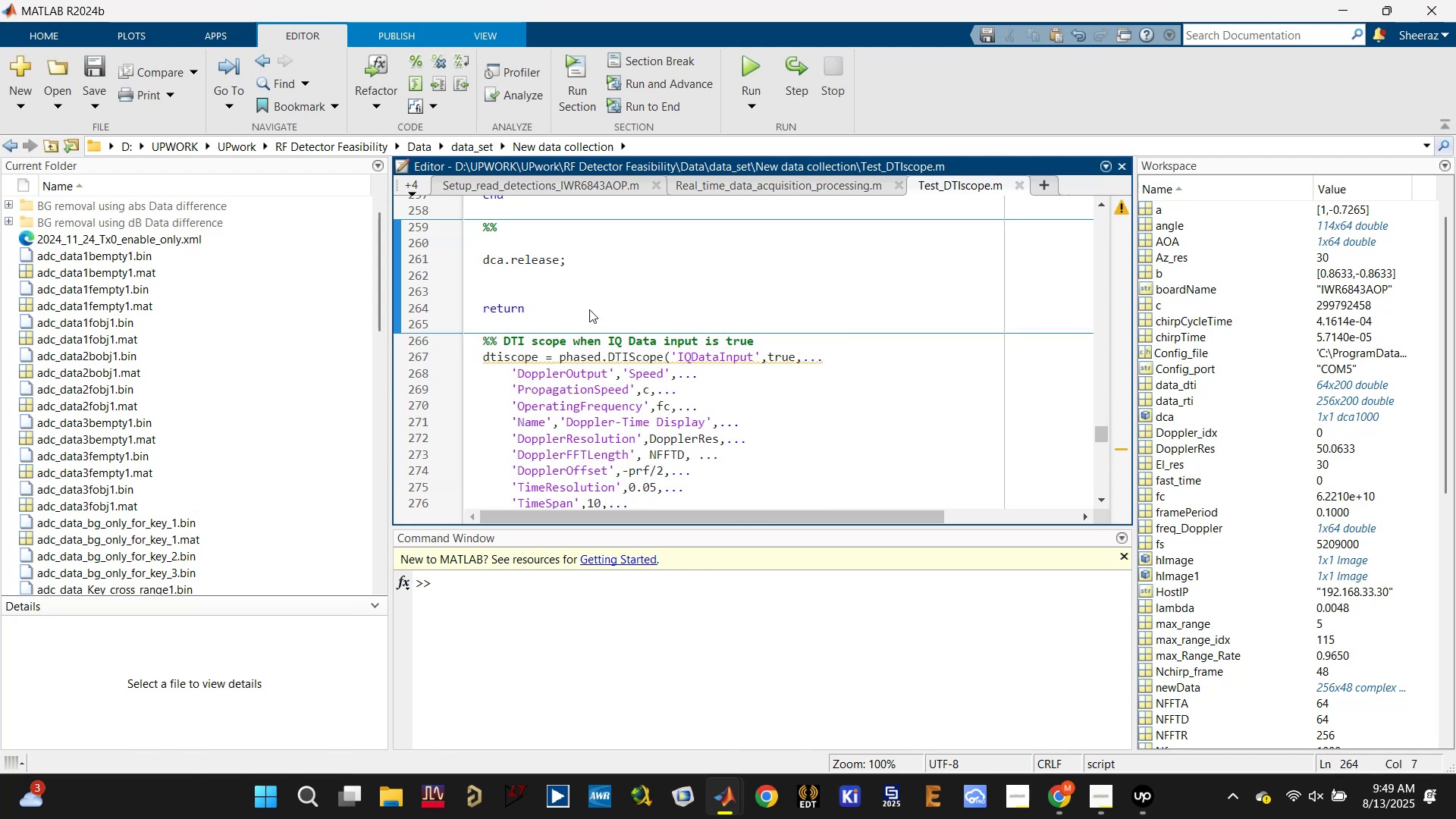 
scroll: coordinate [593, 312], scroll_direction: down, amount: 1.0
 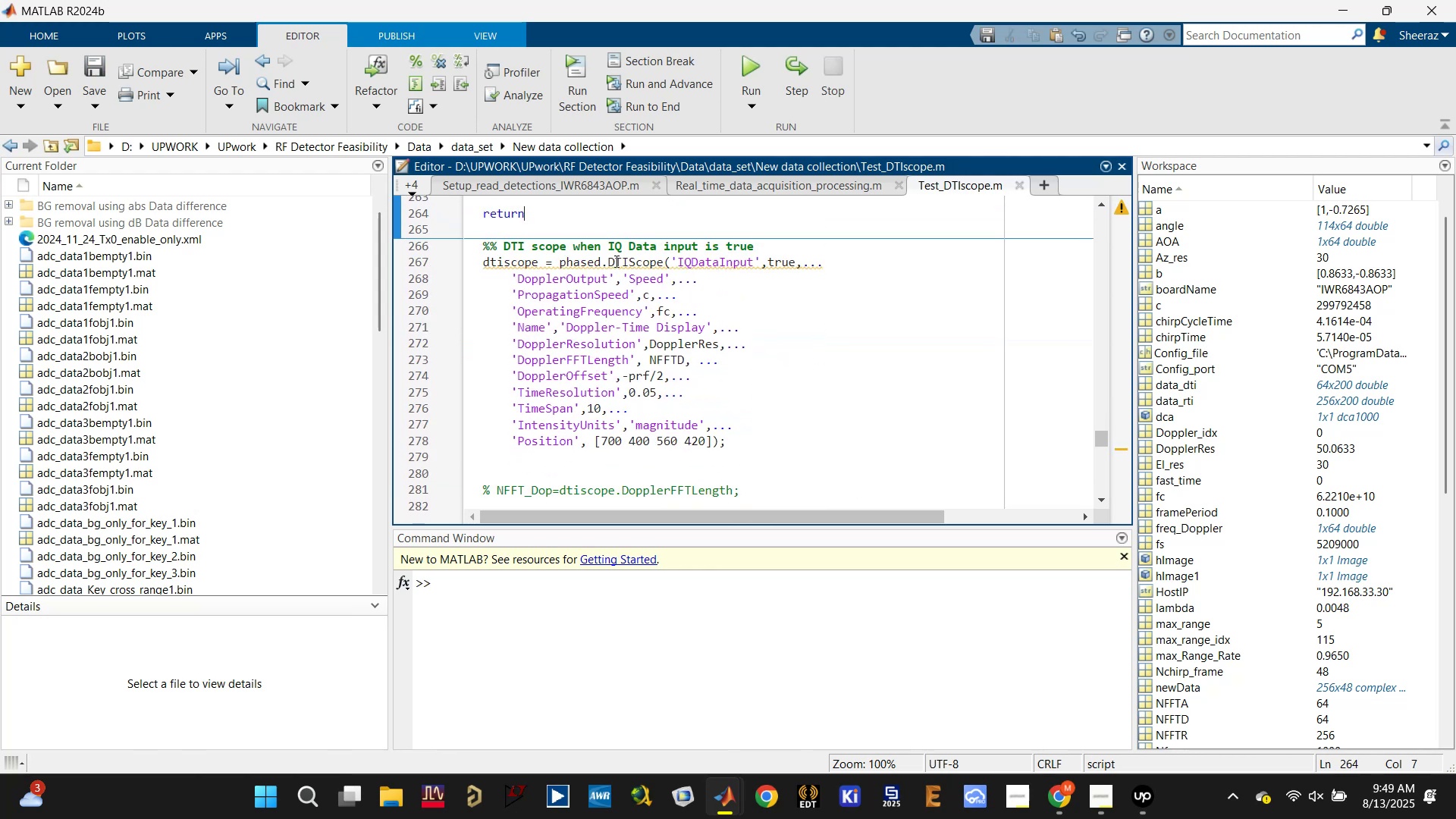 
scroll: coordinate [596, 234], scroll_direction: up, amount: 2.0
 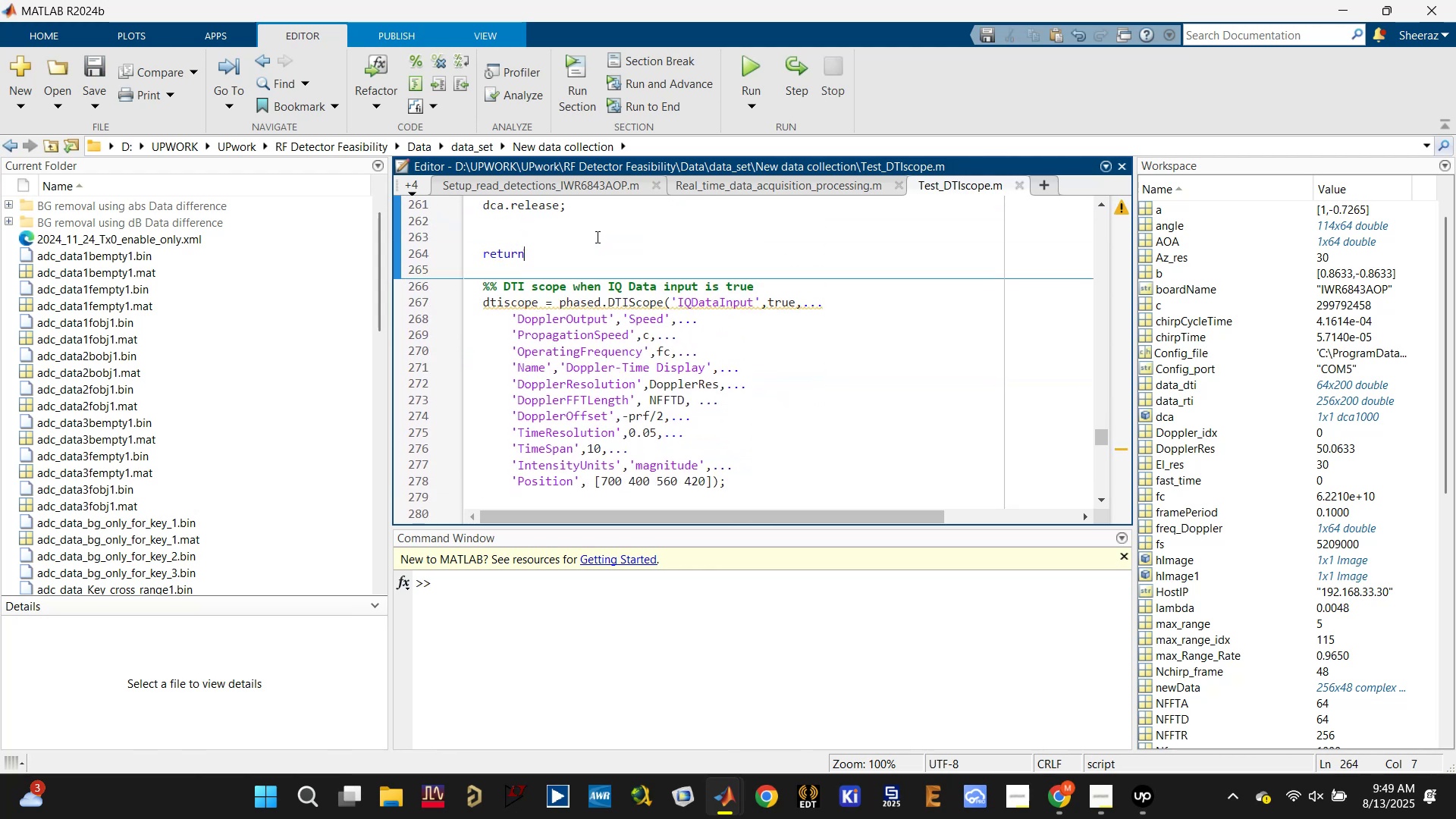 
key(Control+ControlLeft)
 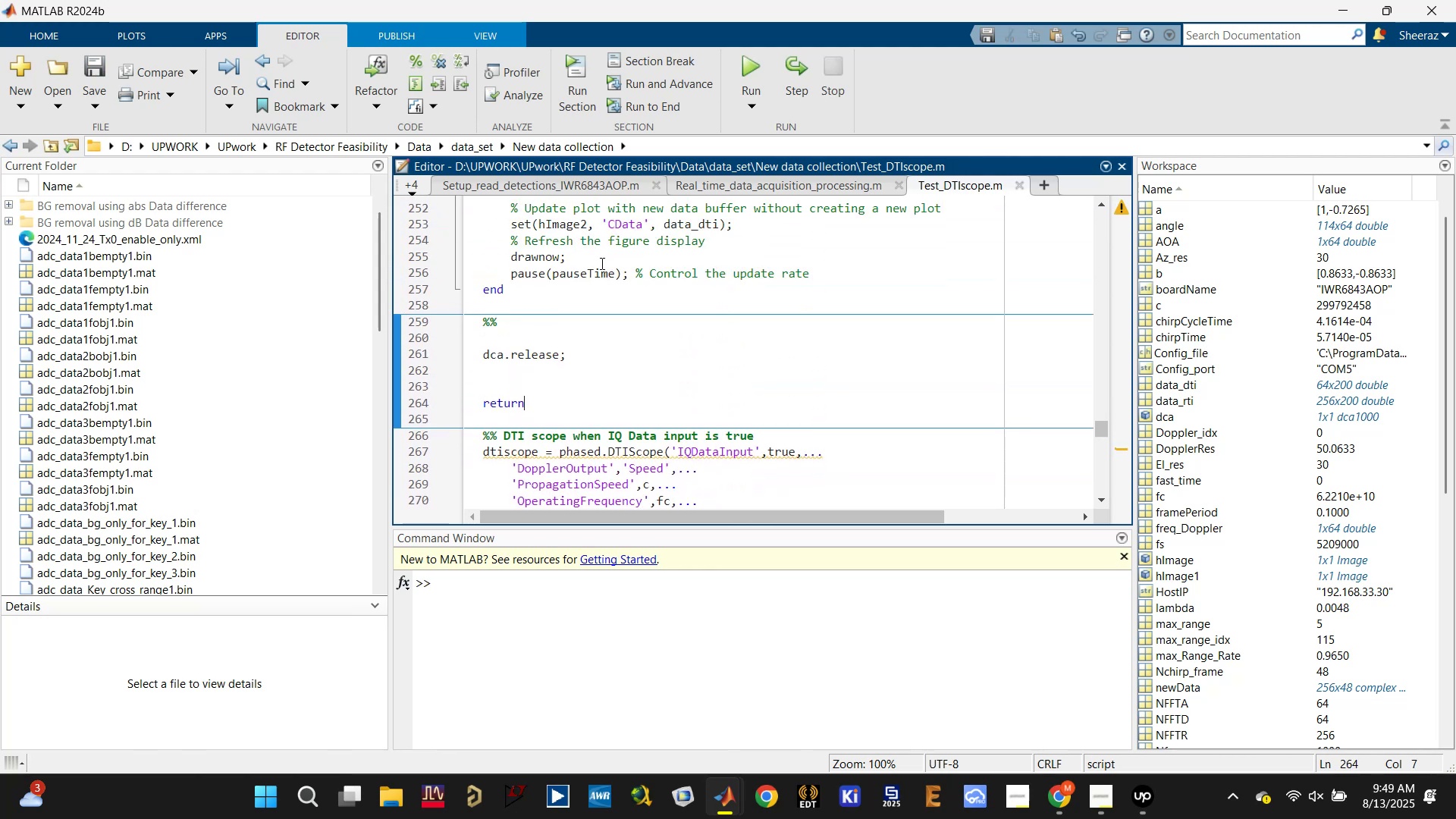 
key(Control+S)
 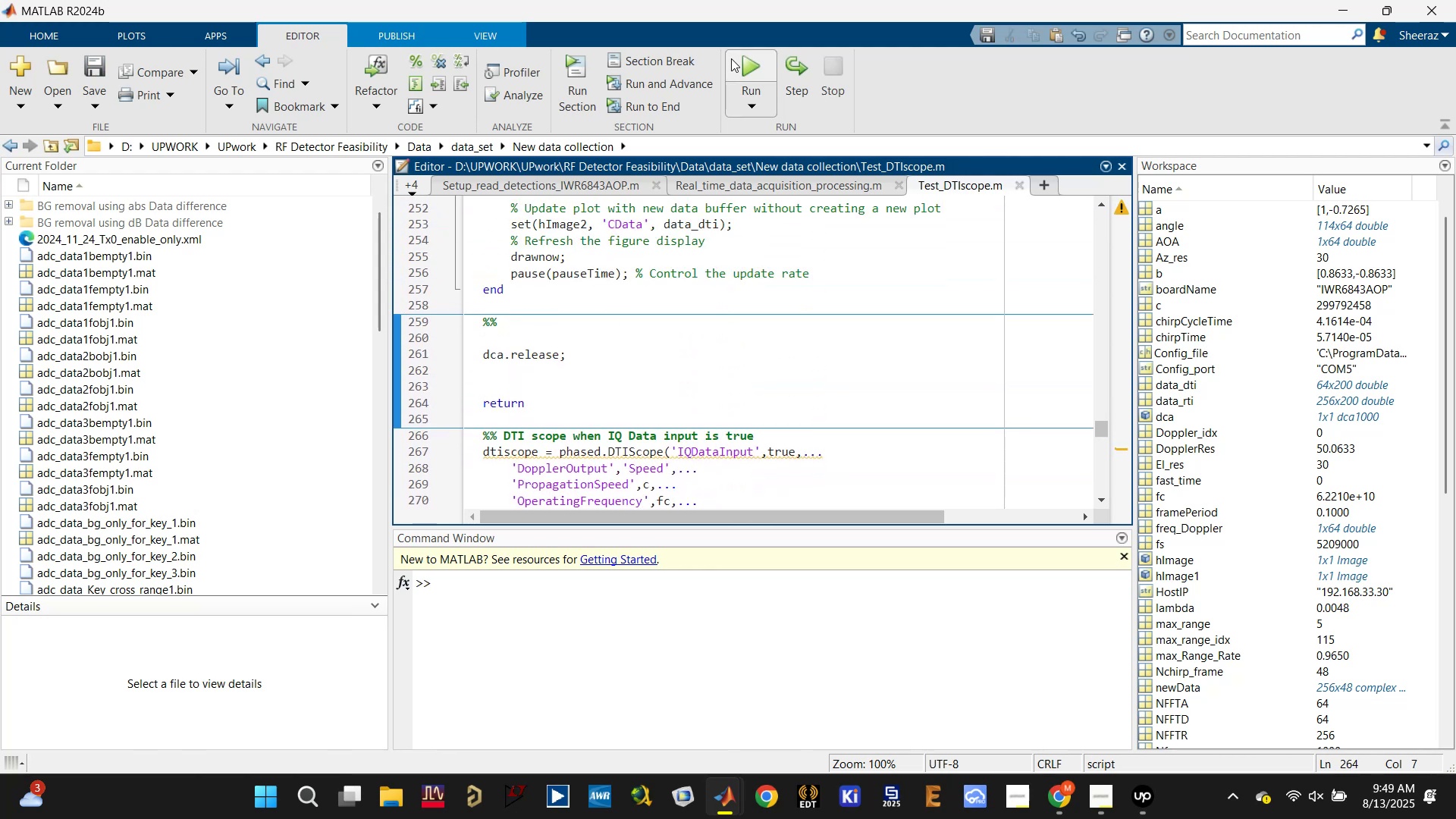 
left_click([747, 68])
 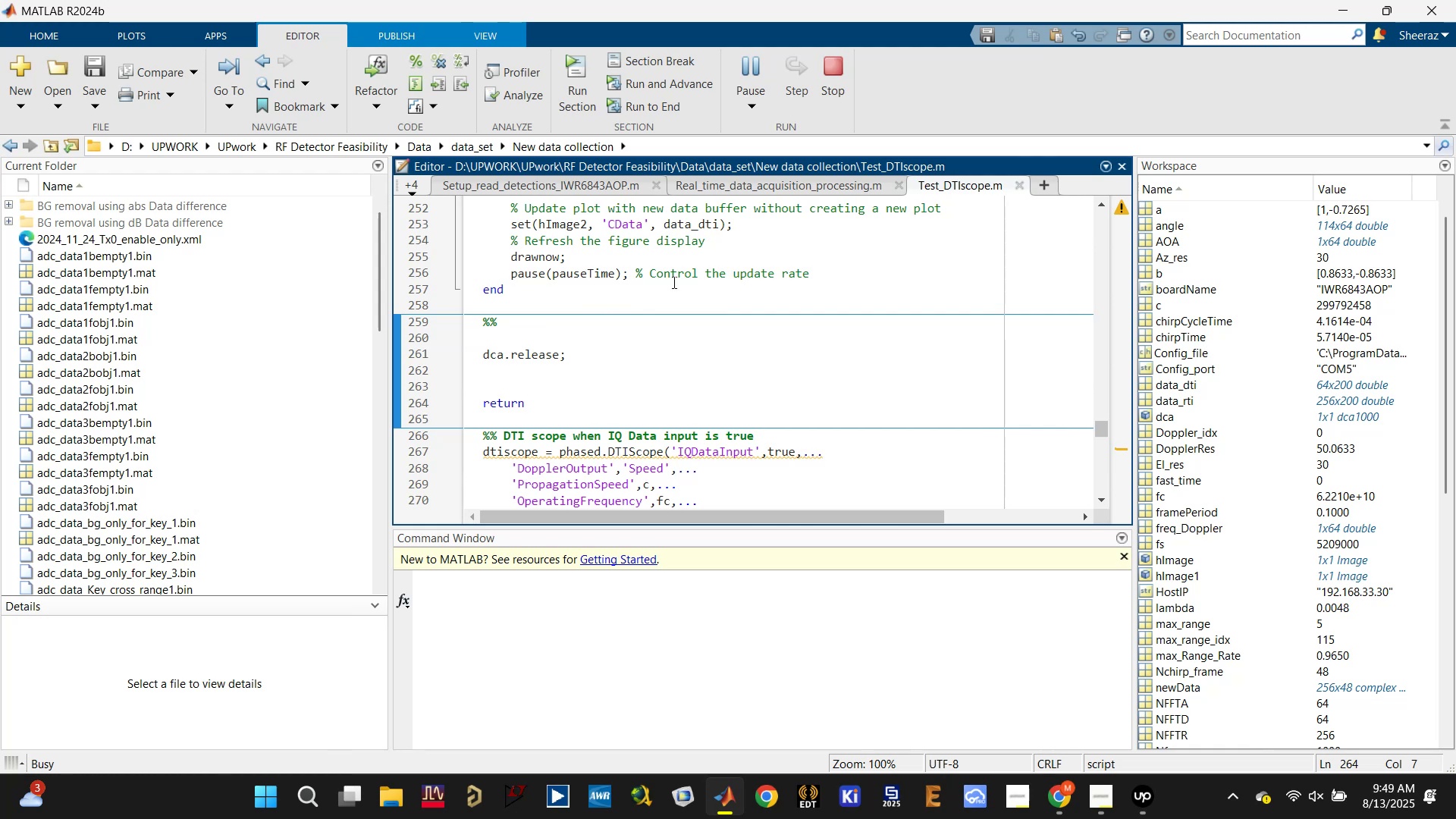 
wait(11.06)
 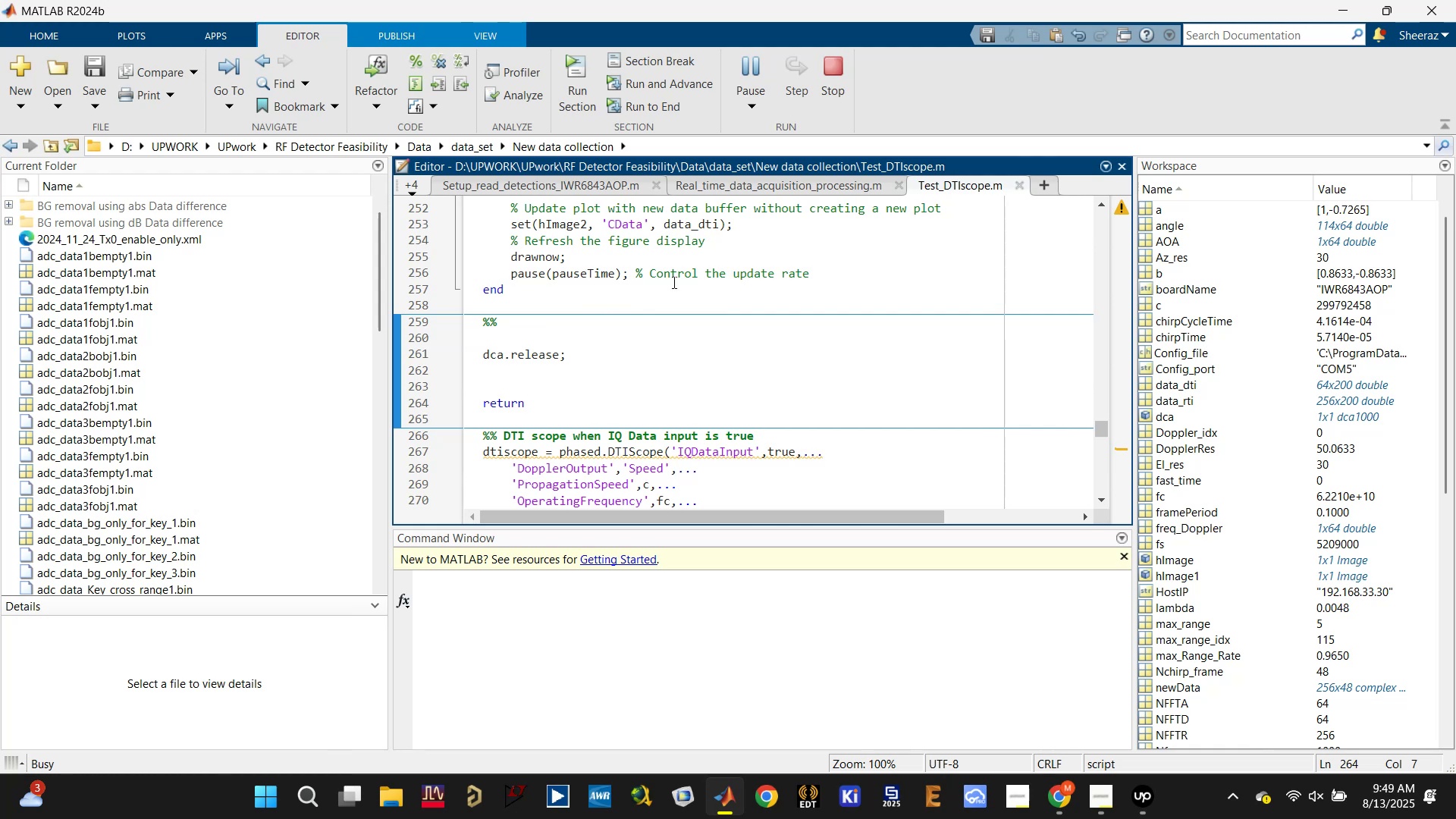 
left_click([693, 283])
 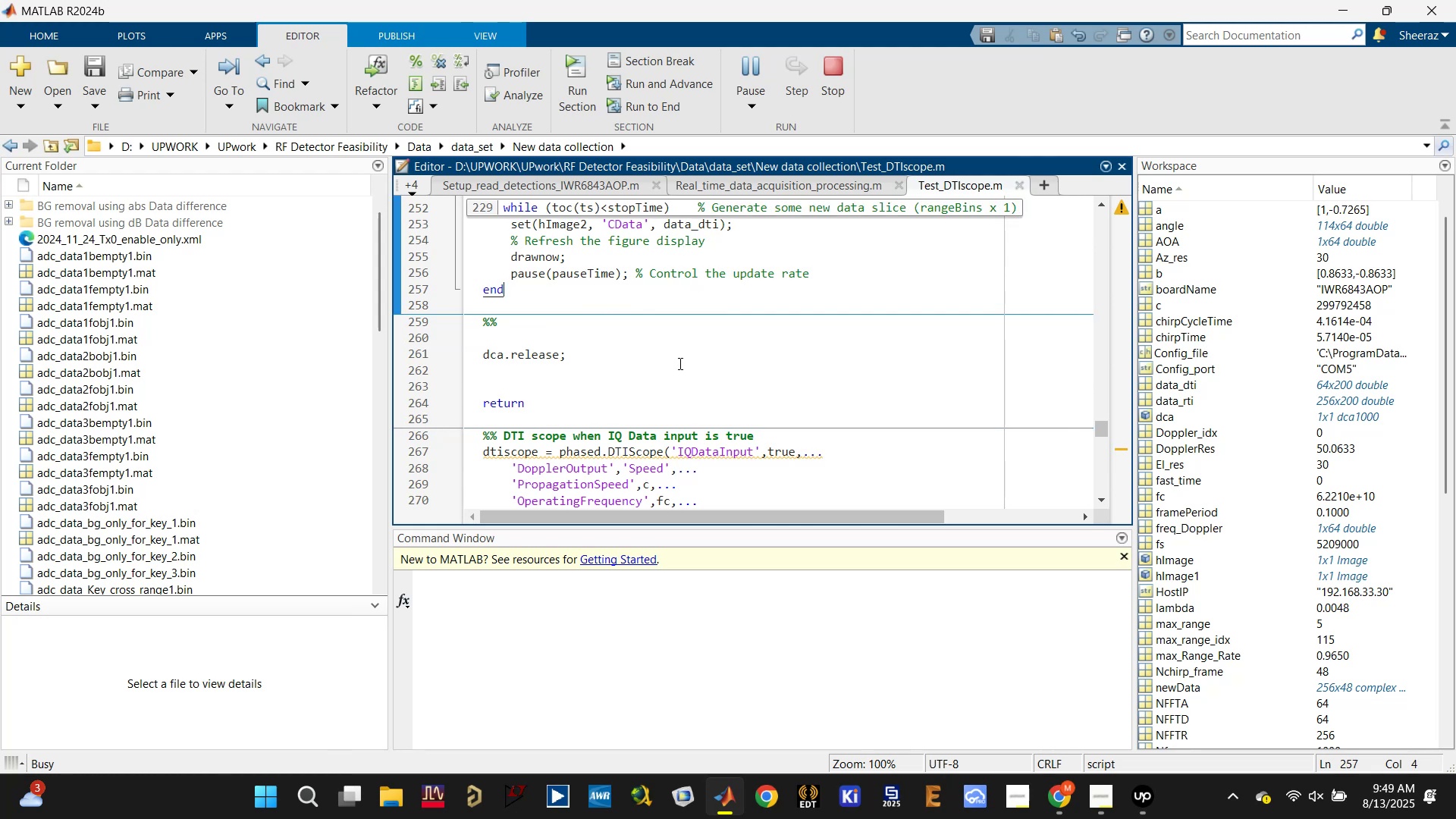 
scroll: coordinate [679, 363], scroll_direction: up, amount: 1.0
 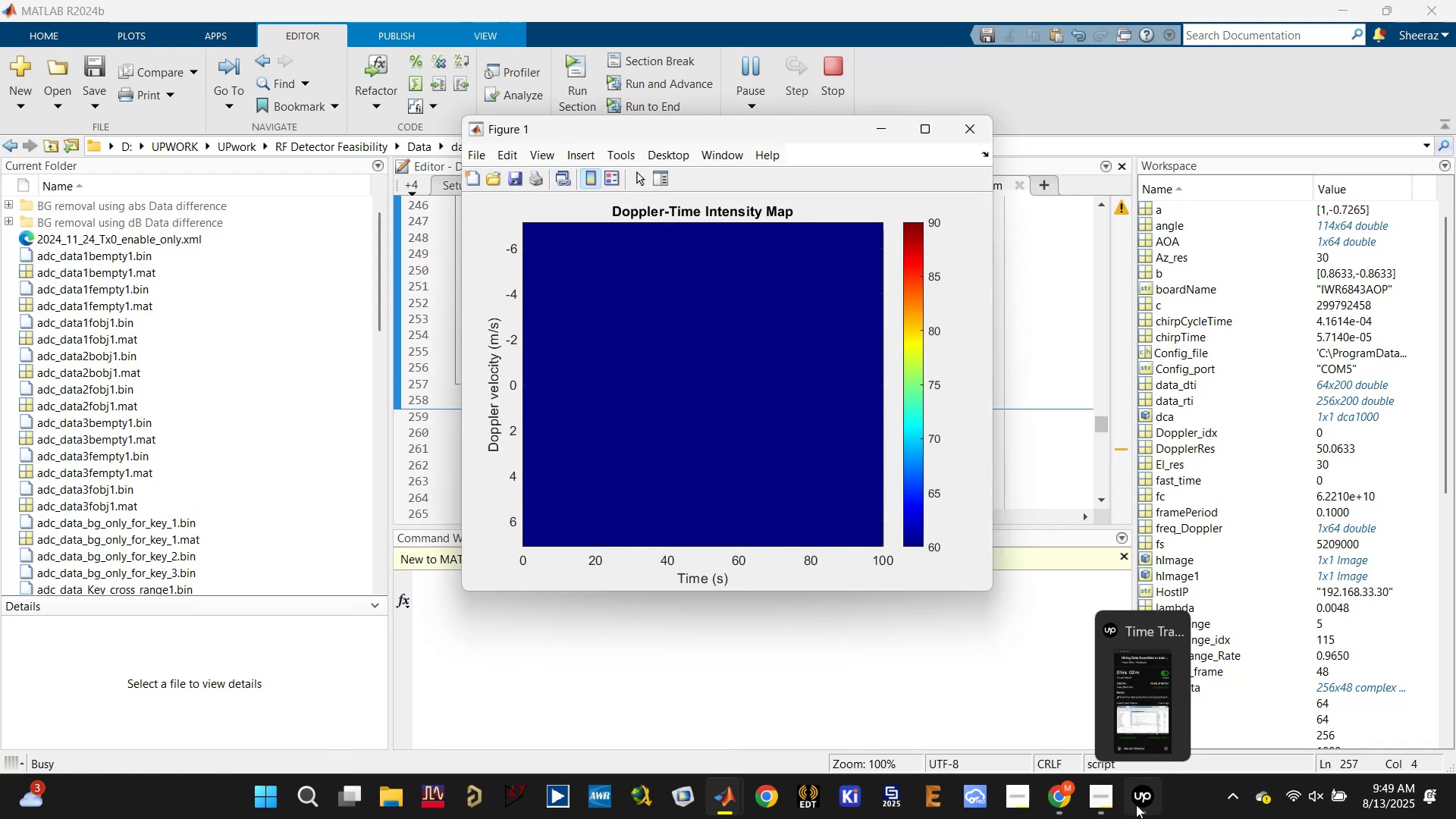 
left_click([1137, 805])
 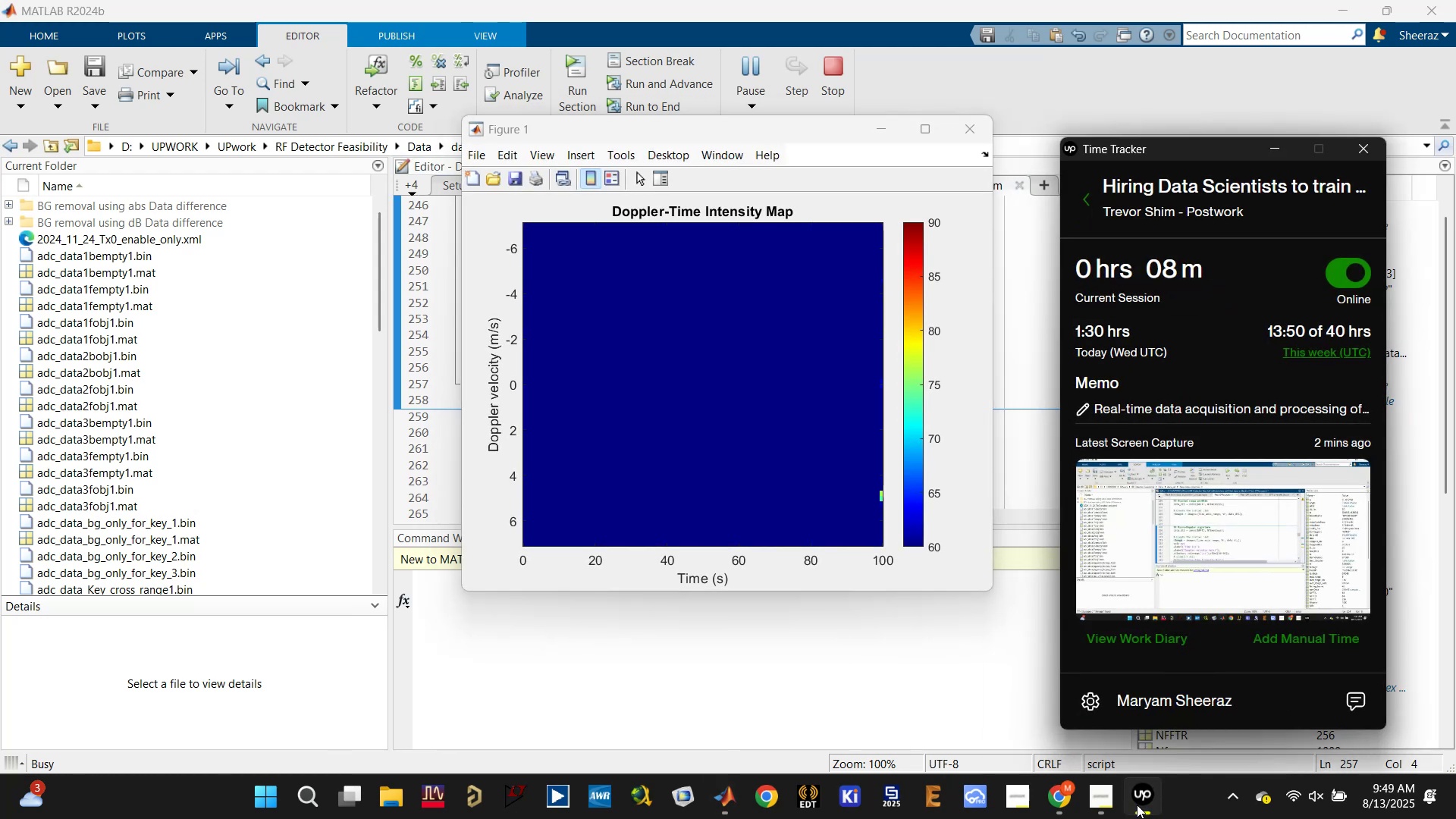 
left_click([1137, 805])
 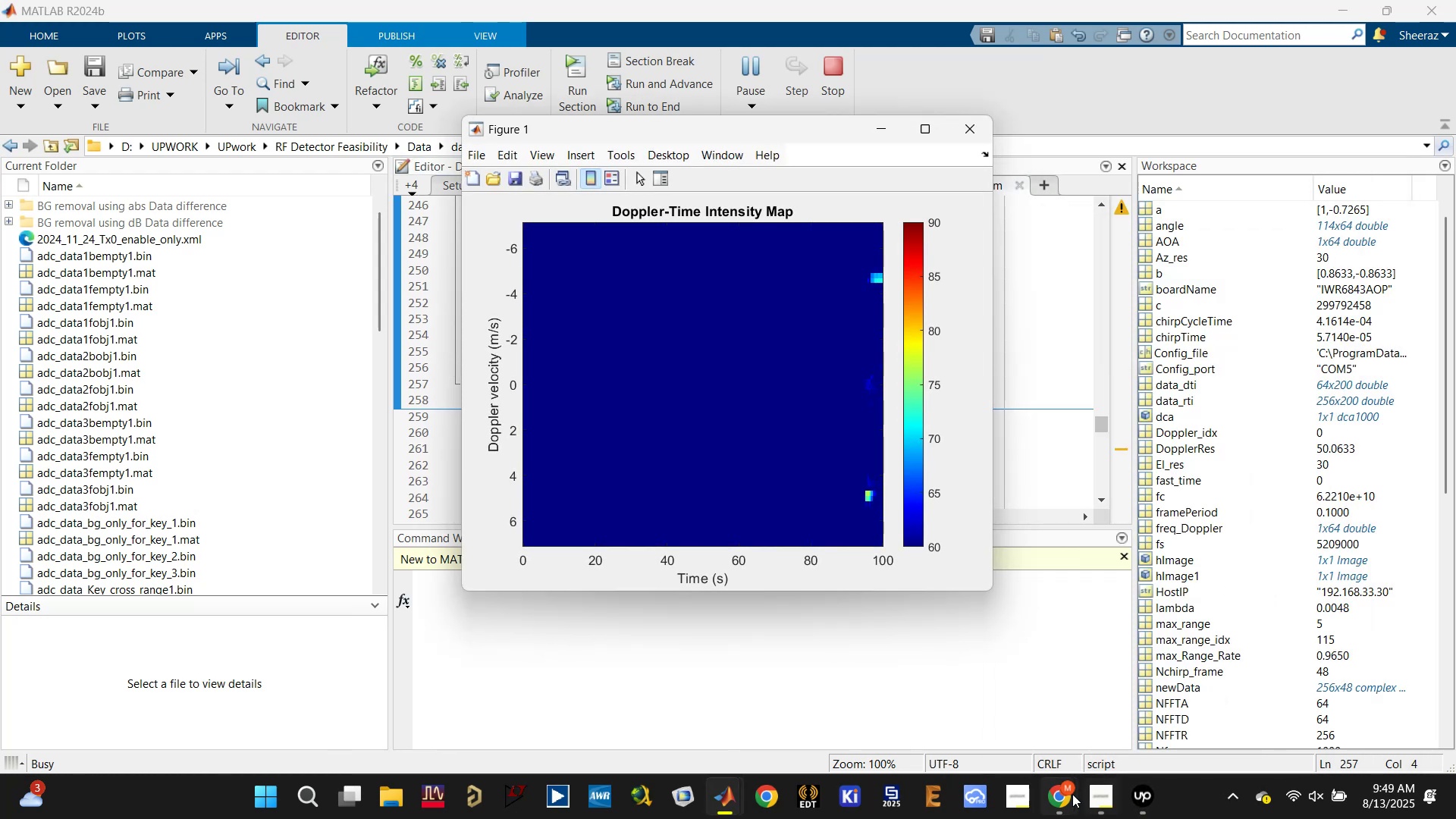 
left_click([1056, 795])
 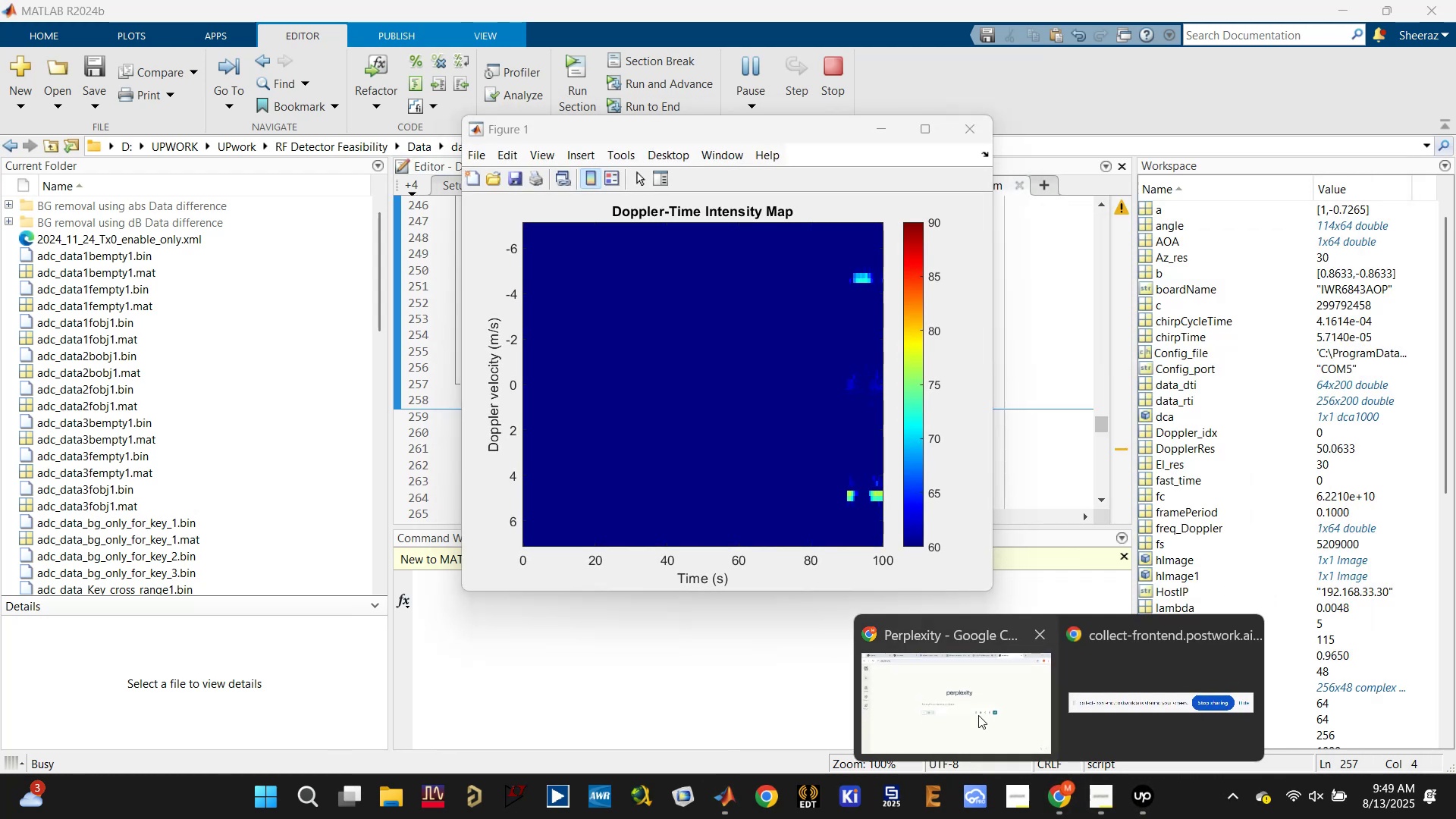 
left_click([978, 715])
 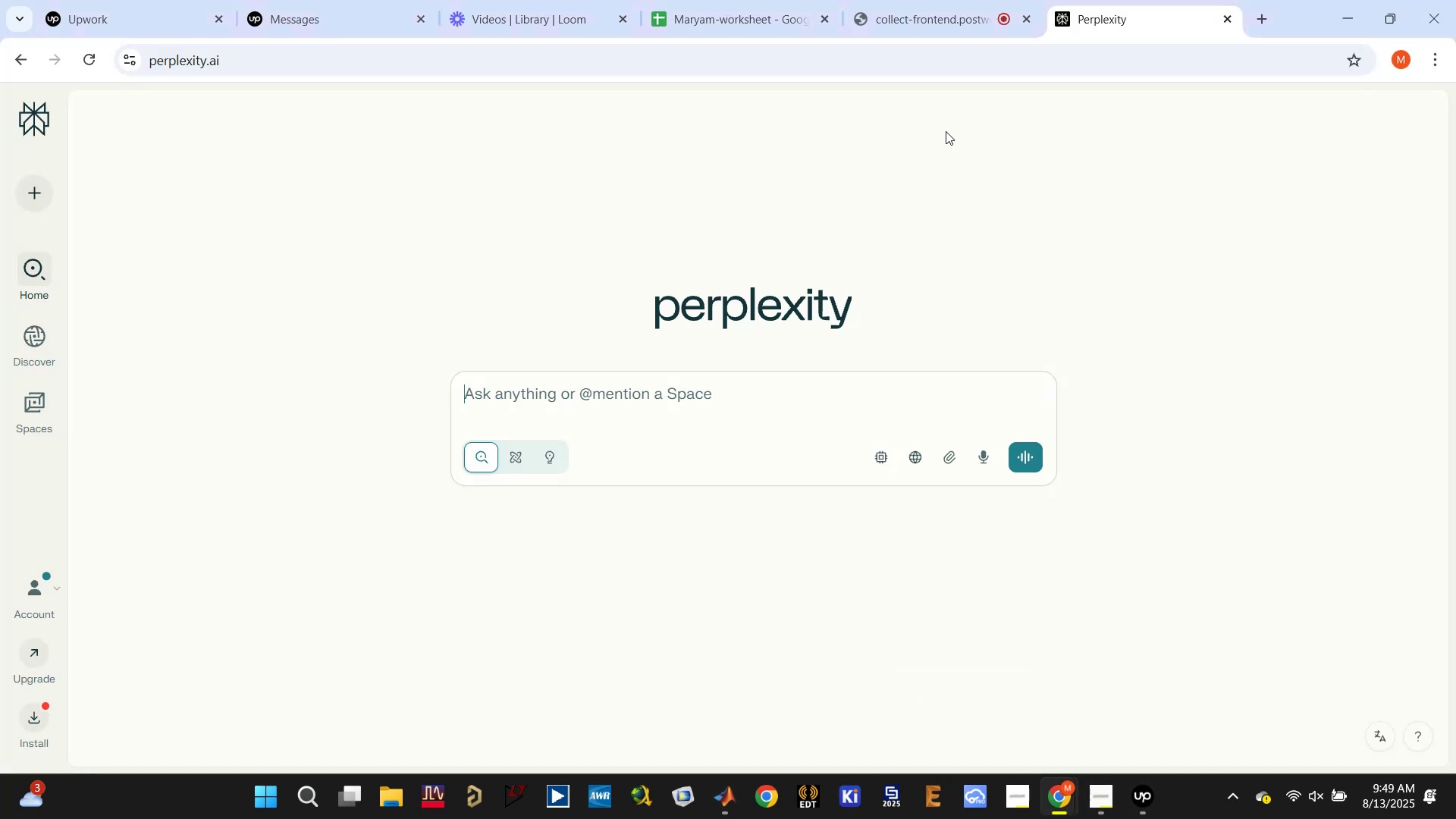 
left_click([934, 15])
 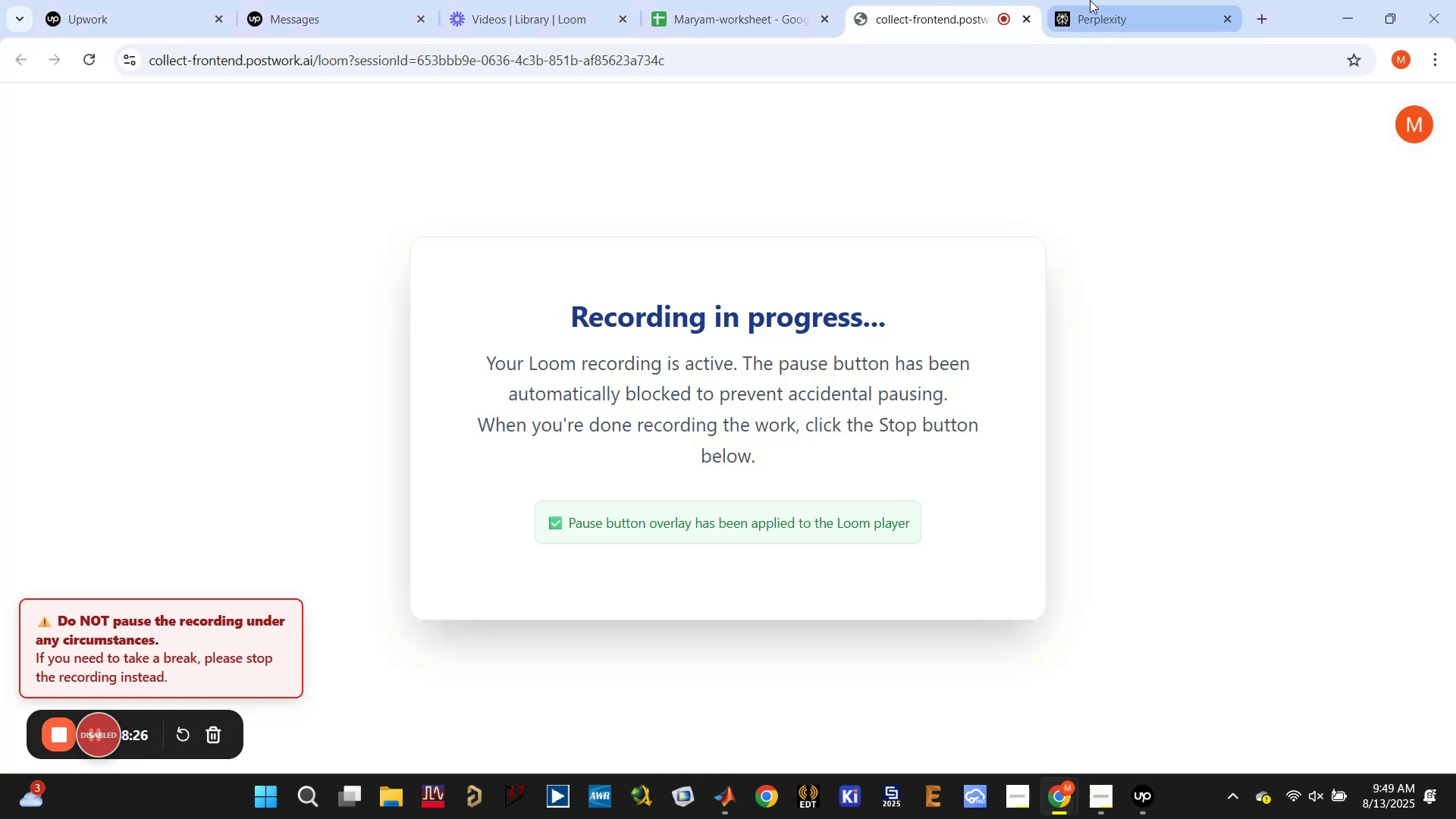 
left_click([1090, 0])
 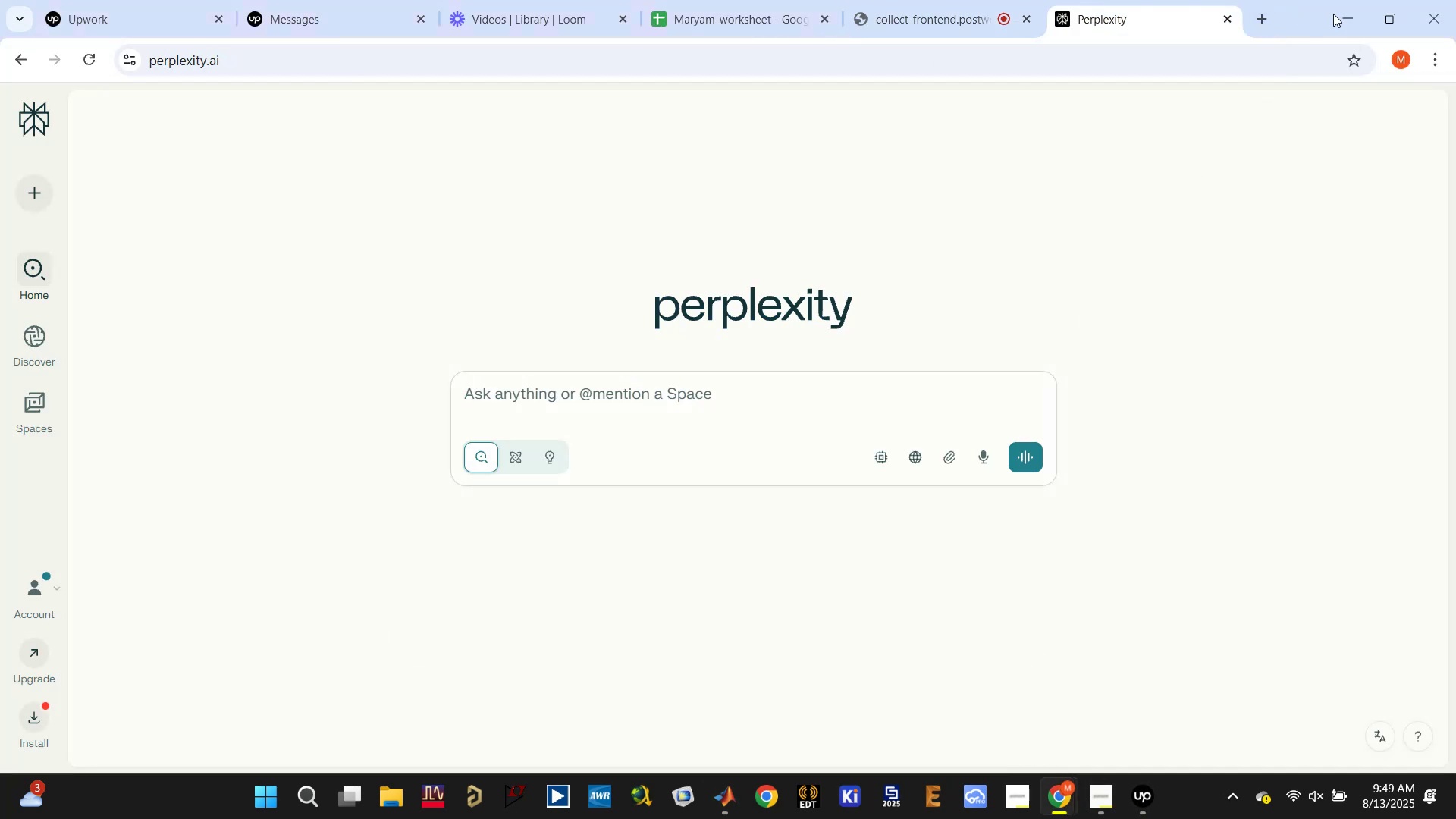 
left_click([1341, 14])
 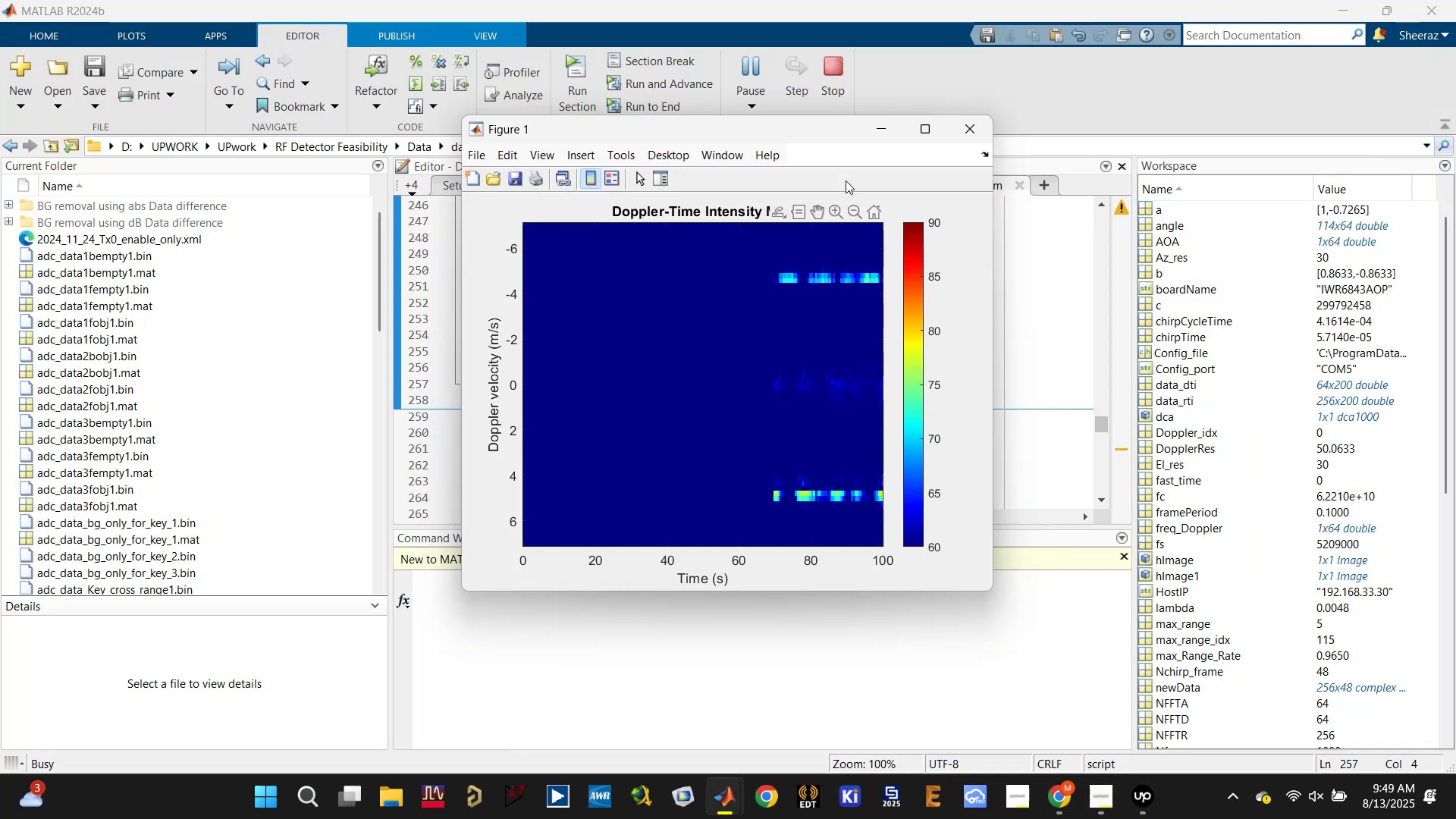 
left_click_drag(start_coordinate=[827, 129], to_coordinate=[565, 149])
 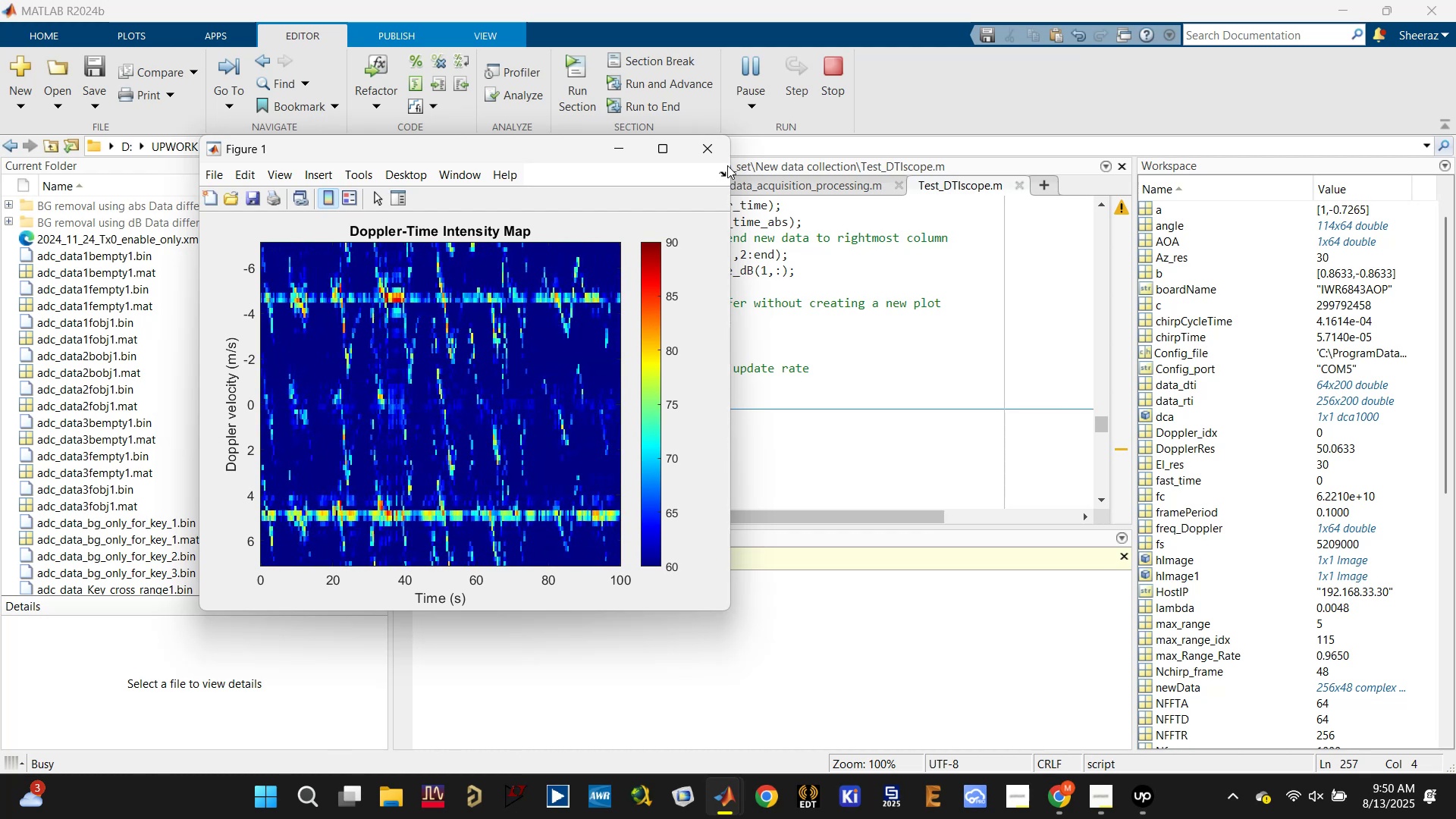 
wait(38.1)
 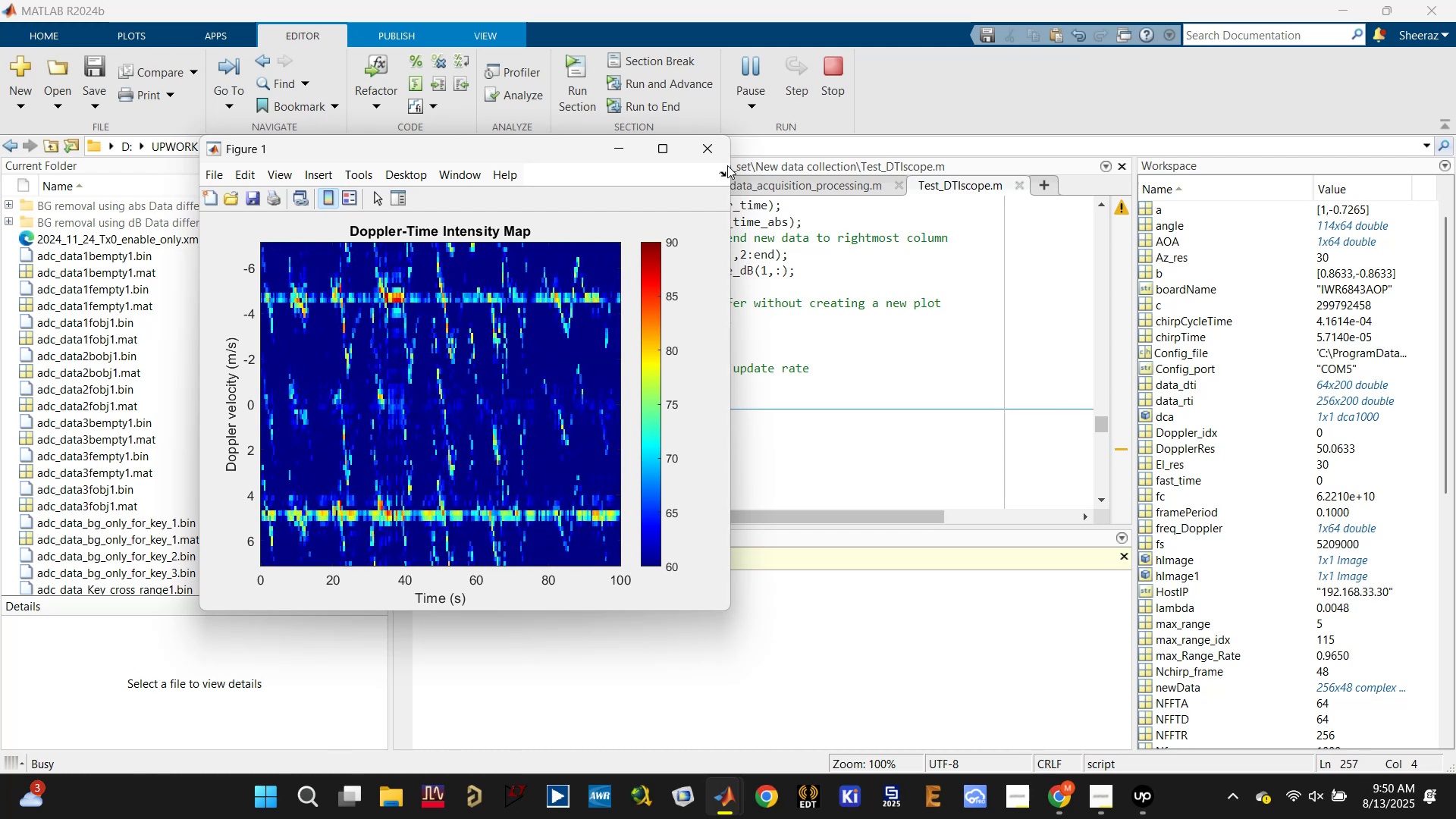 
left_click([696, 158])
 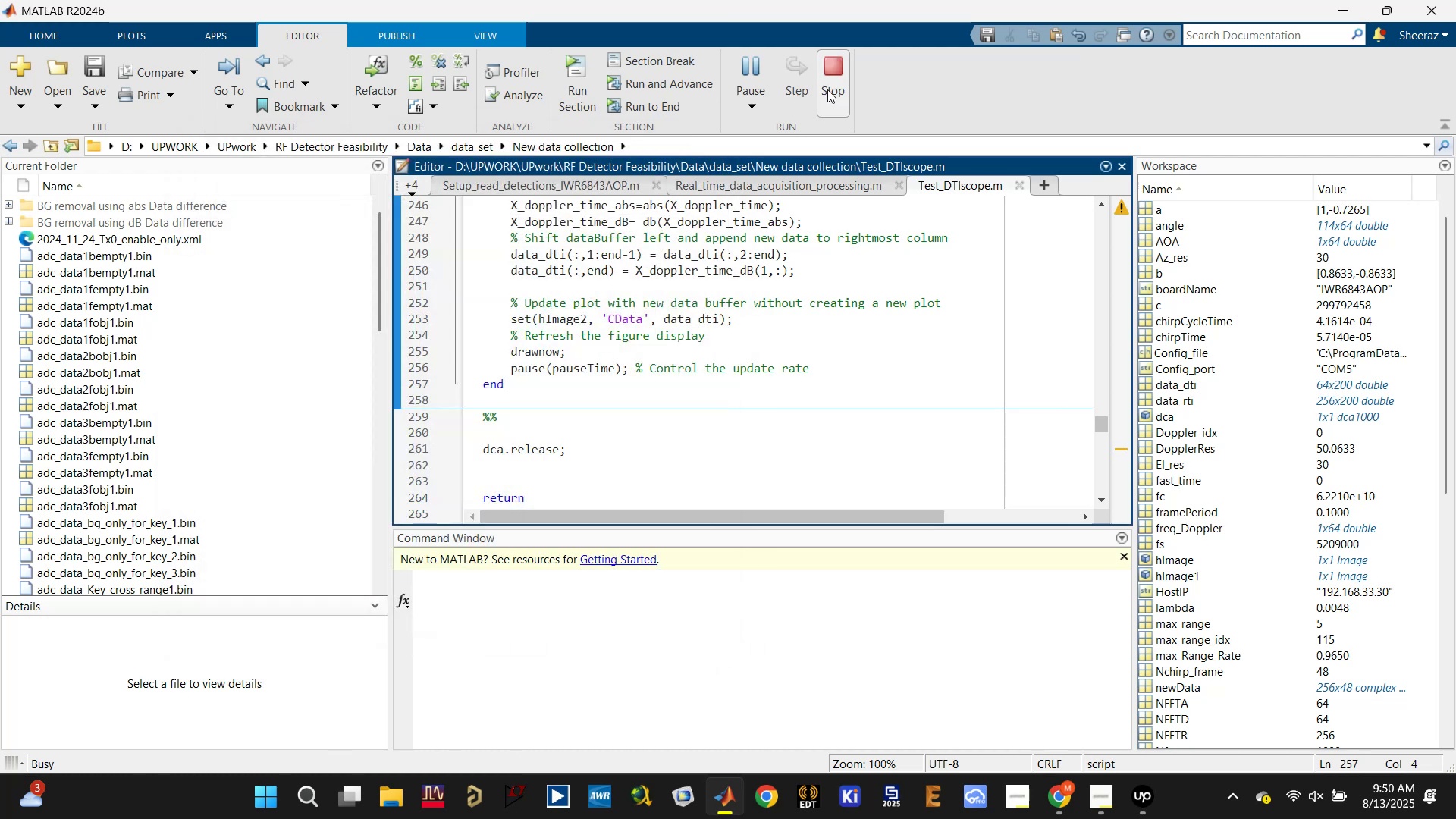 
left_click([836, 72])
 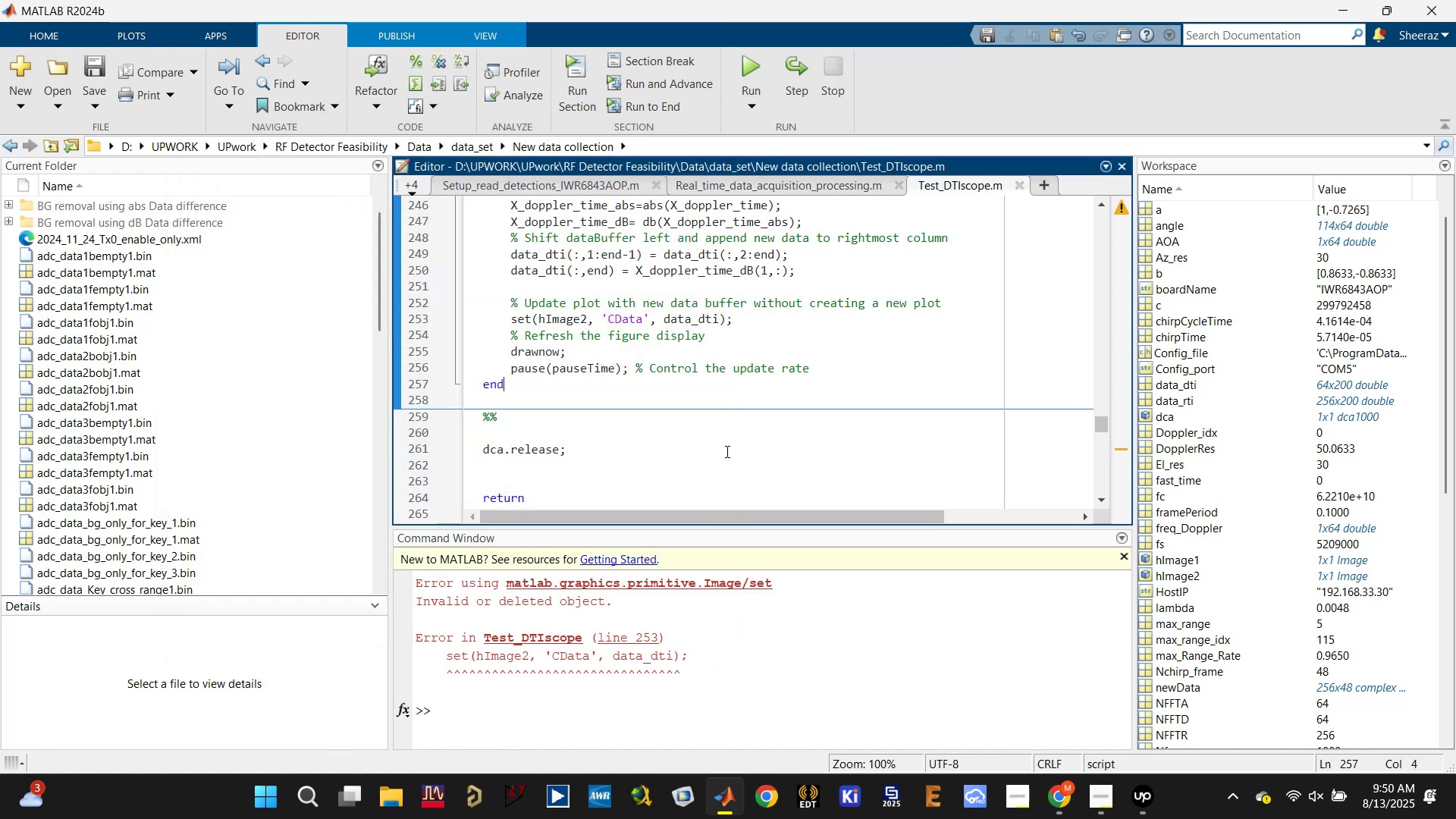 
left_click([698, 466])
 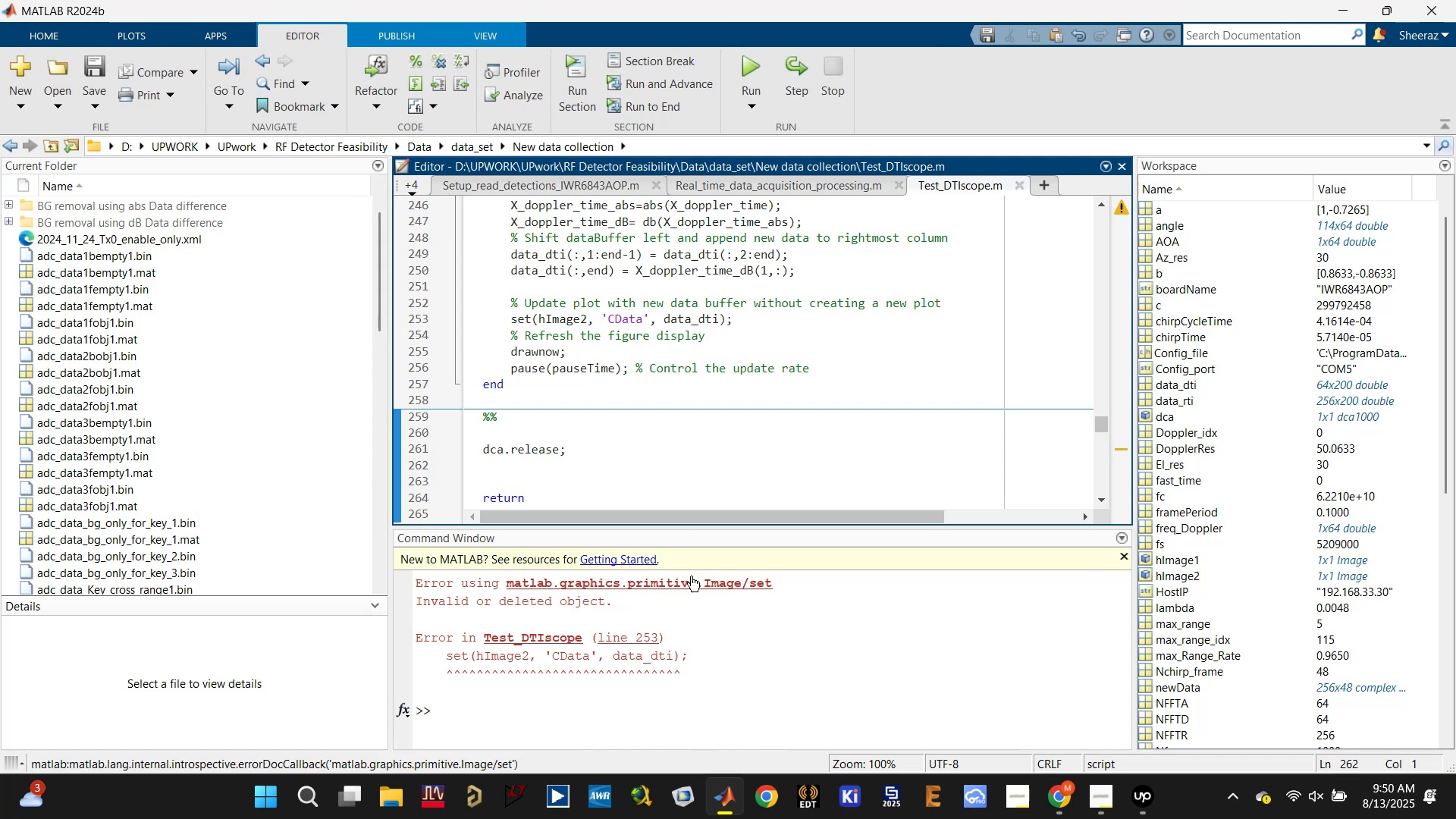 
left_click([645, 734])
 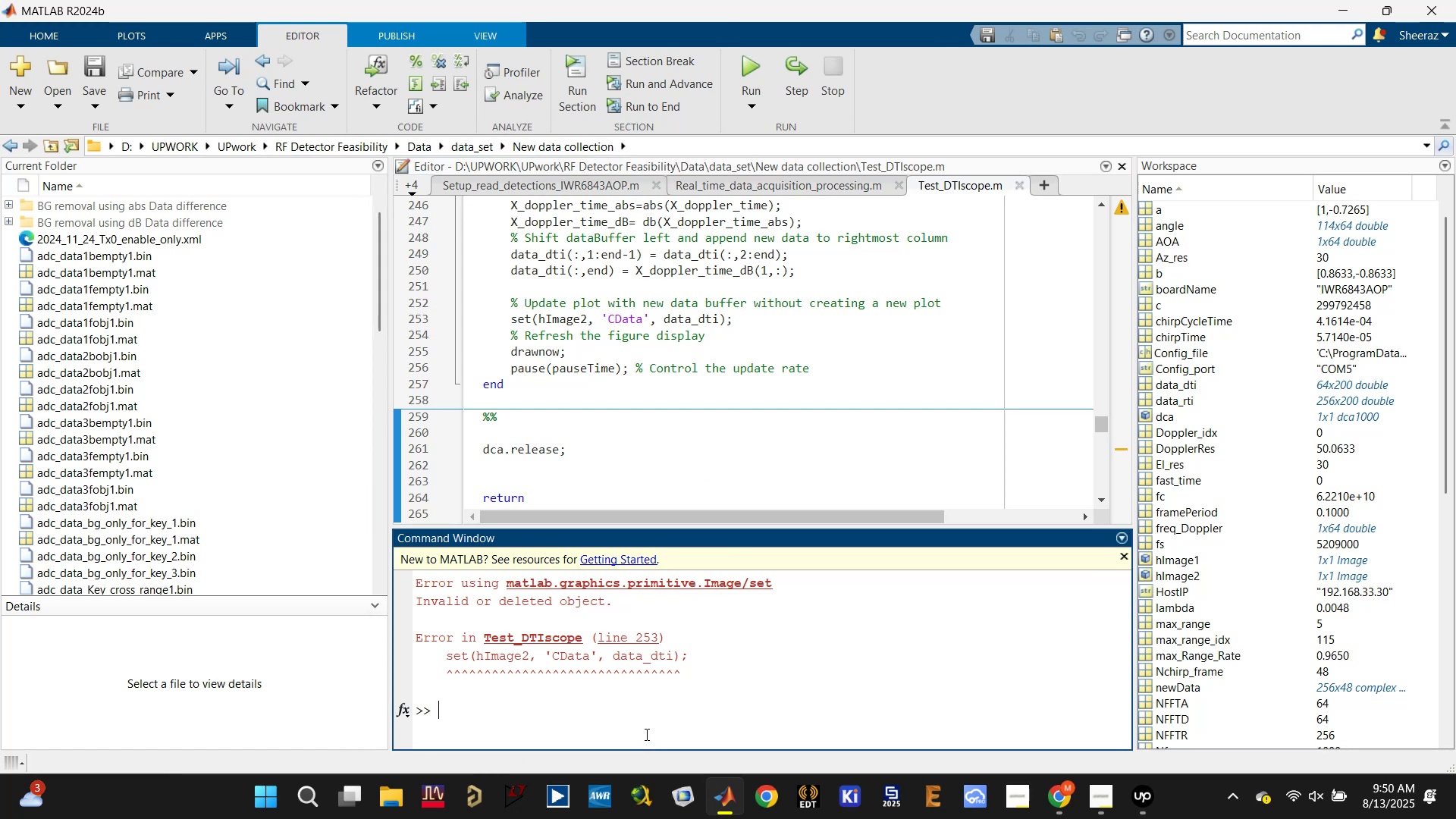 
type(clc)
 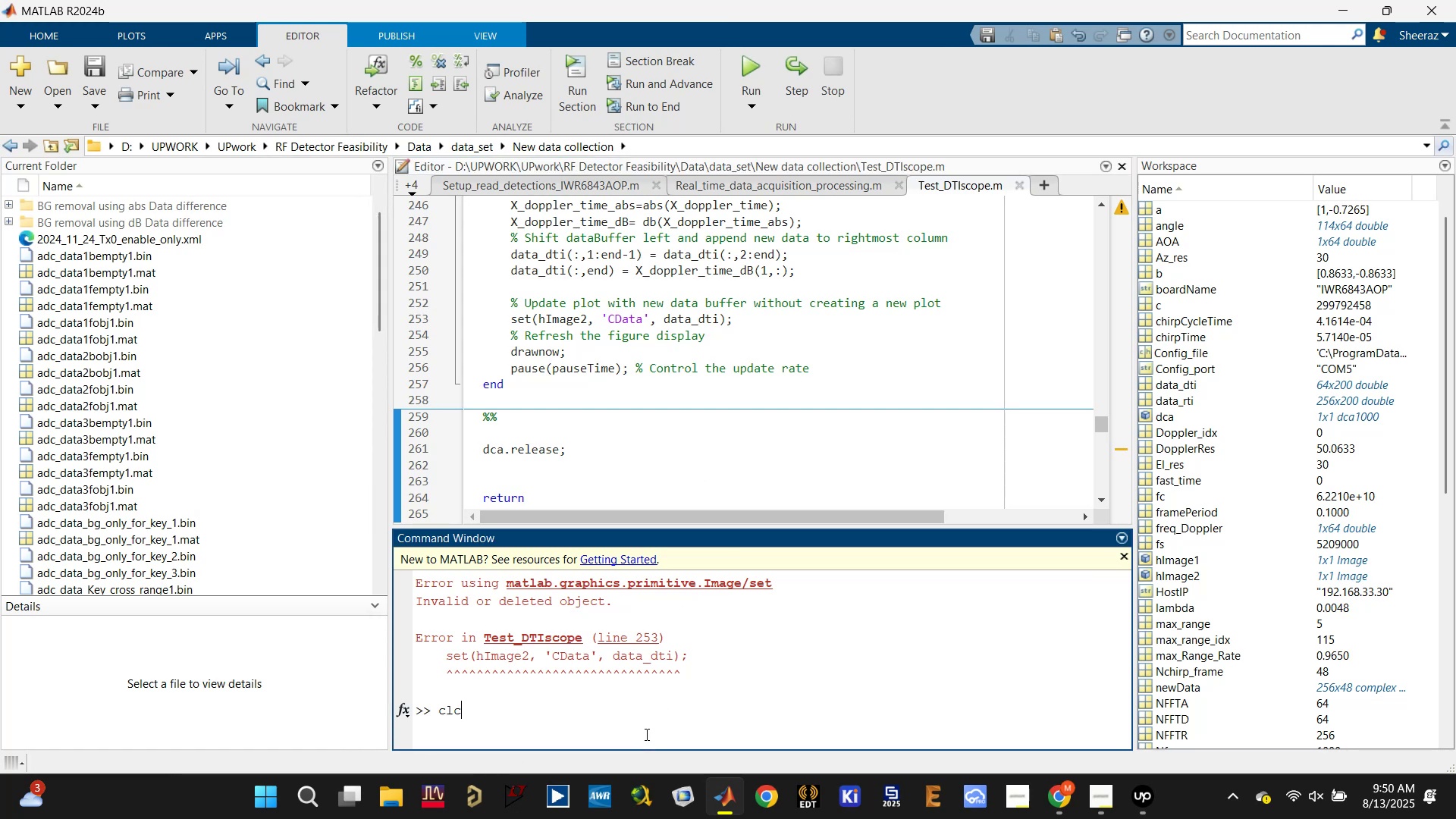 
key(Enter)
 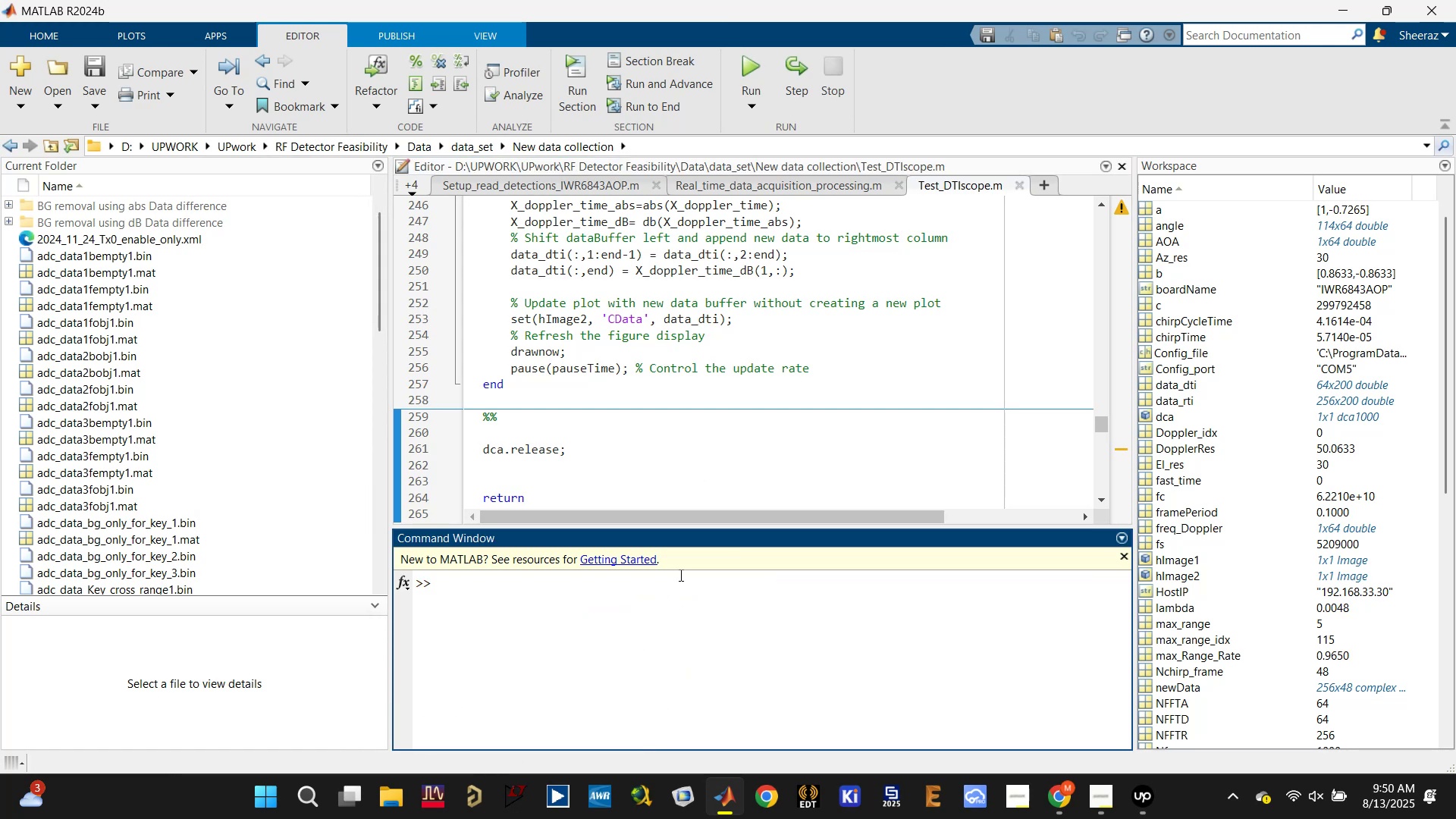 
left_click([722, 447])
 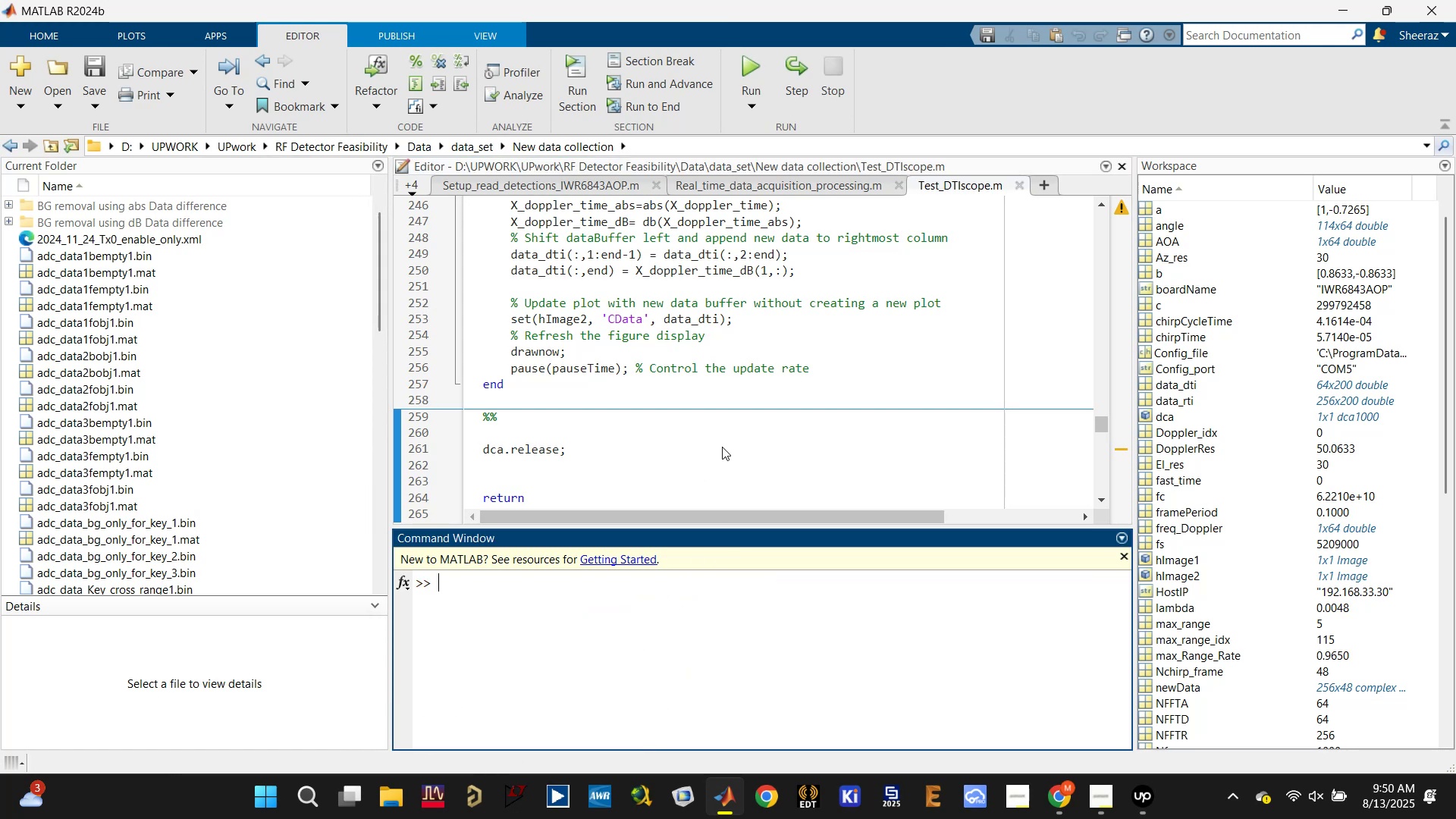 
key(Control+Enter)
 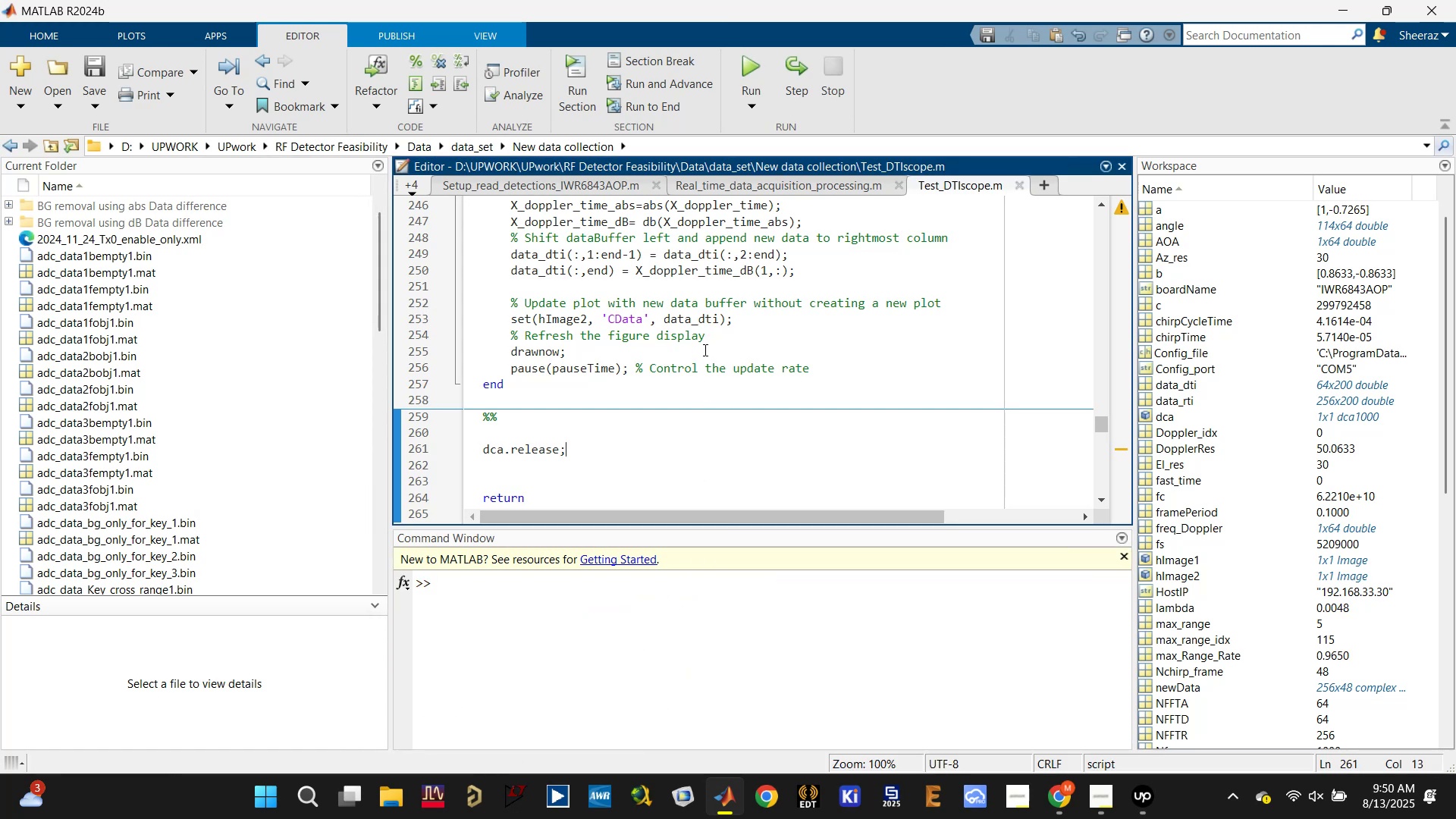 
left_click([641, 396])
 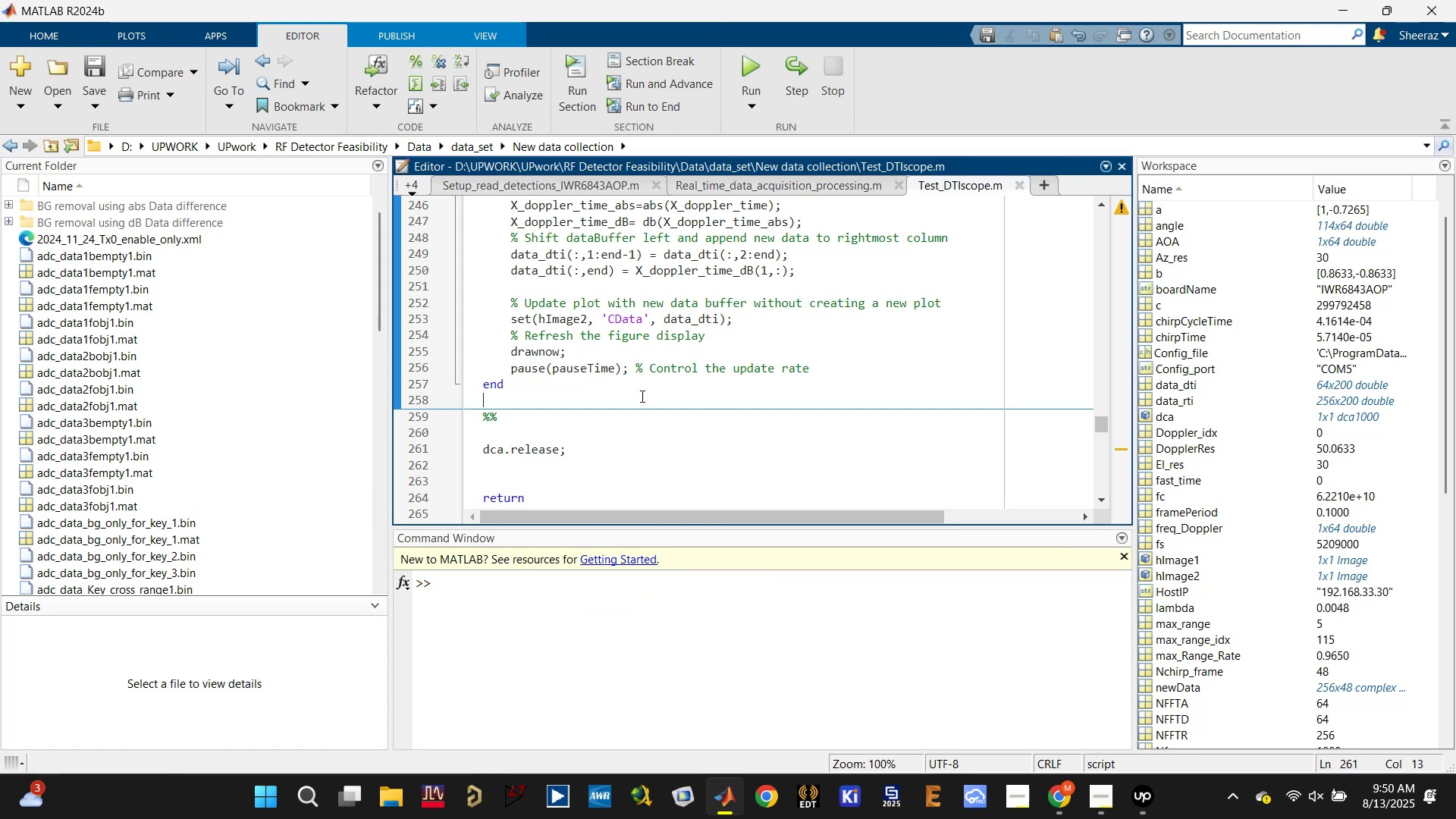 
key(Control+S)
 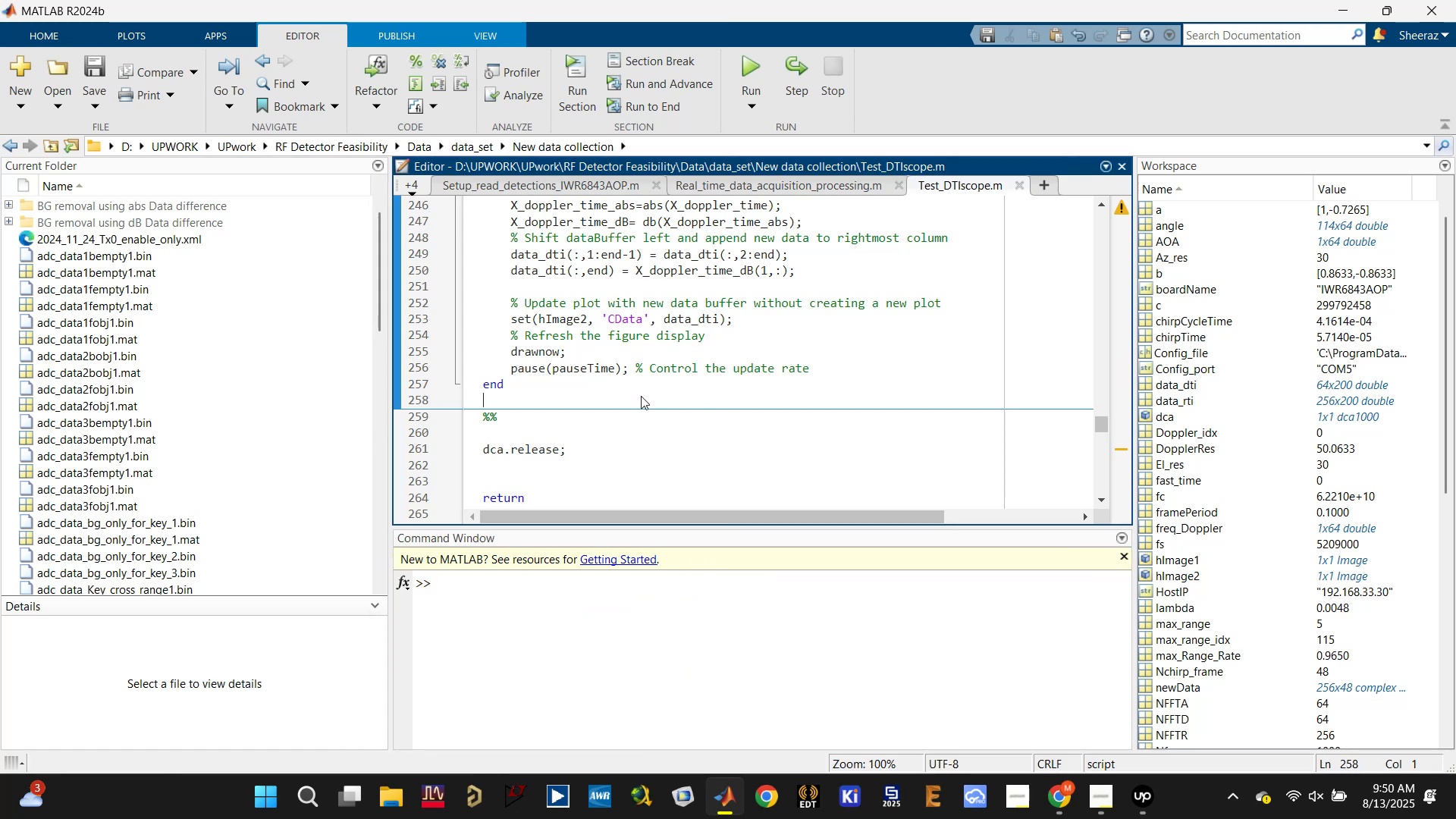 
scroll: coordinate [642, 397], scroll_direction: up, amount: 3.0
 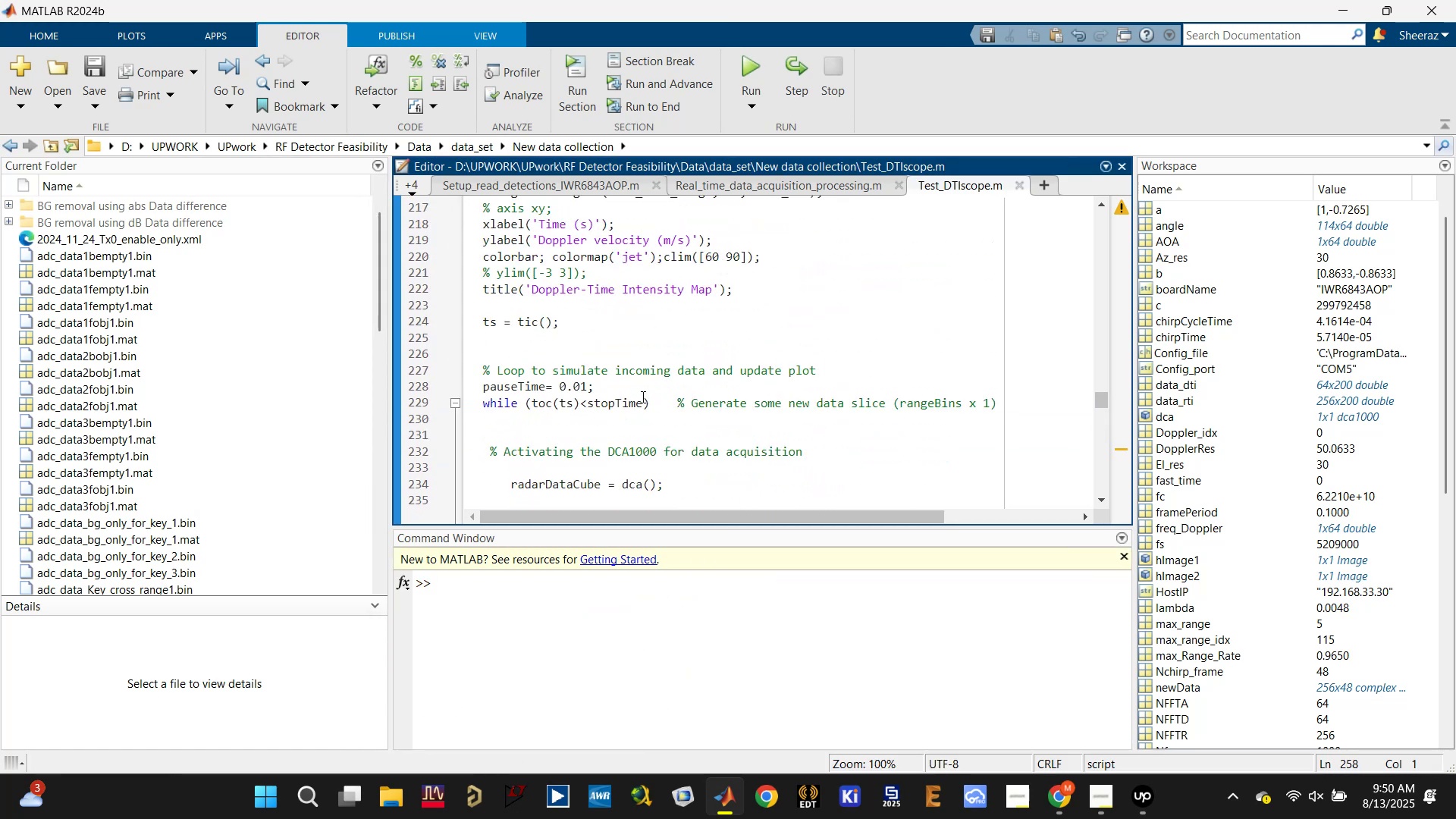 
left_click([654, 337])
 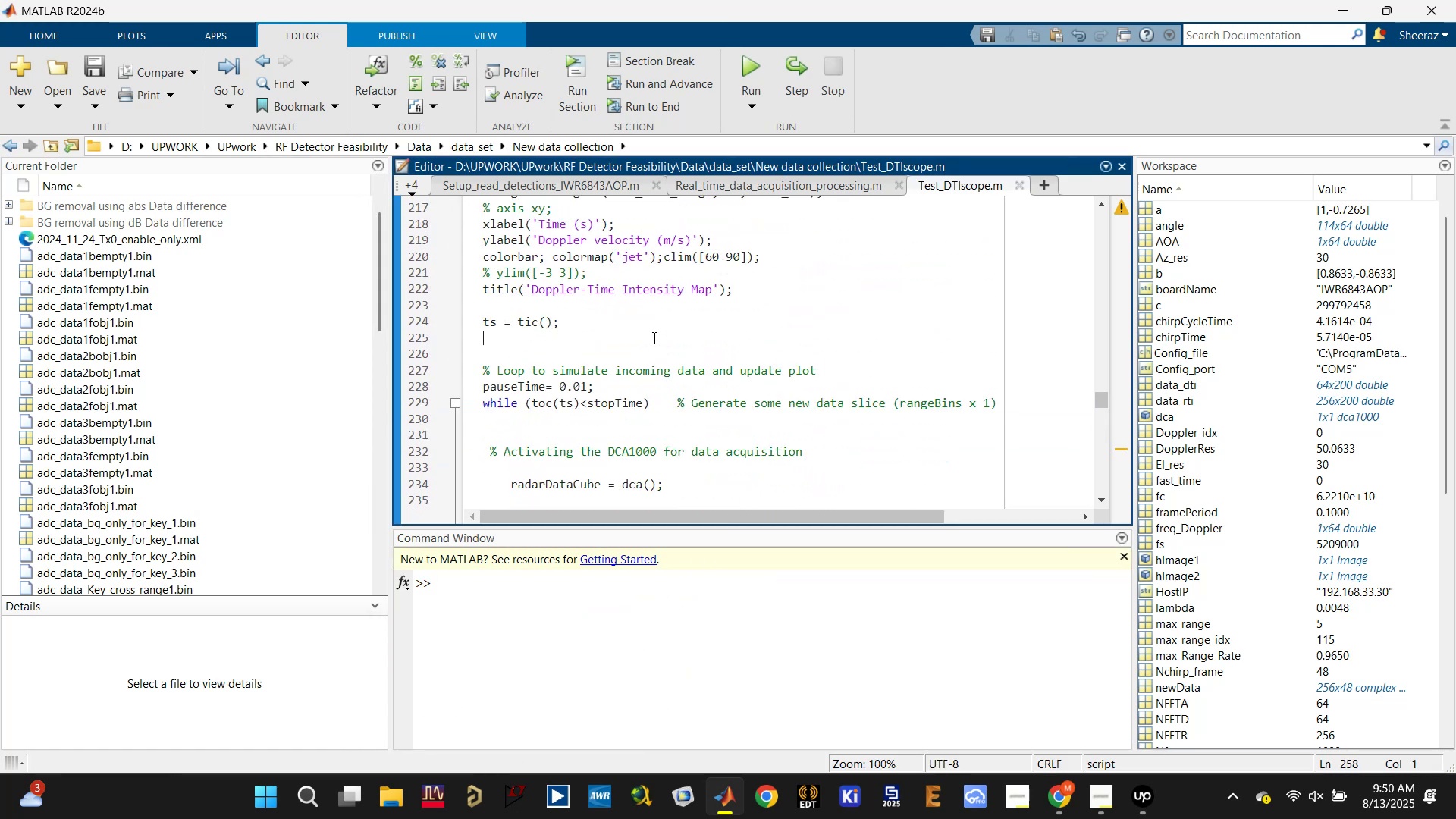 
scroll: coordinate [651, 339], scroll_direction: up, amount: 2.0
 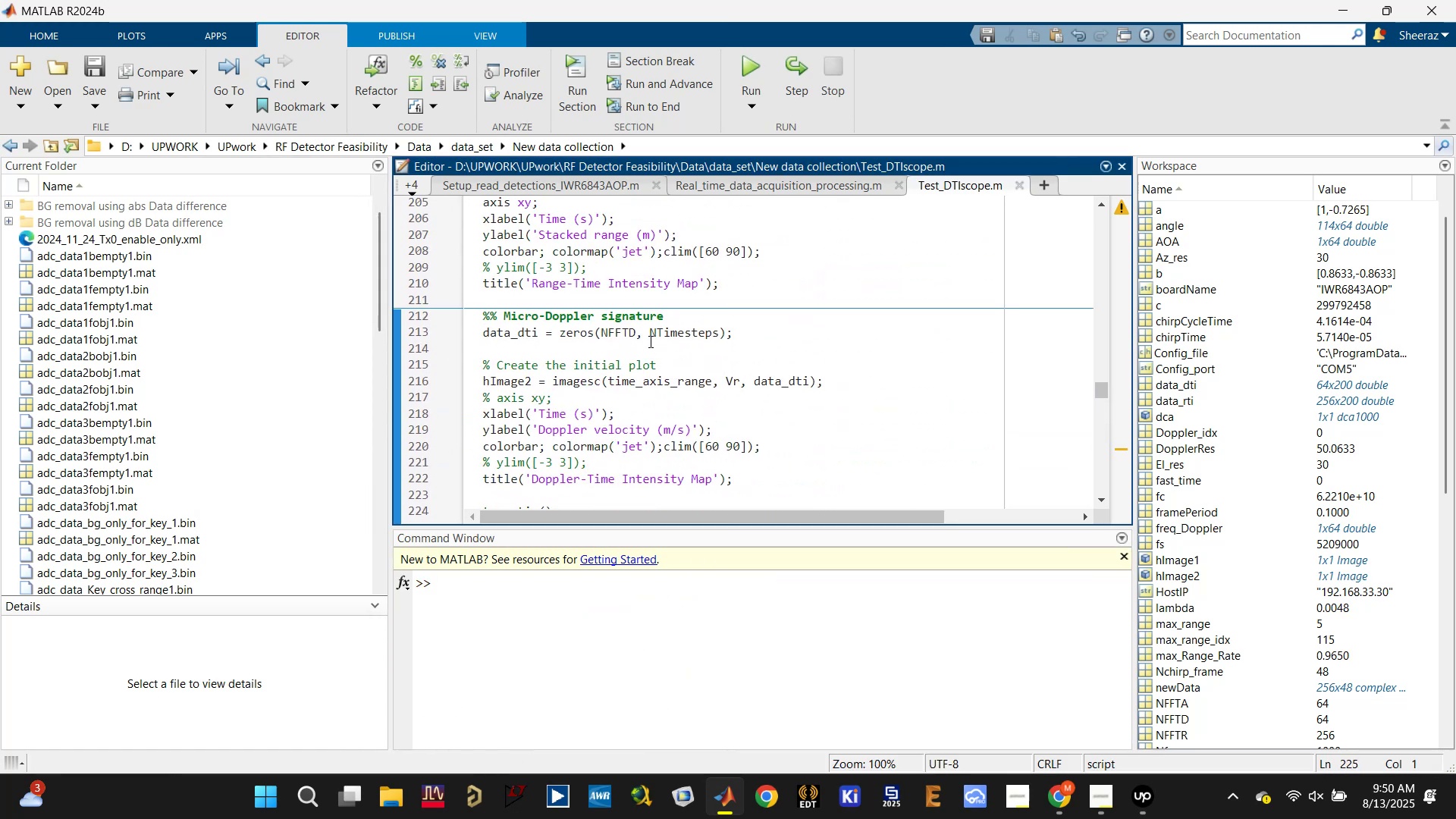 
scroll: coordinate [639, 362], scroll_direction: none, amount: 0.0
 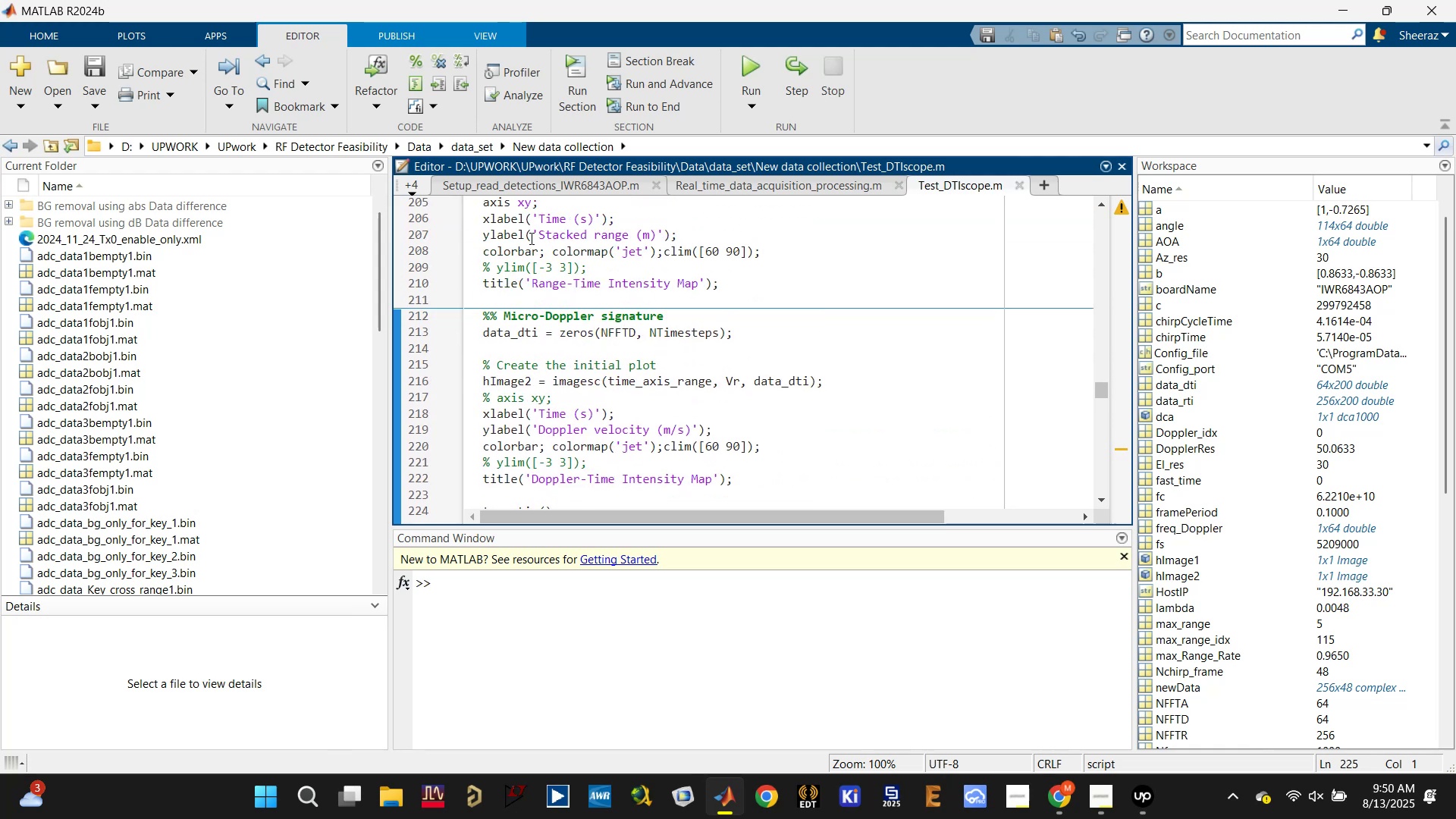 
left_click([513, 220])
 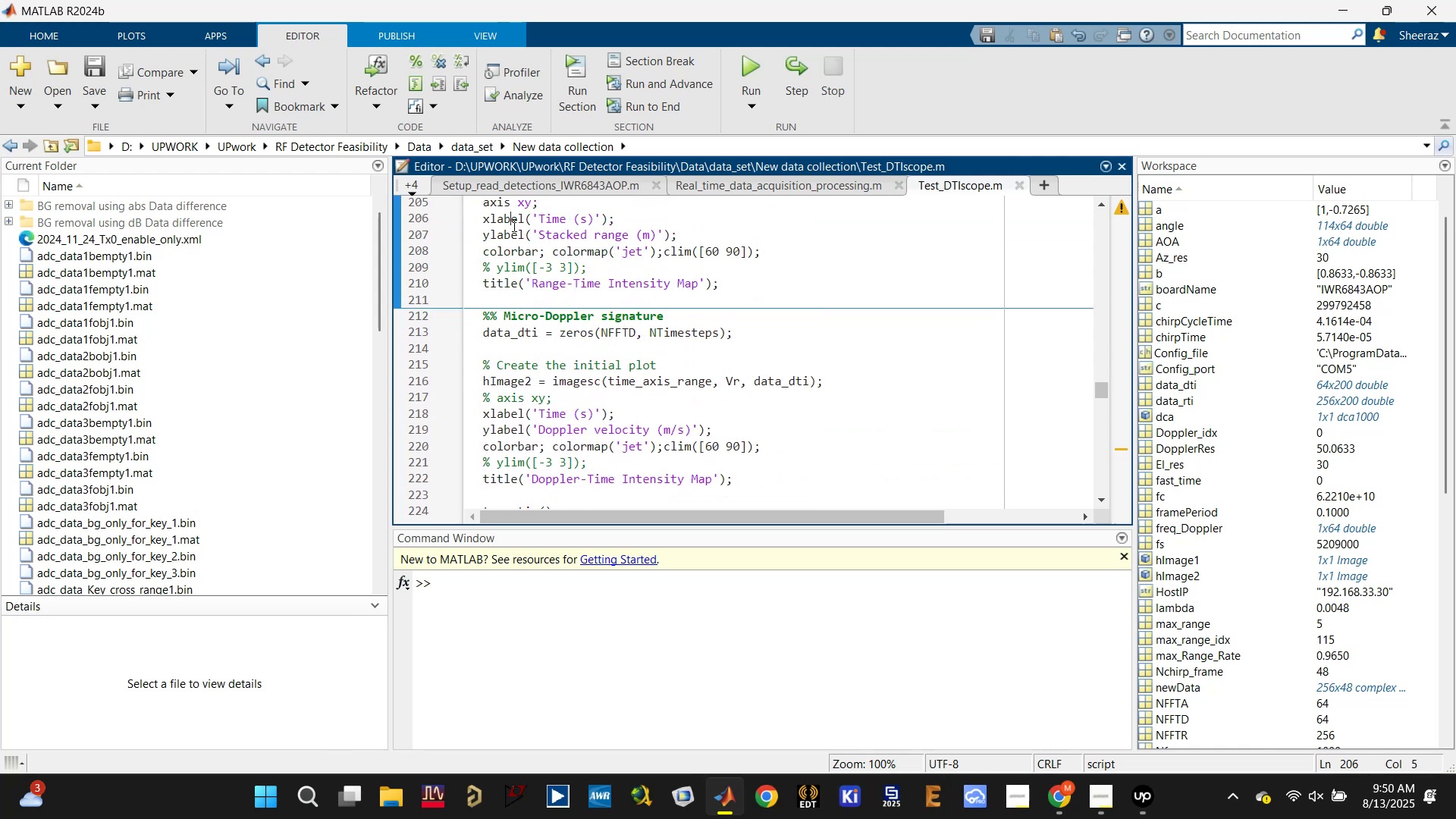 
scroll: coordinate [513, 238], scroll_direction: down, amount: 2.0
 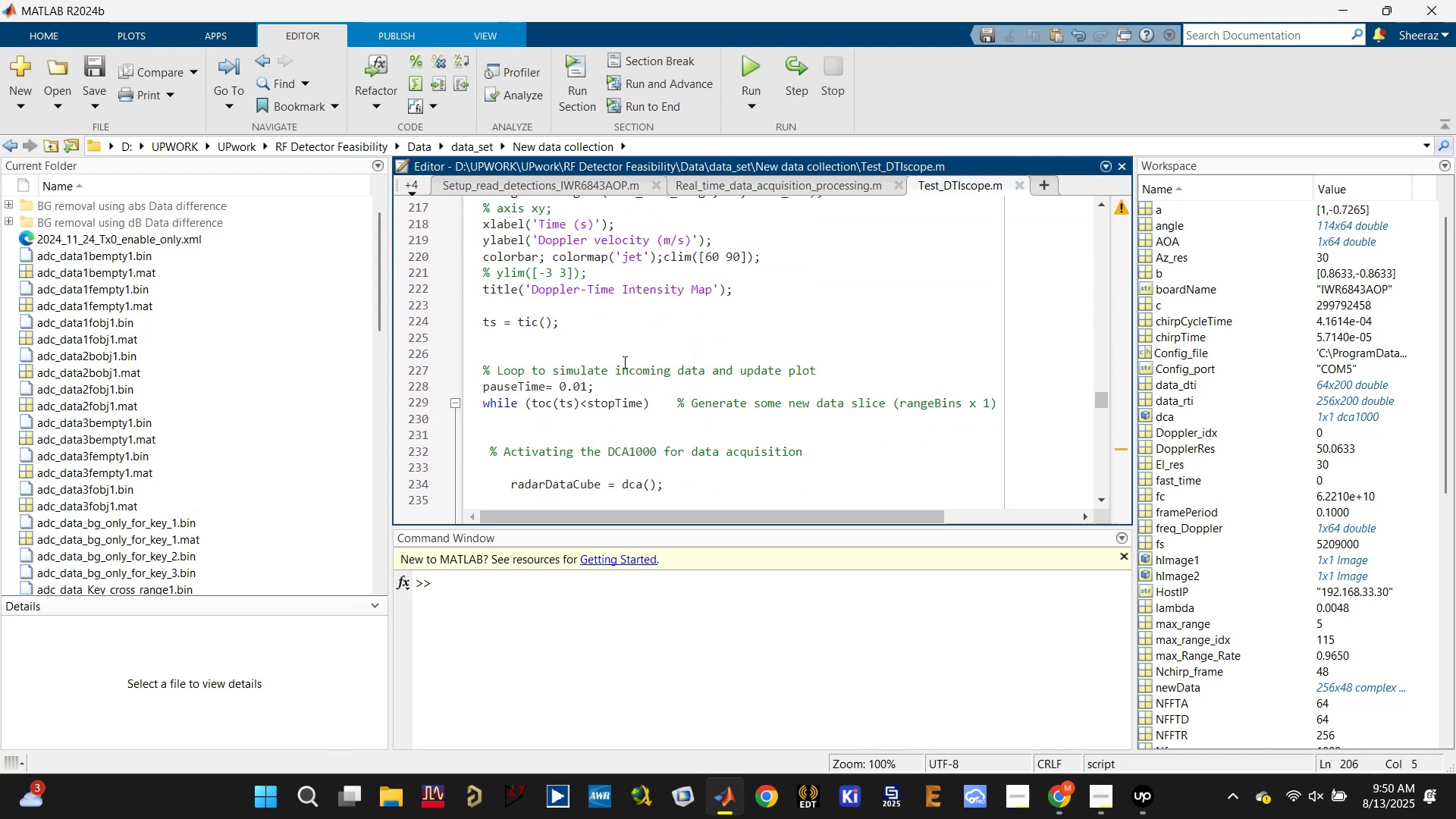 
scroll: coordinate [623, 362], scroll_direction: up, amount: 1.0
 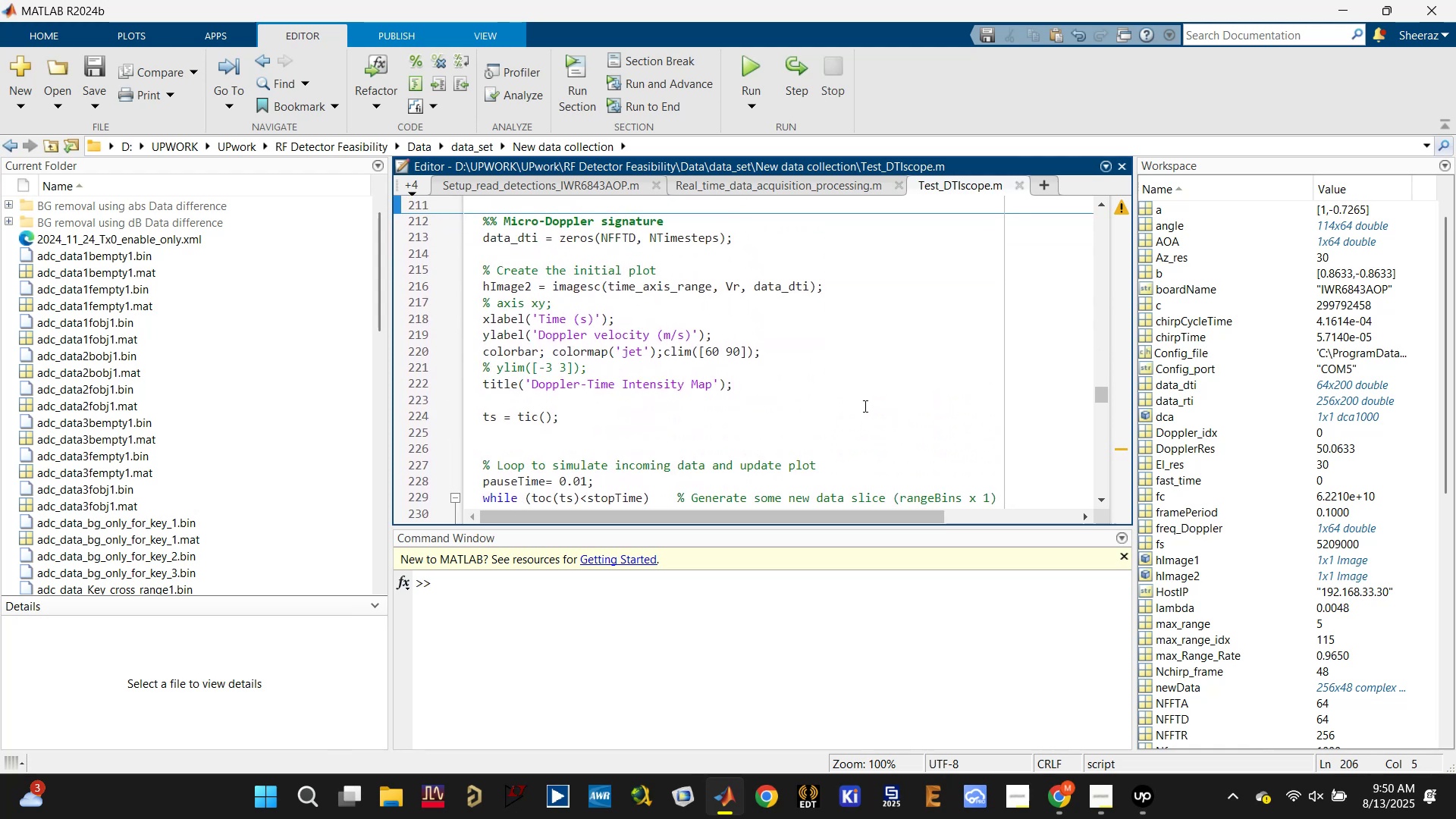 
scroll: coordinate [821, 390], scroll_direction: down, amount: 4.0
 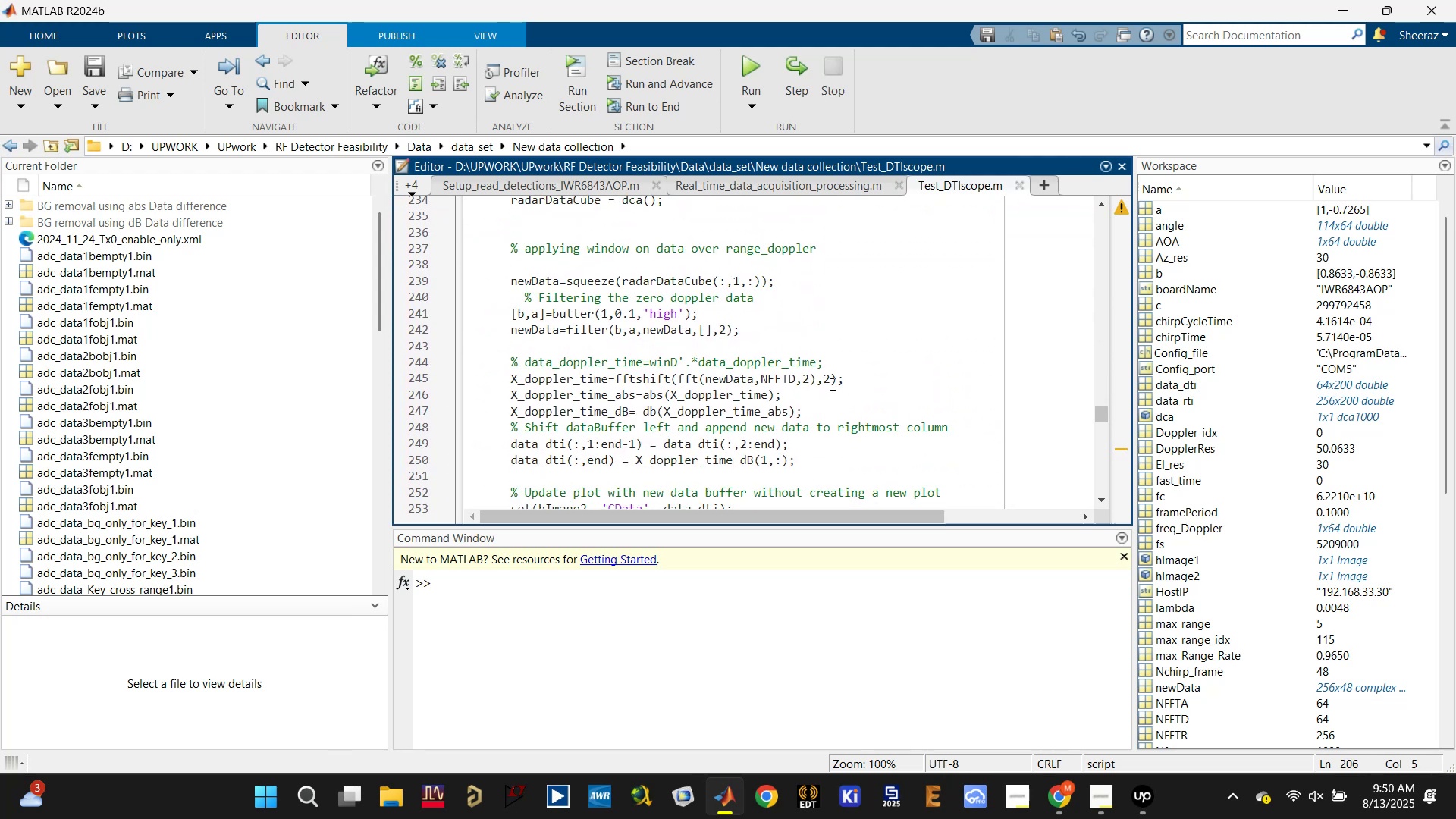 
scroll: coordinate [620, 380], scroll_direction: up, amount: 4.0
 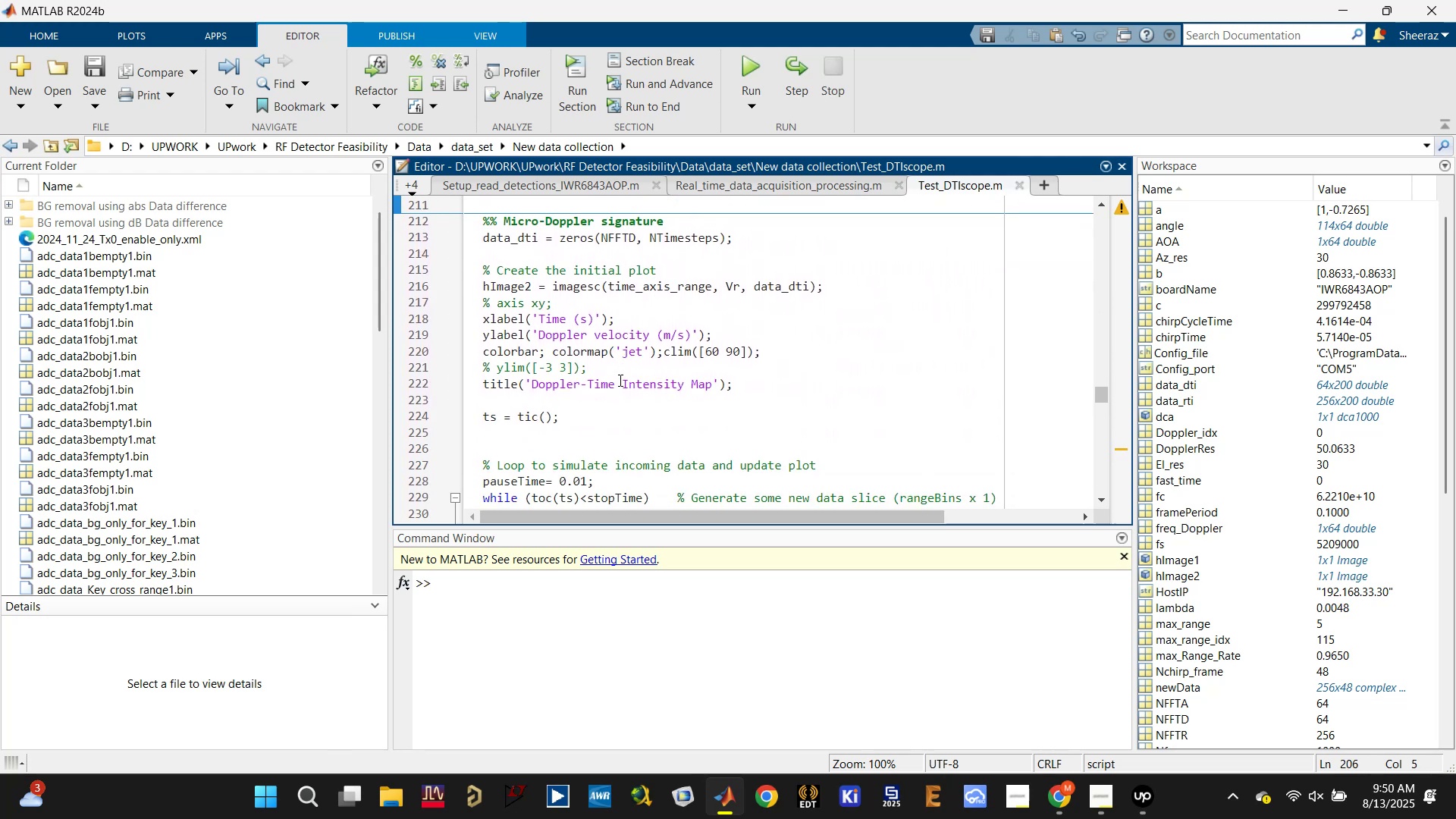 
scroll: coordinate [619, 380], scroll_direction: down, amount: 5.0
 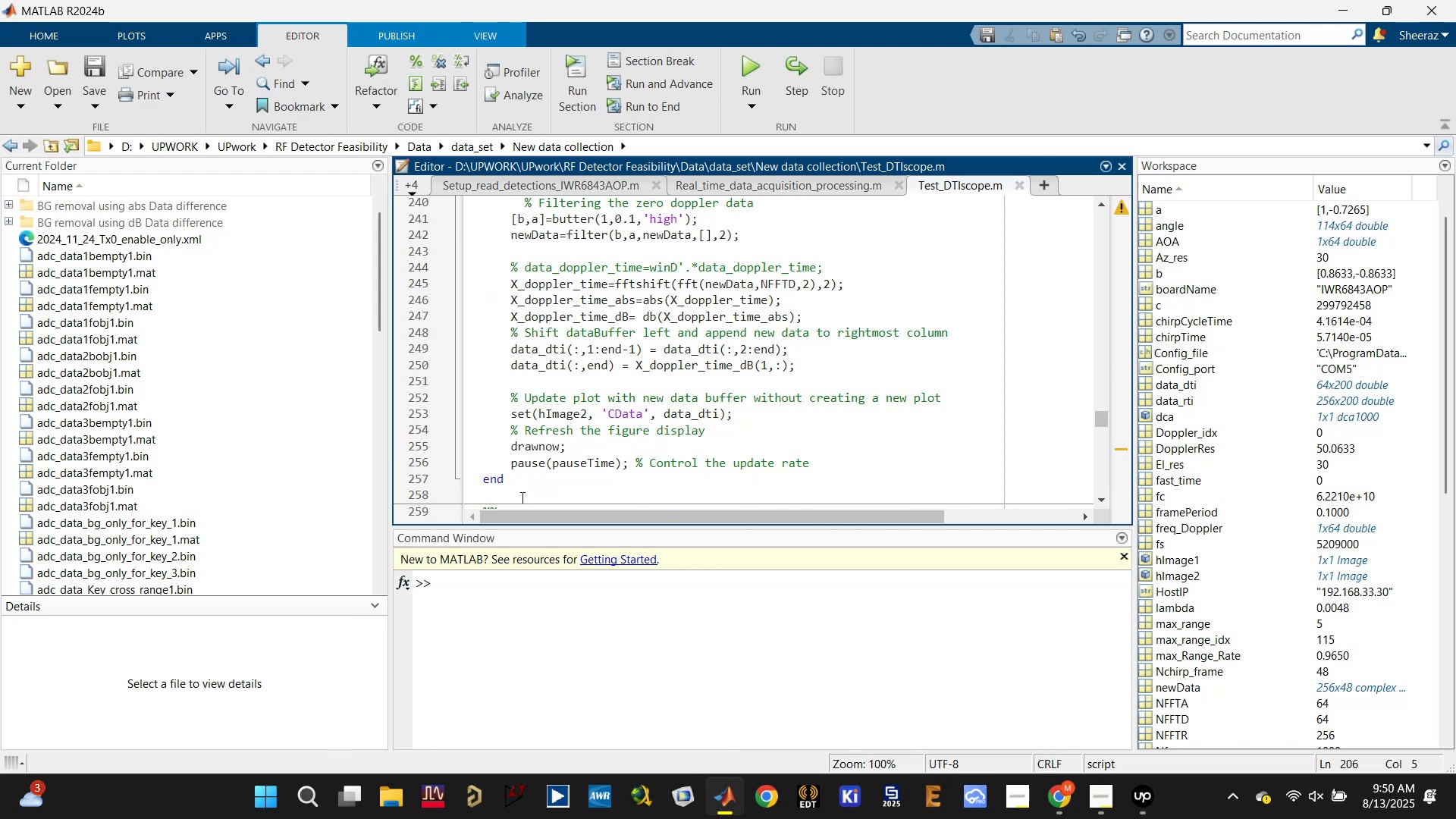 
left_click_drag(start_coordinate=[519, 488], to_coordinate=[514, 417])
 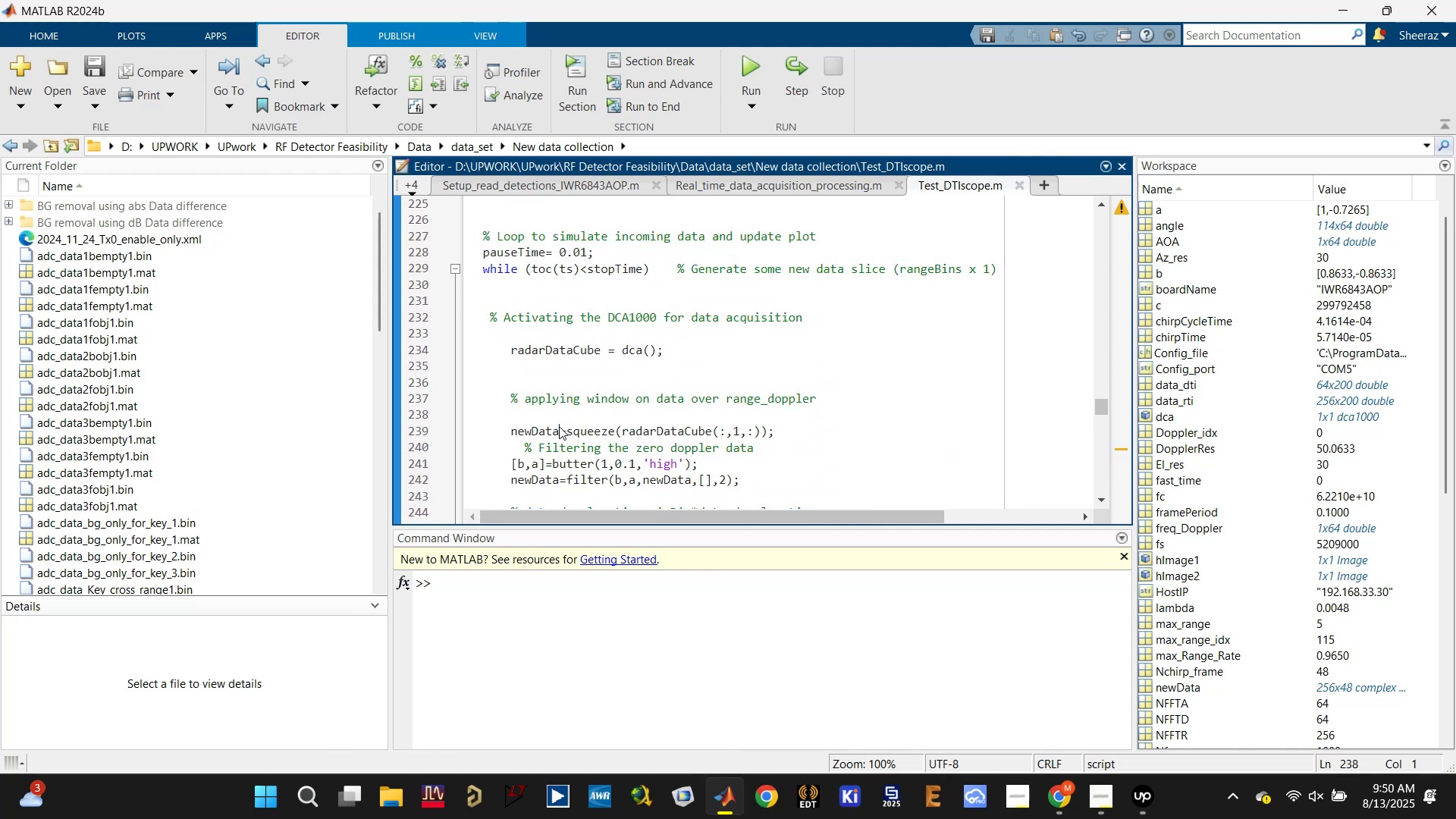 
double_click([550, 431])
 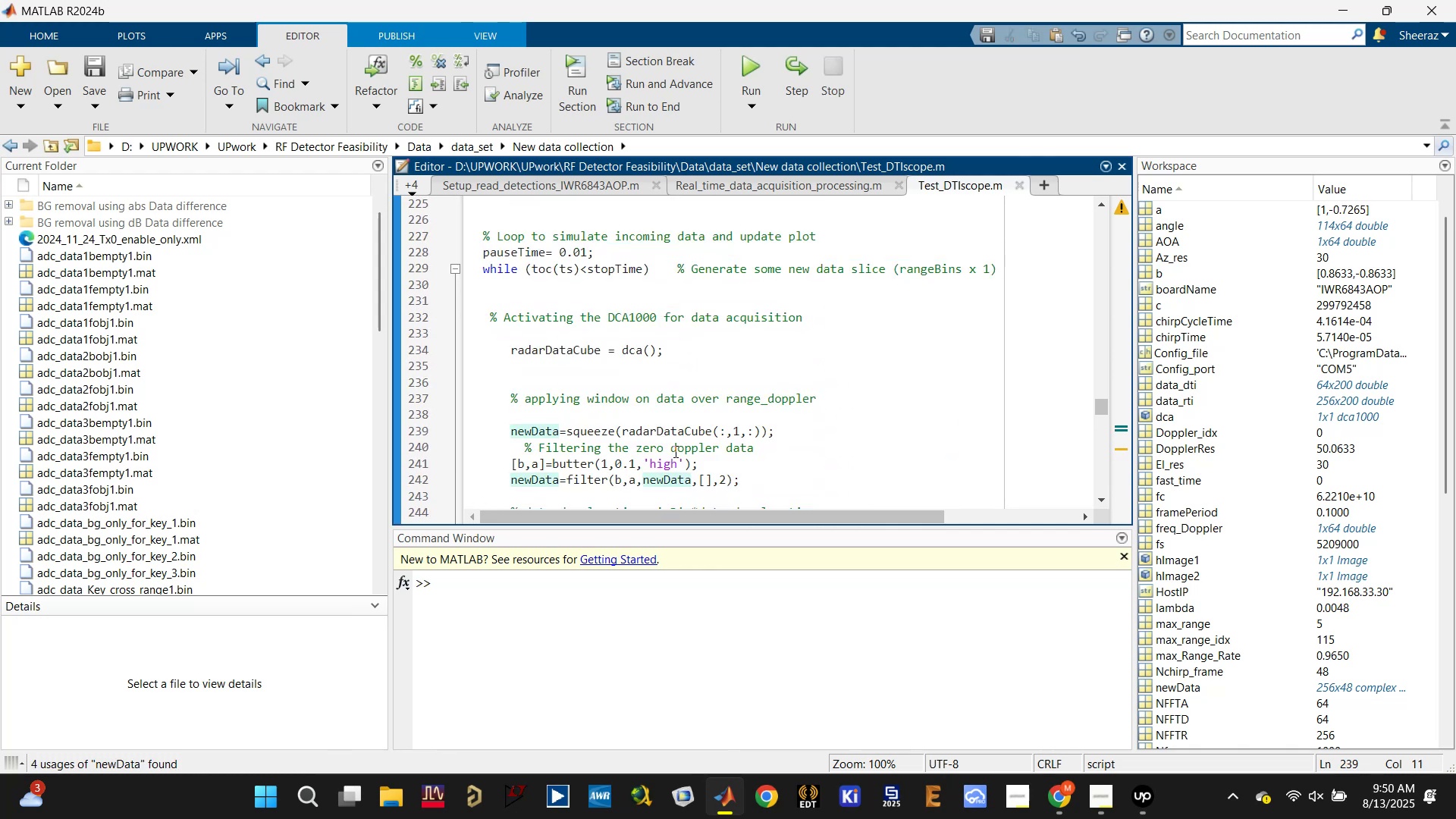 
scroll: coordinate [674, 451], scroll_direction: down, amount: 2.0
 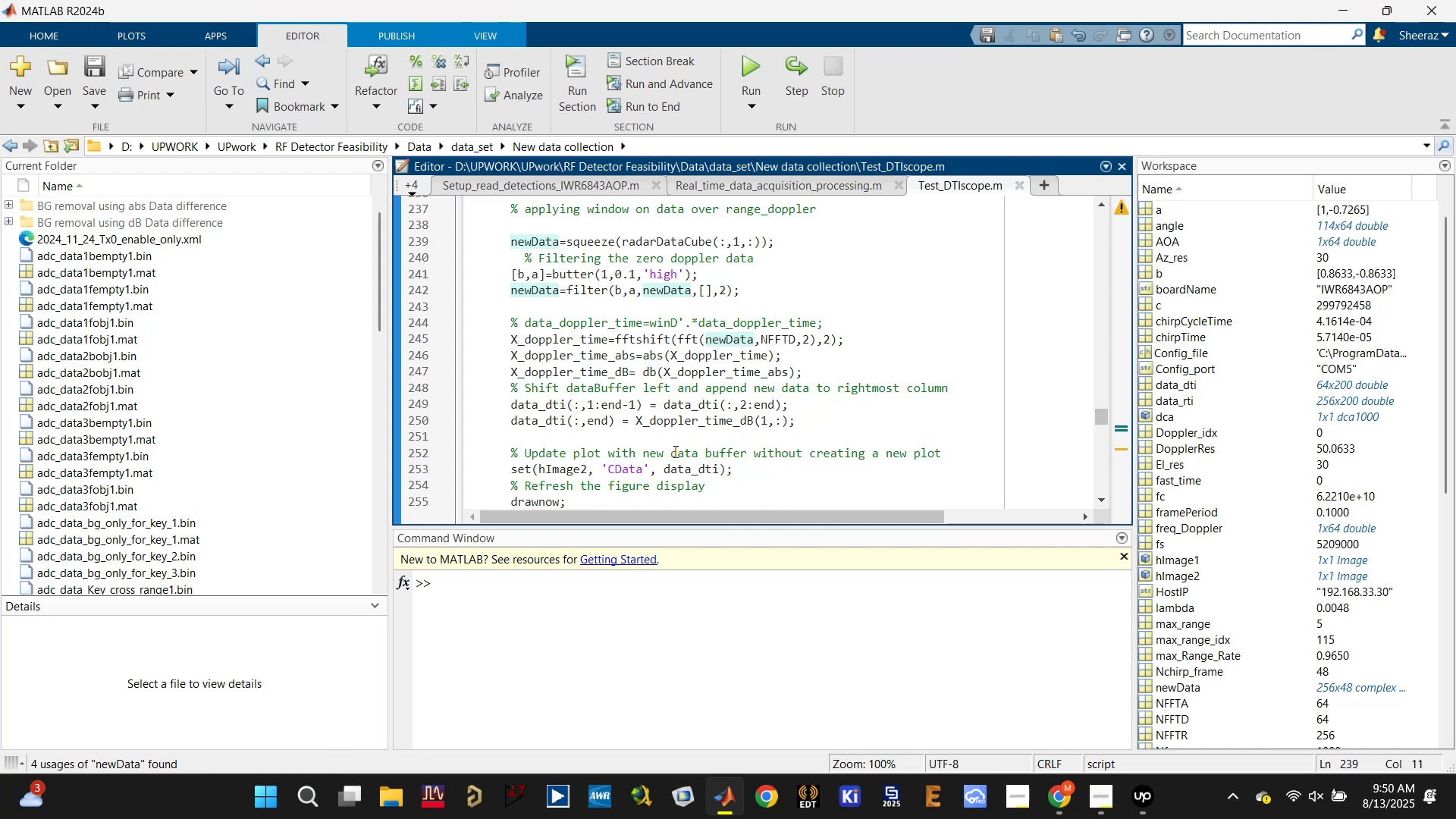 
scroll: coordinate [622, 292], scroll_direction: up, amount: 6.0
 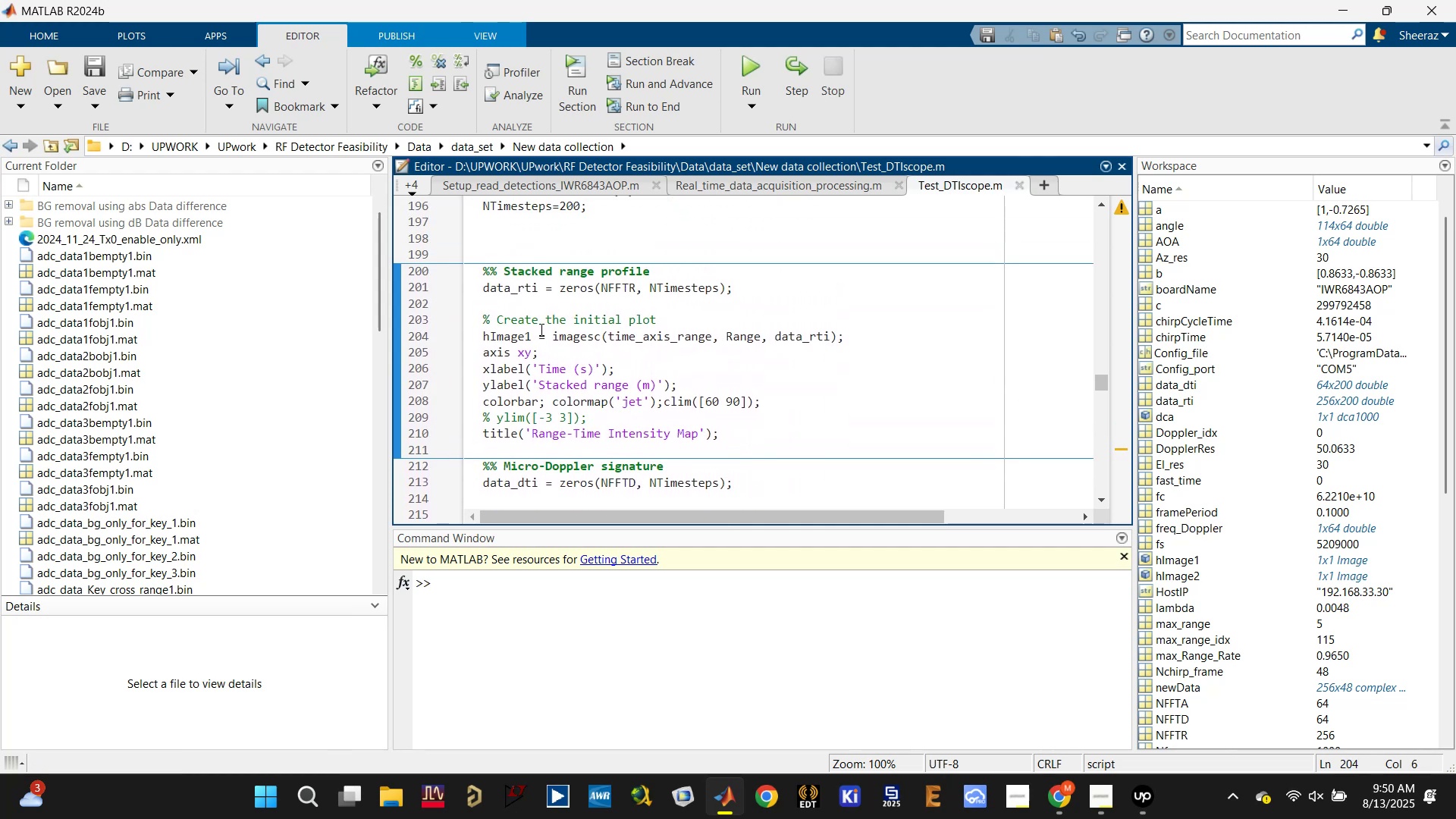 
double_click([522, 333])
 